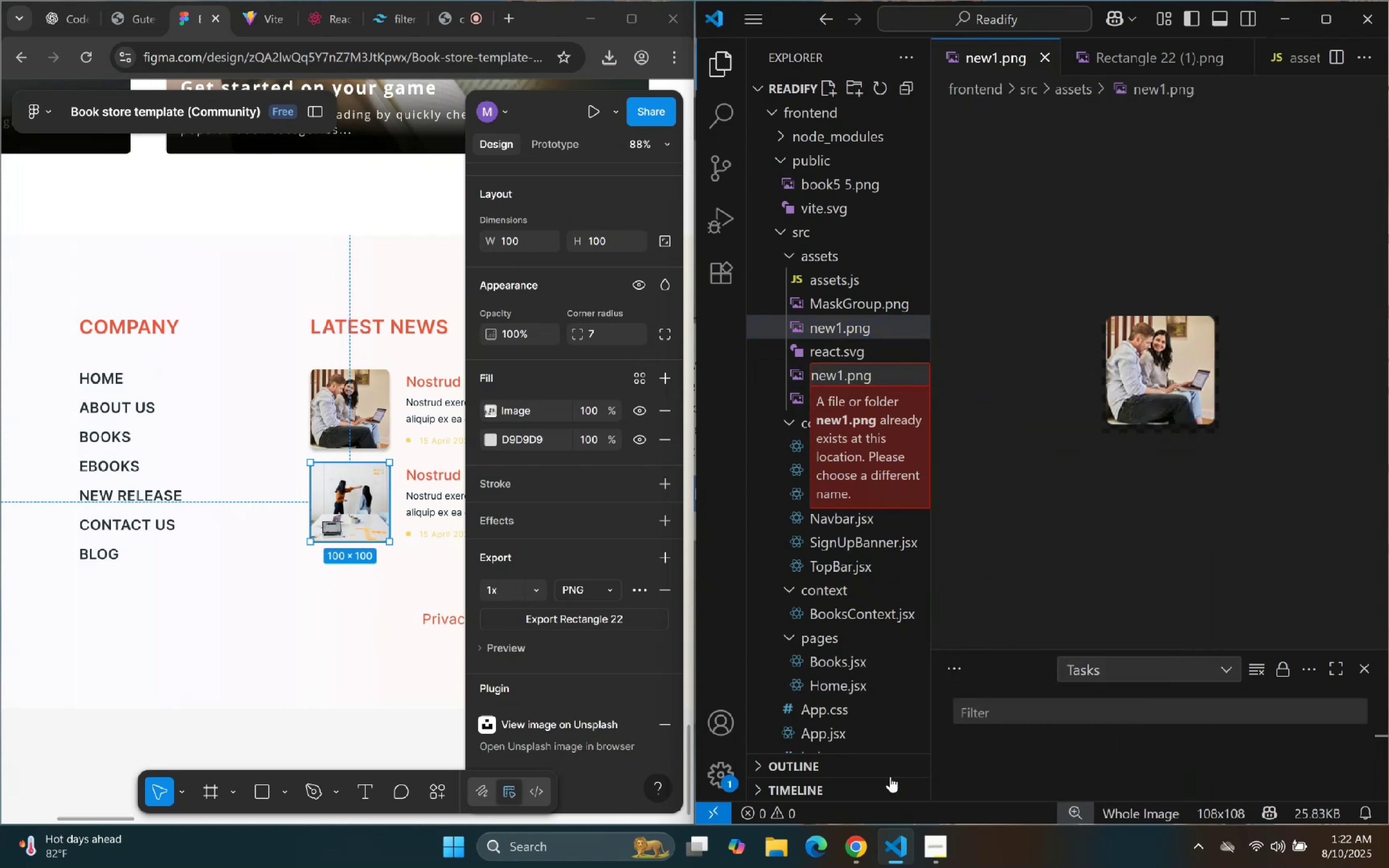 
key(Backspace)
 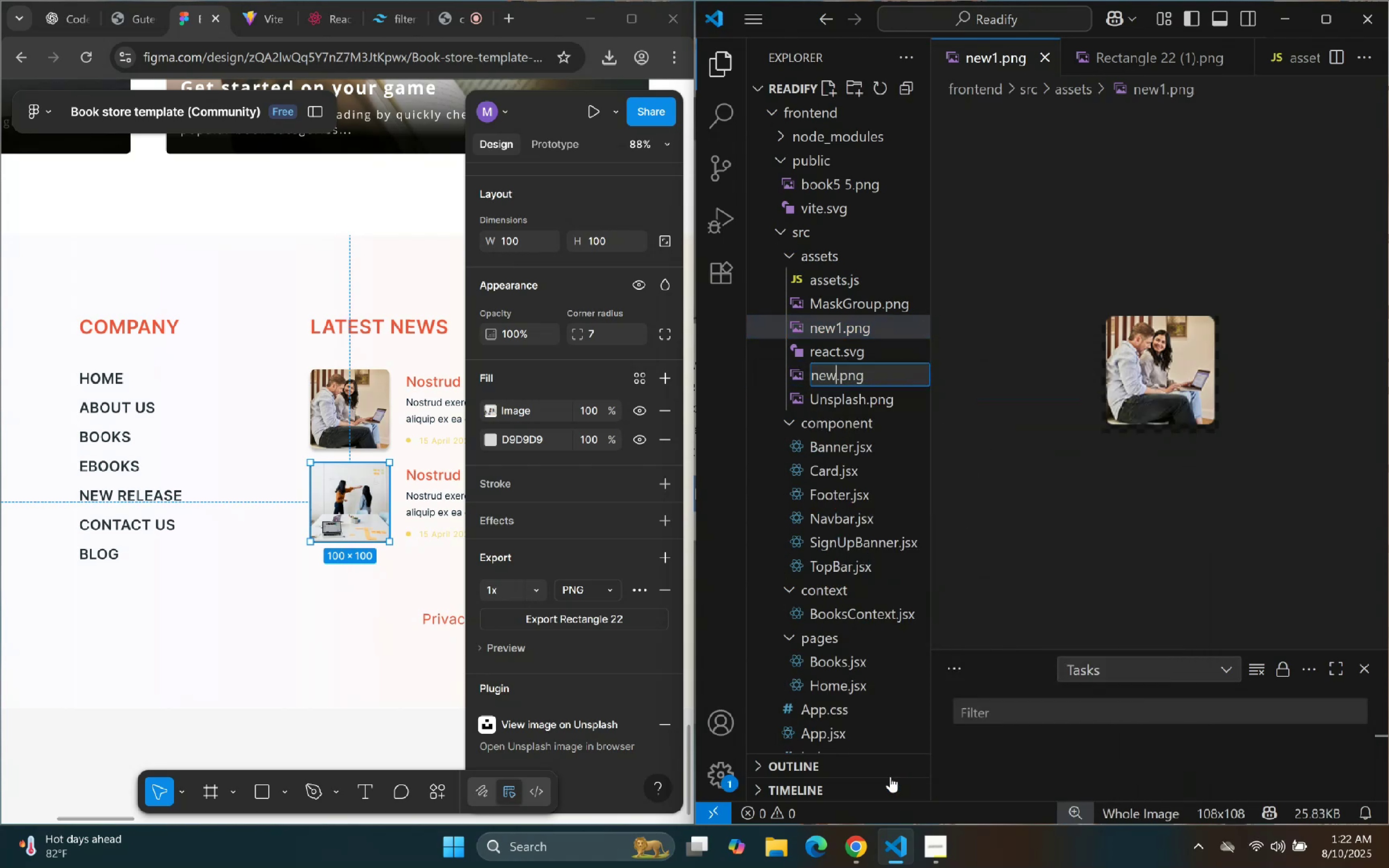 
key(2)
 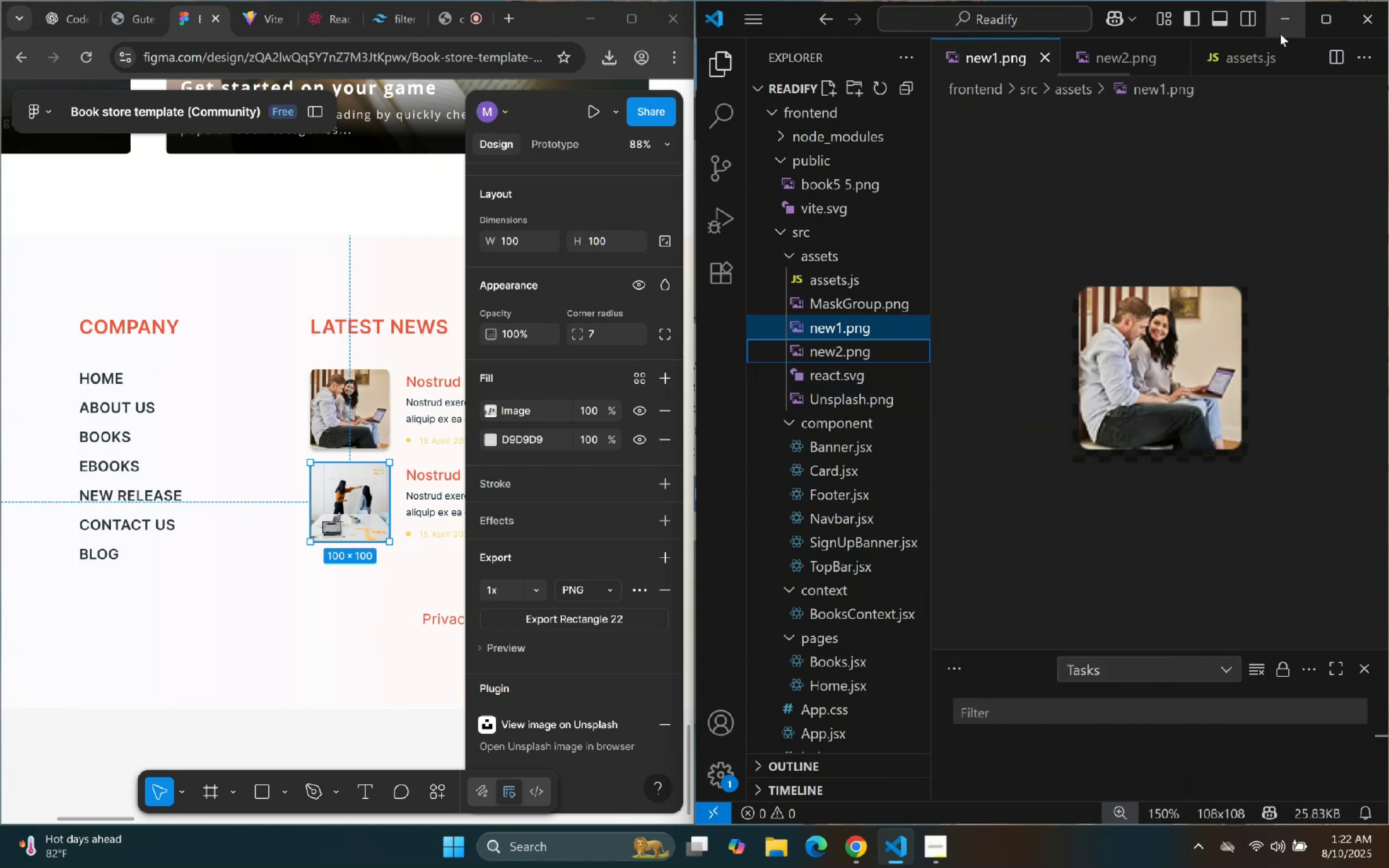 
left_click_drag(start_coordinate=[1114, 214], to_coordinate=[1113, 211])
 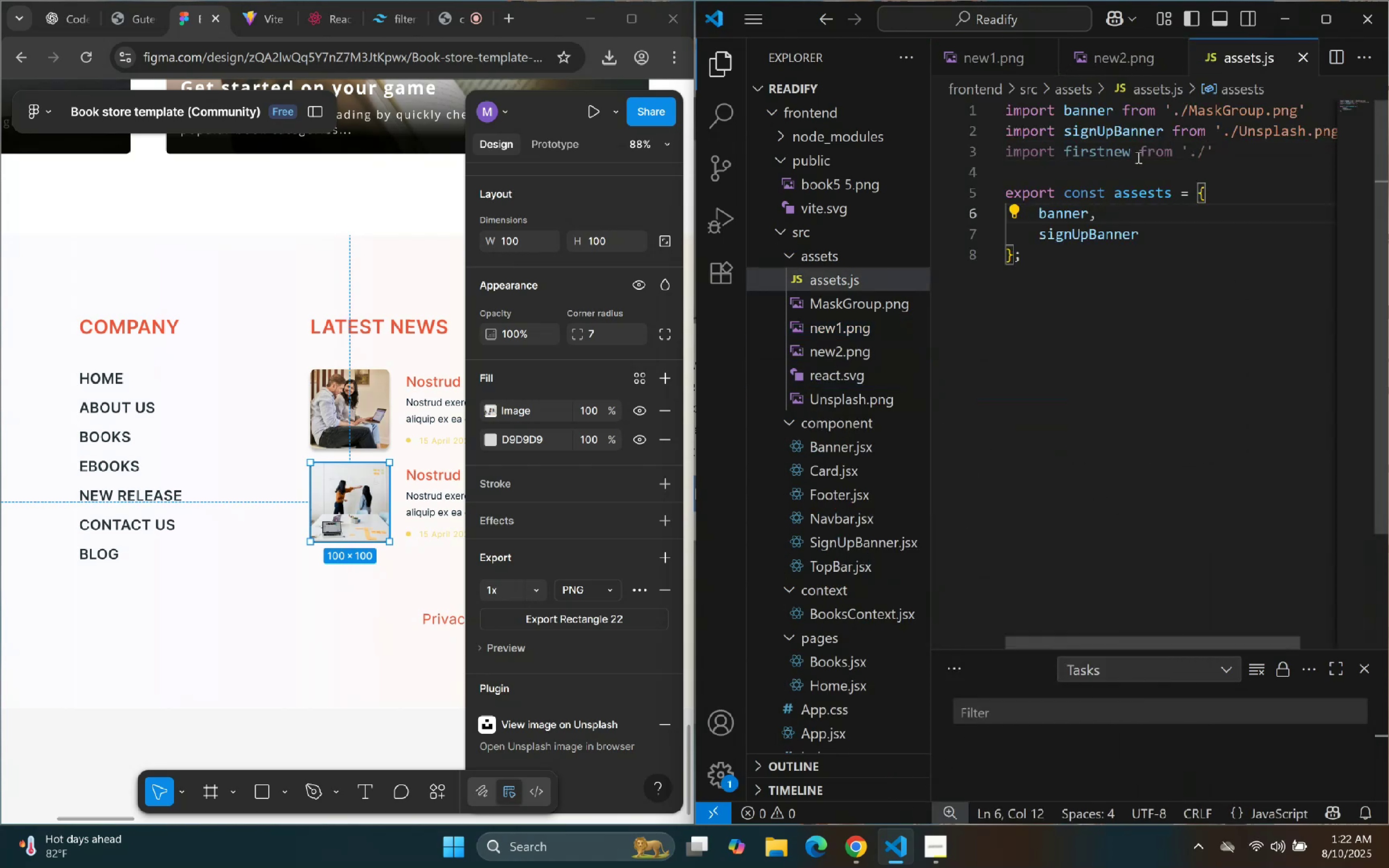 
left_click_drag(start_coordinate=[1132, 155], to_coordinate=[1121, 156])
 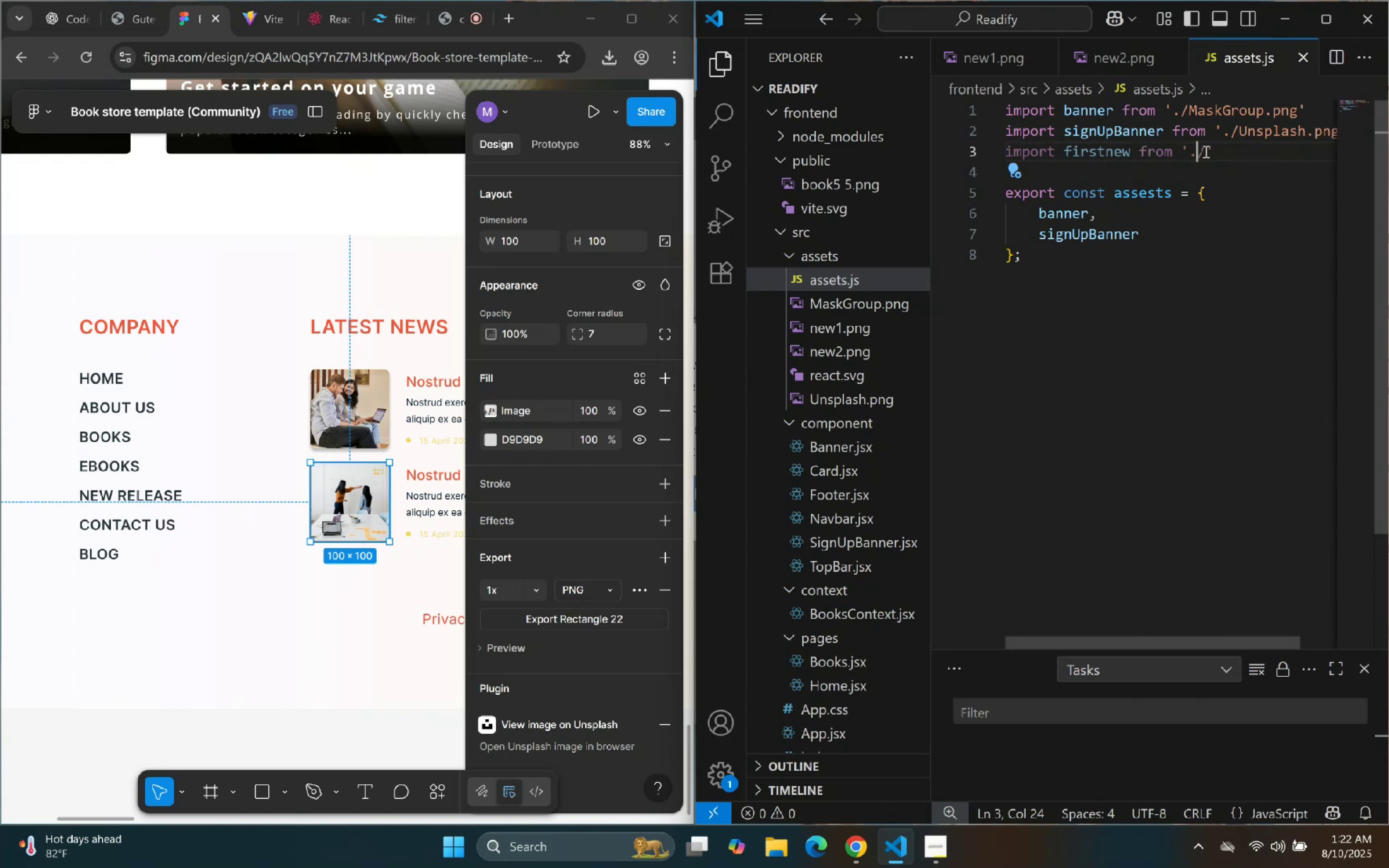 
key(Control+V)
 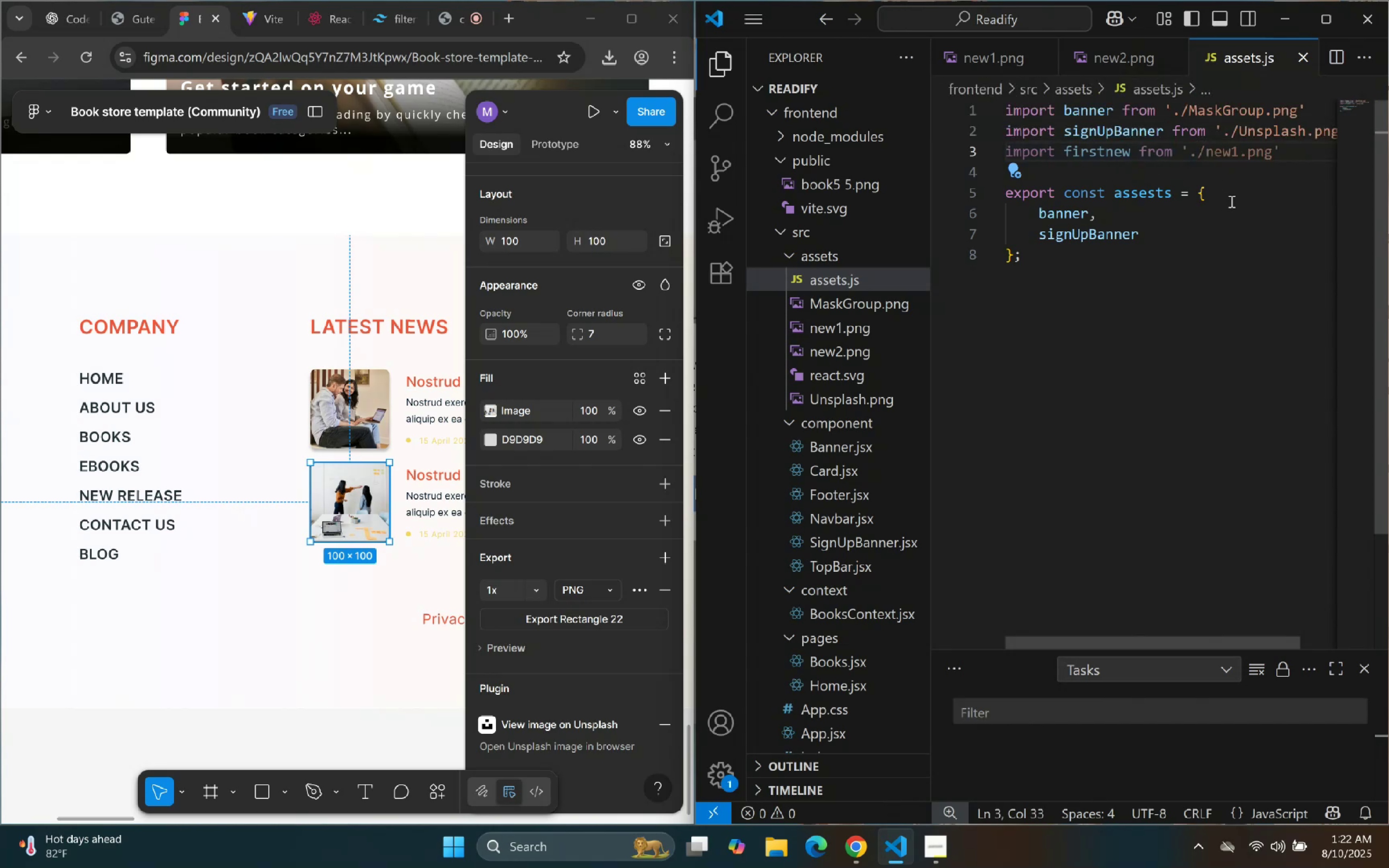 
key(ArrowRight)
 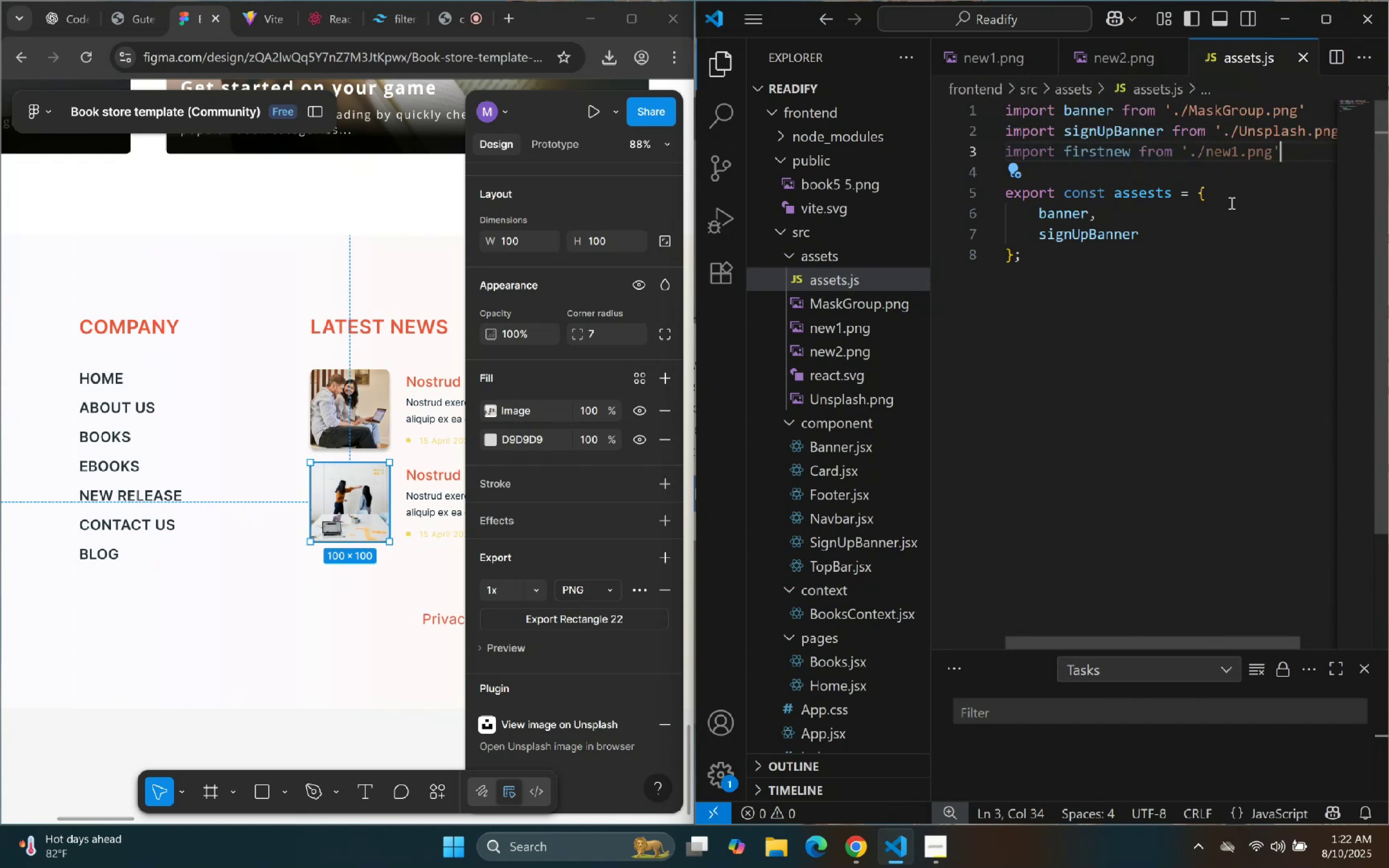 
key(Alt+Shift+ArrowDown)
 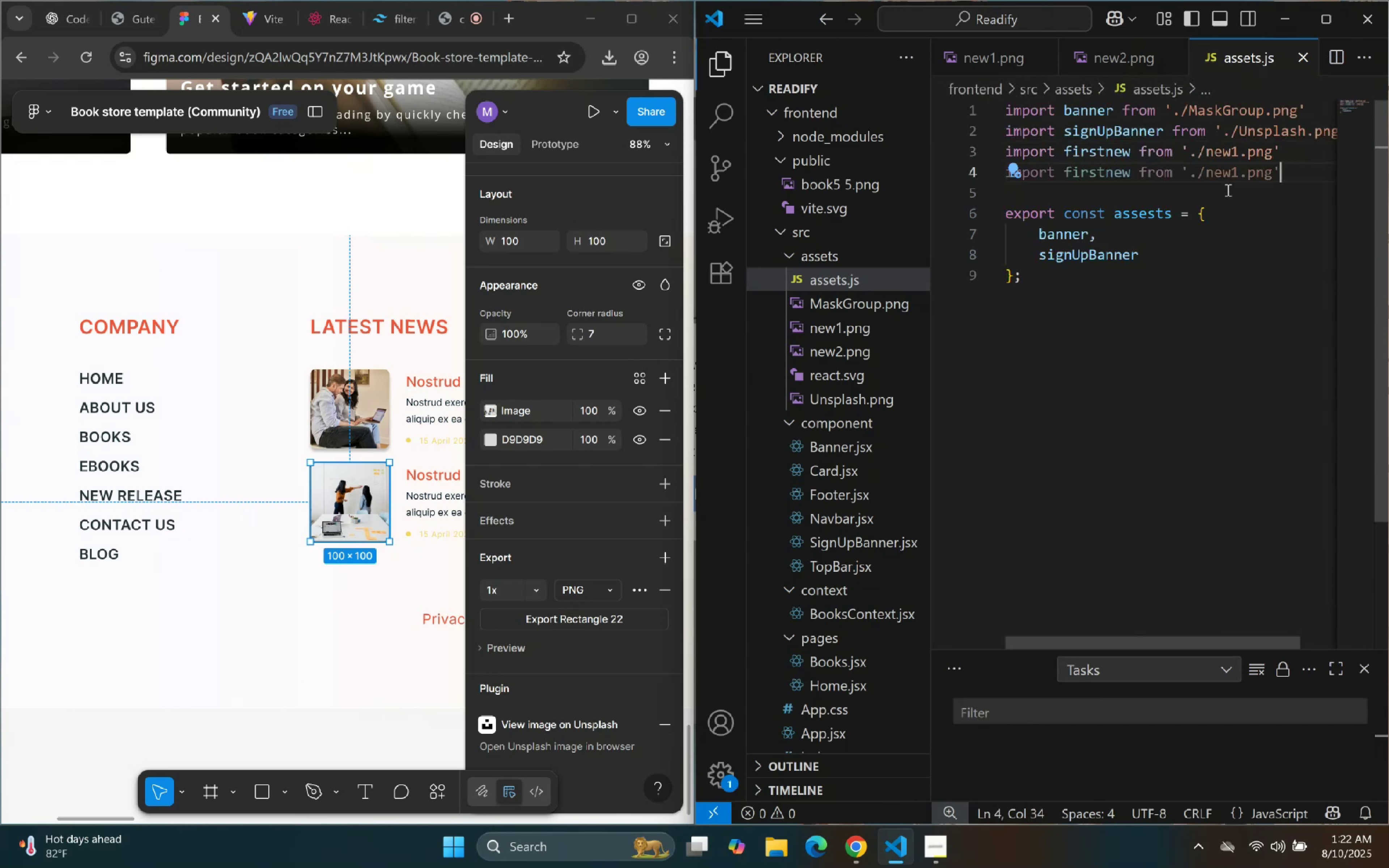 
key(ArrowLeft)
 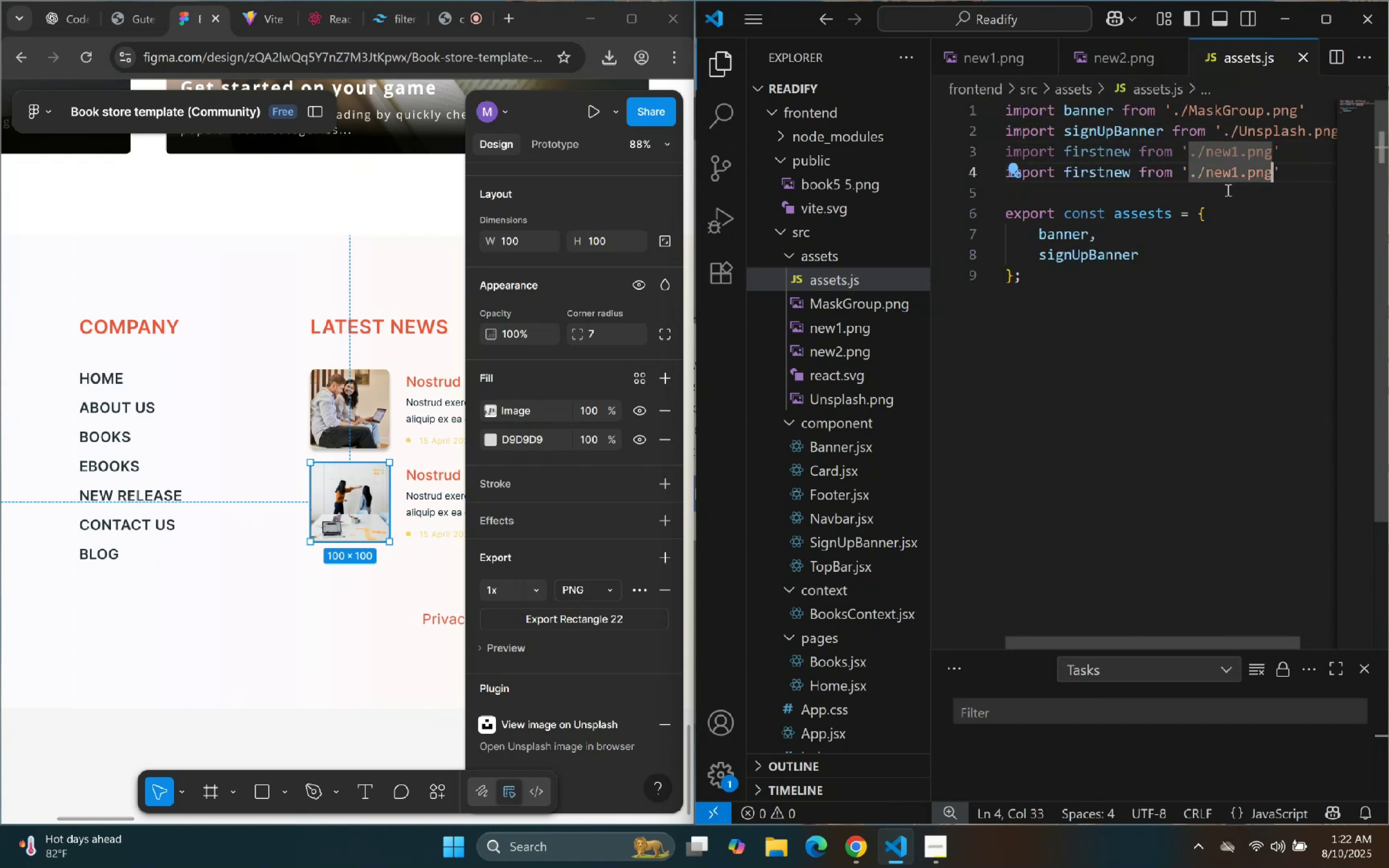 
key(Shift+ArrowLeft)
 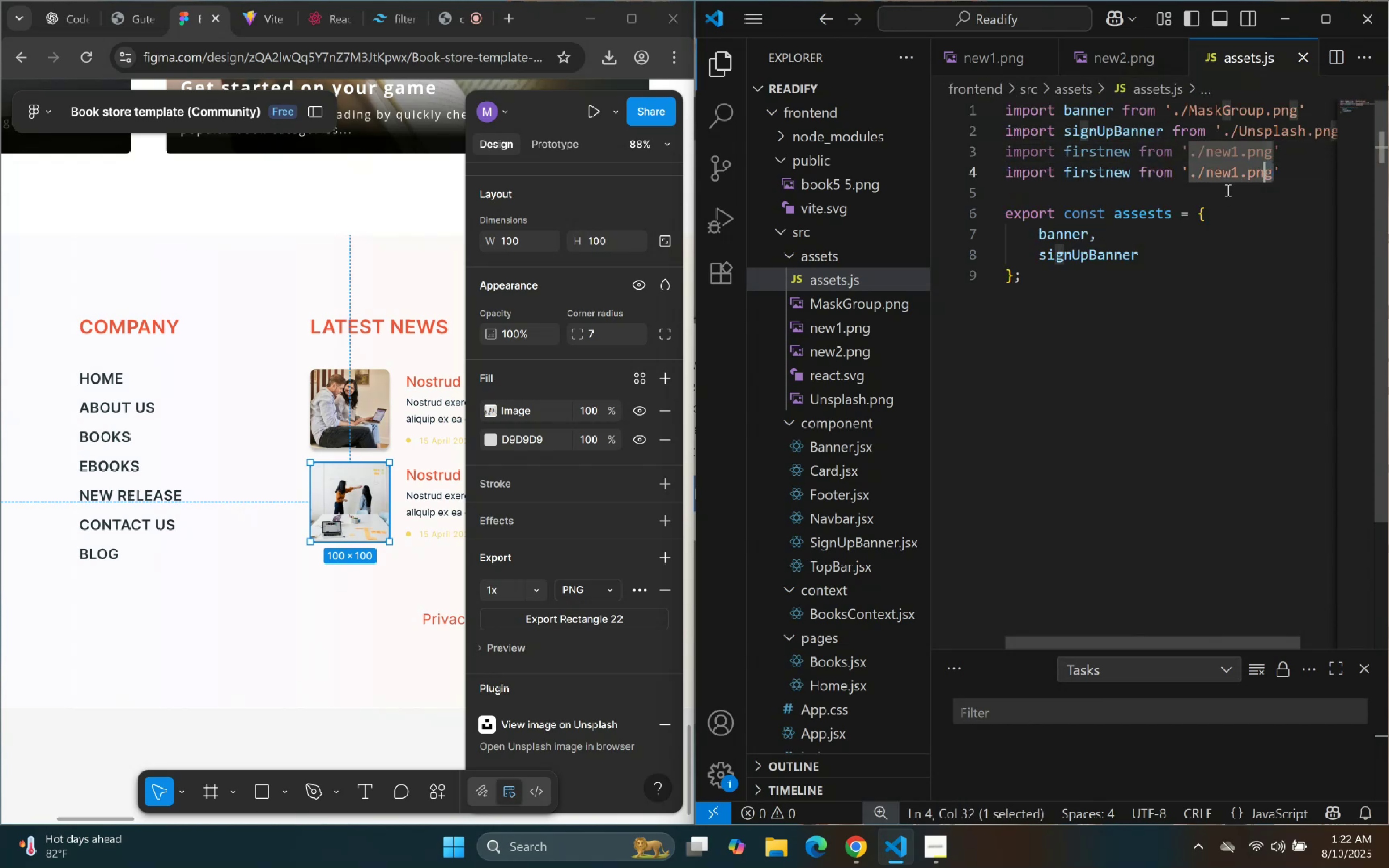 
key(Shift+ArrowLeft)
 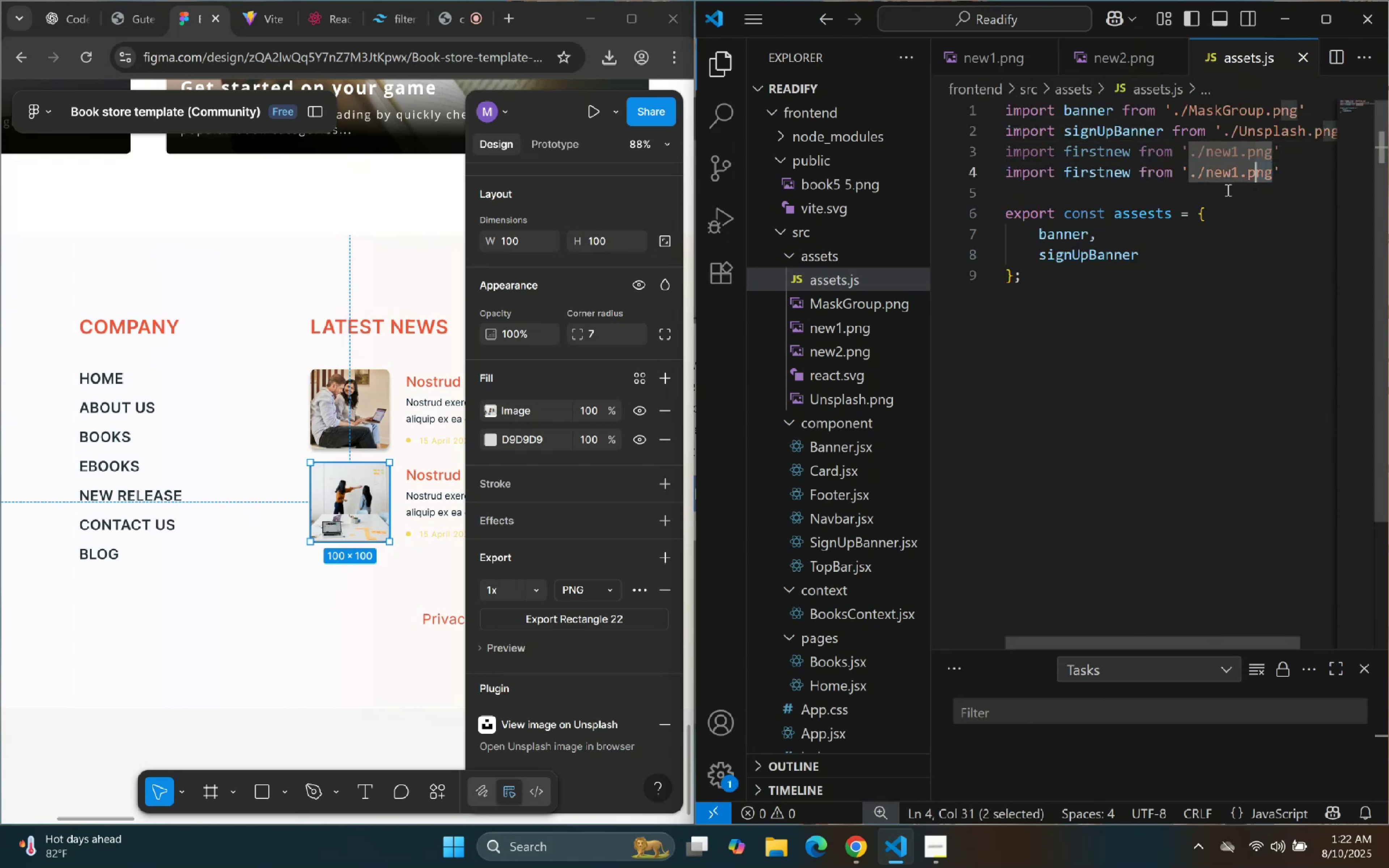 
key(Shift+ArrowLeft)
 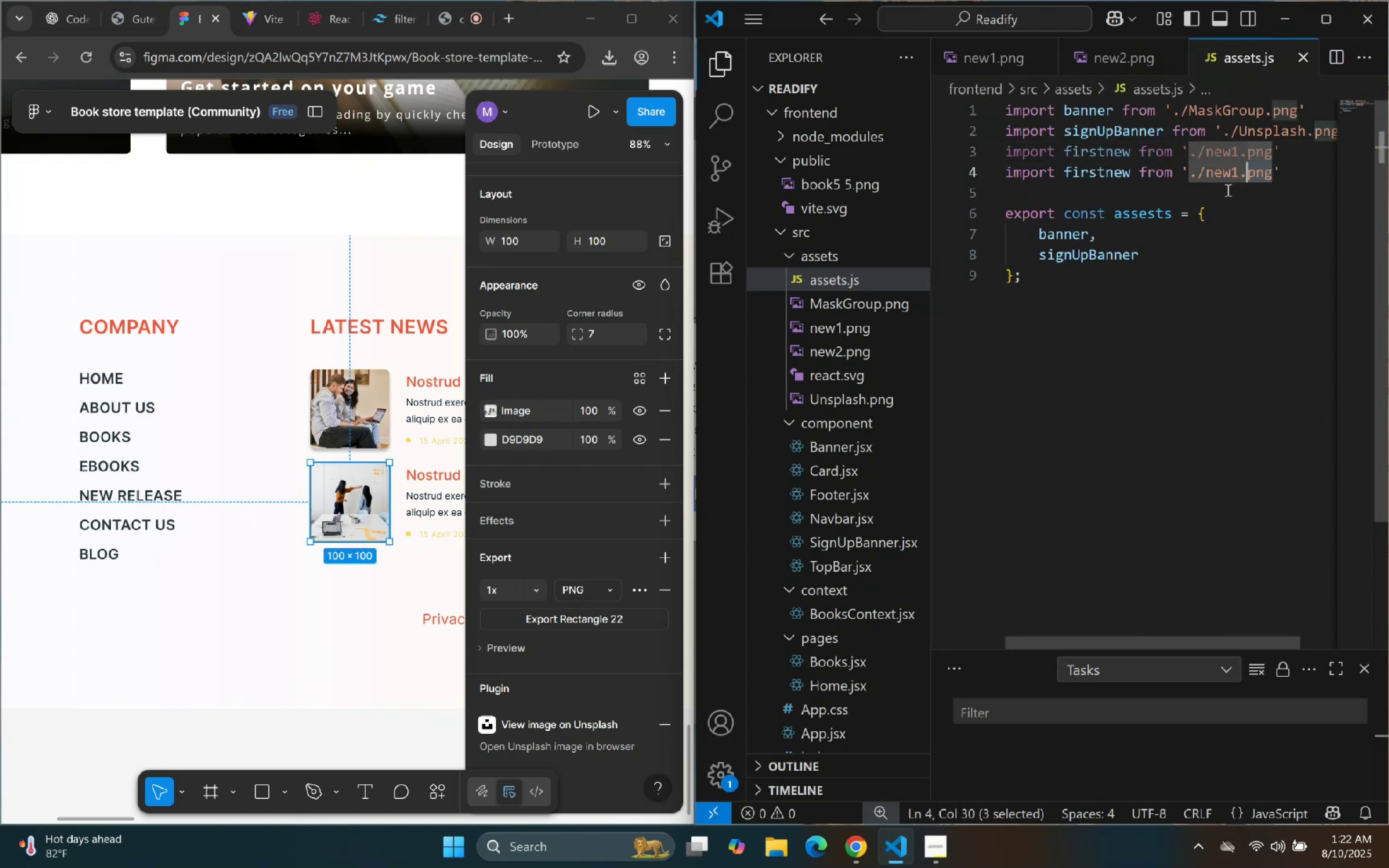 
key(Shift+ArrowLeft)
 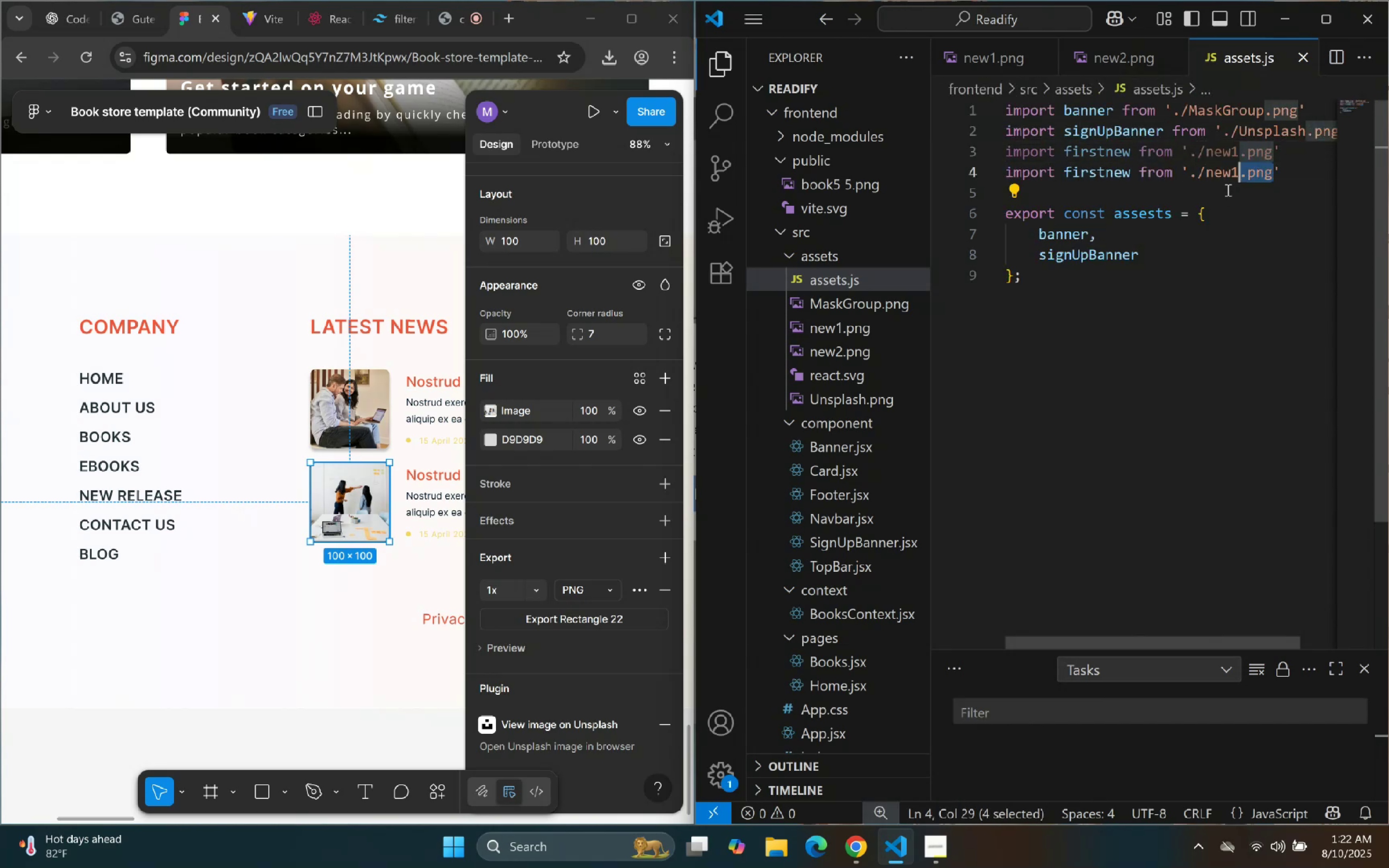 
key(ArrowLeft)
 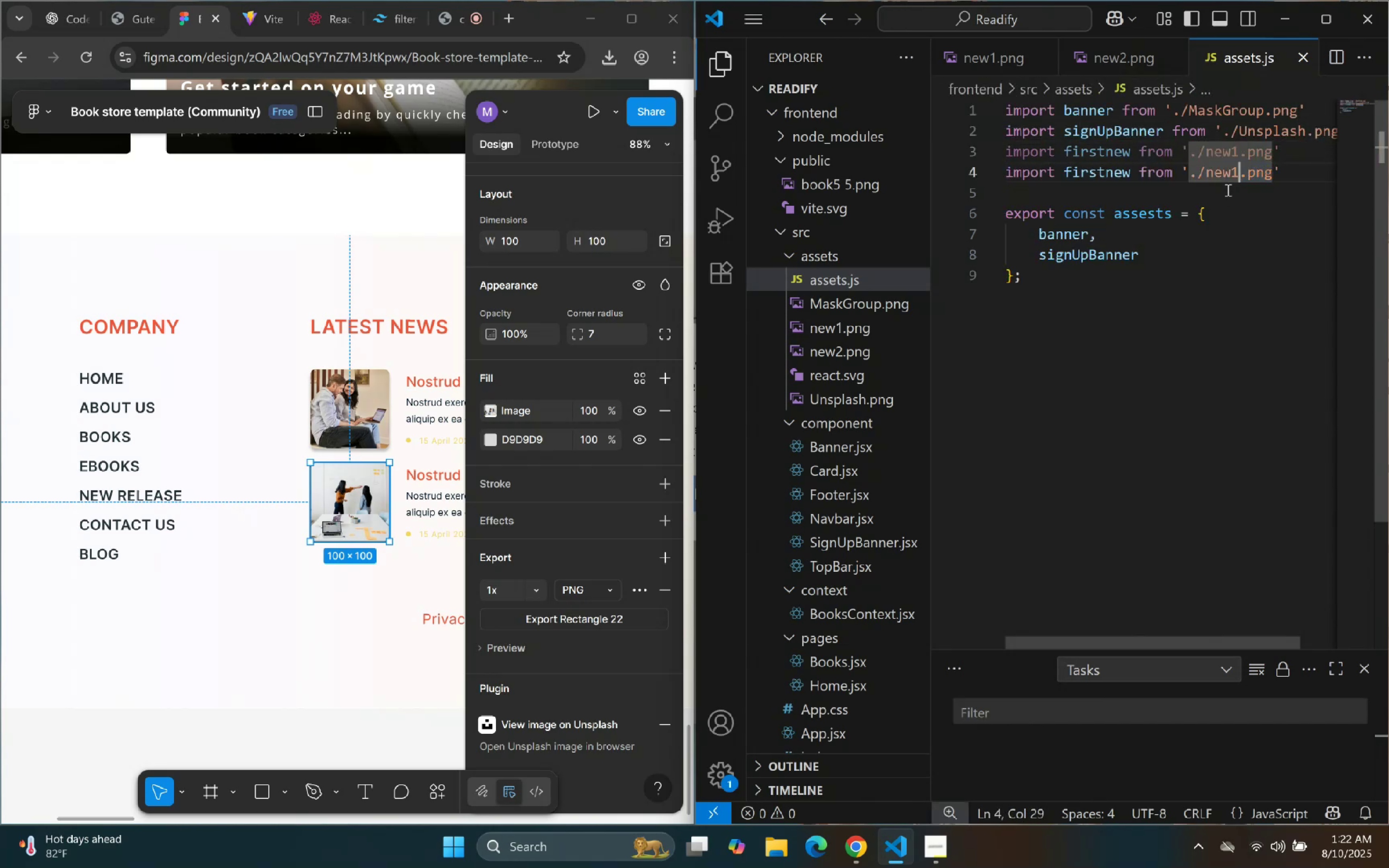 
key(Backspace)
 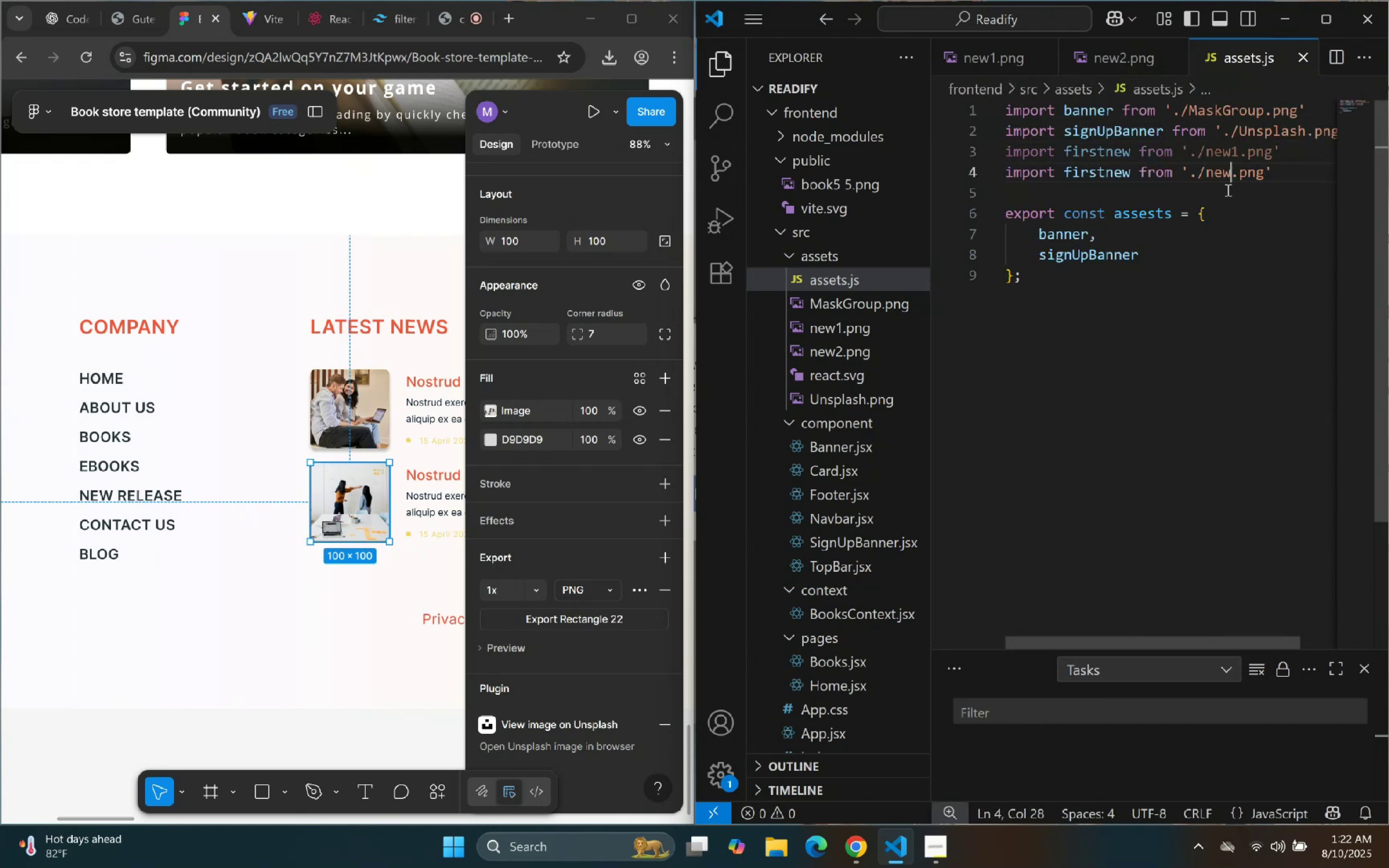 
key(2)
 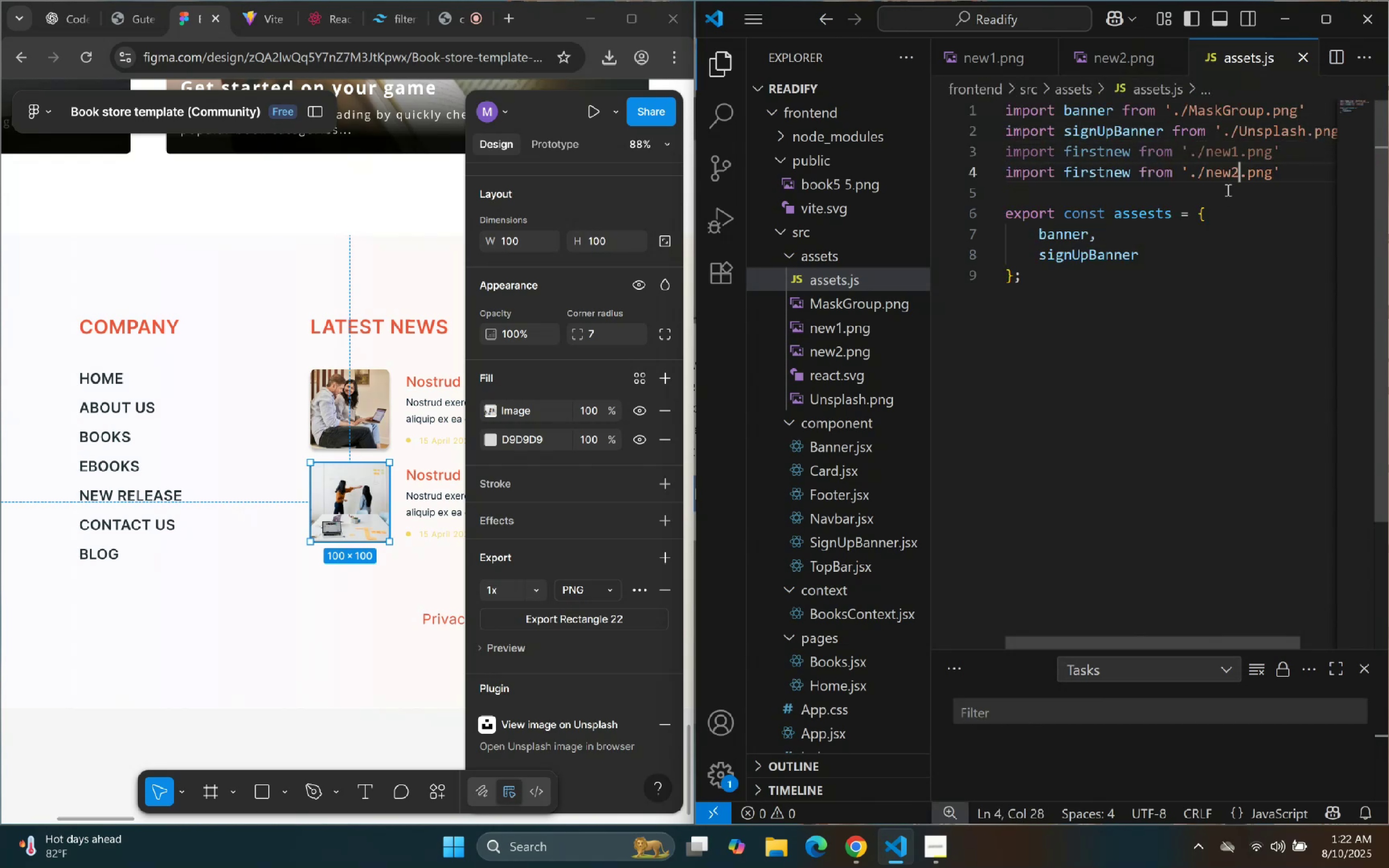 
hold_key(key=ArrowLeft, duration=1.06)
 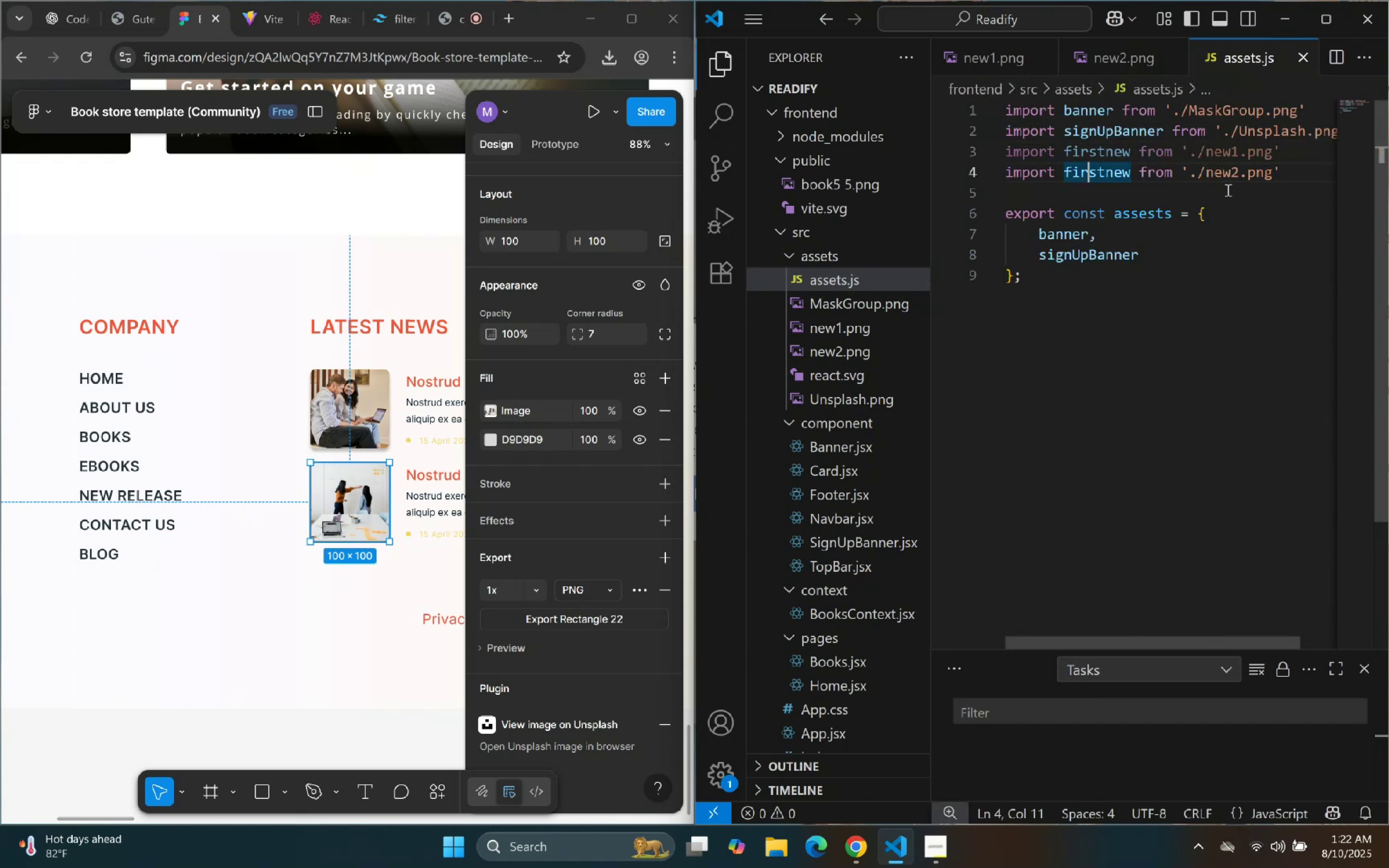 
key(ArrowRight)
 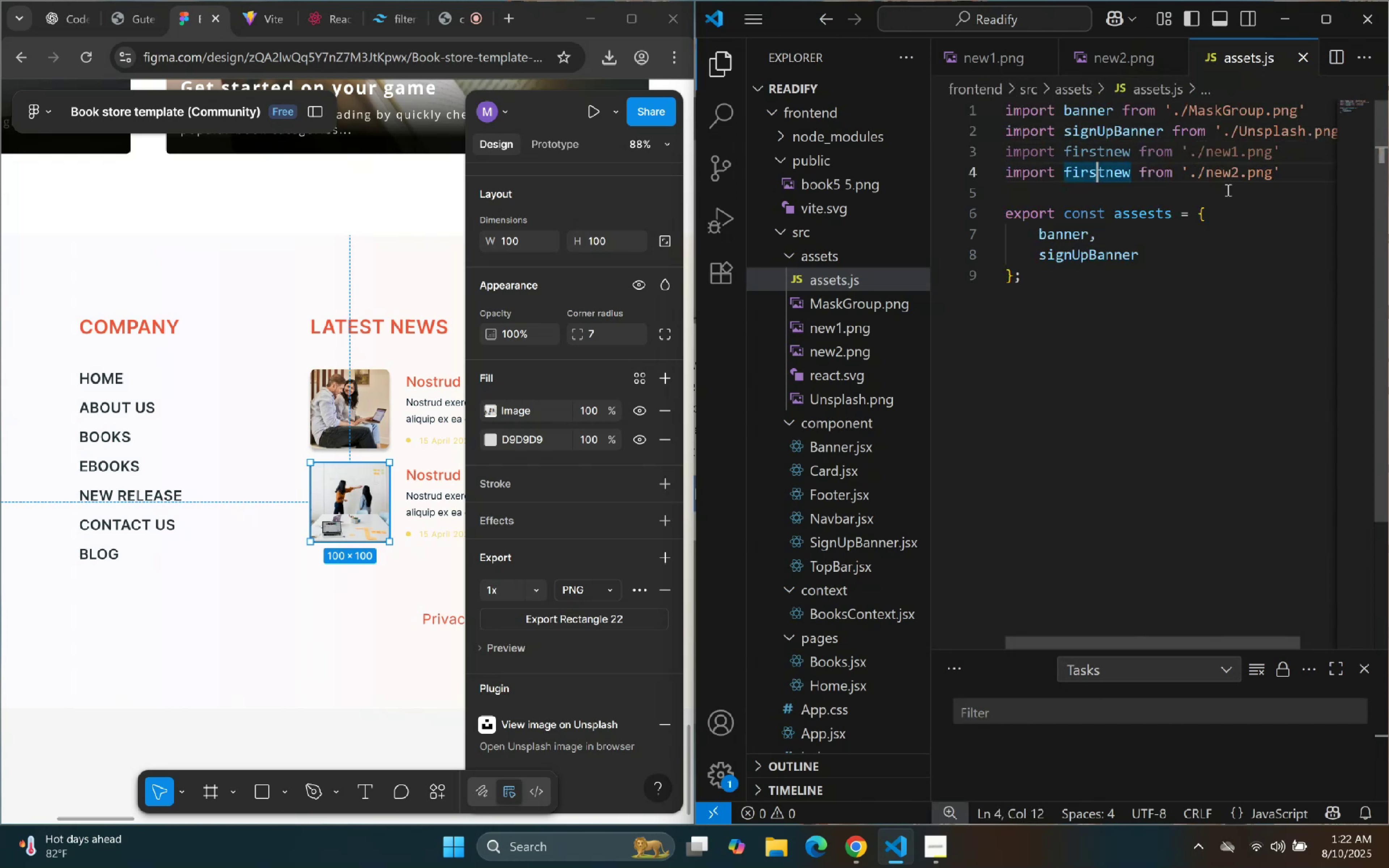 
key(ArrowRight)
 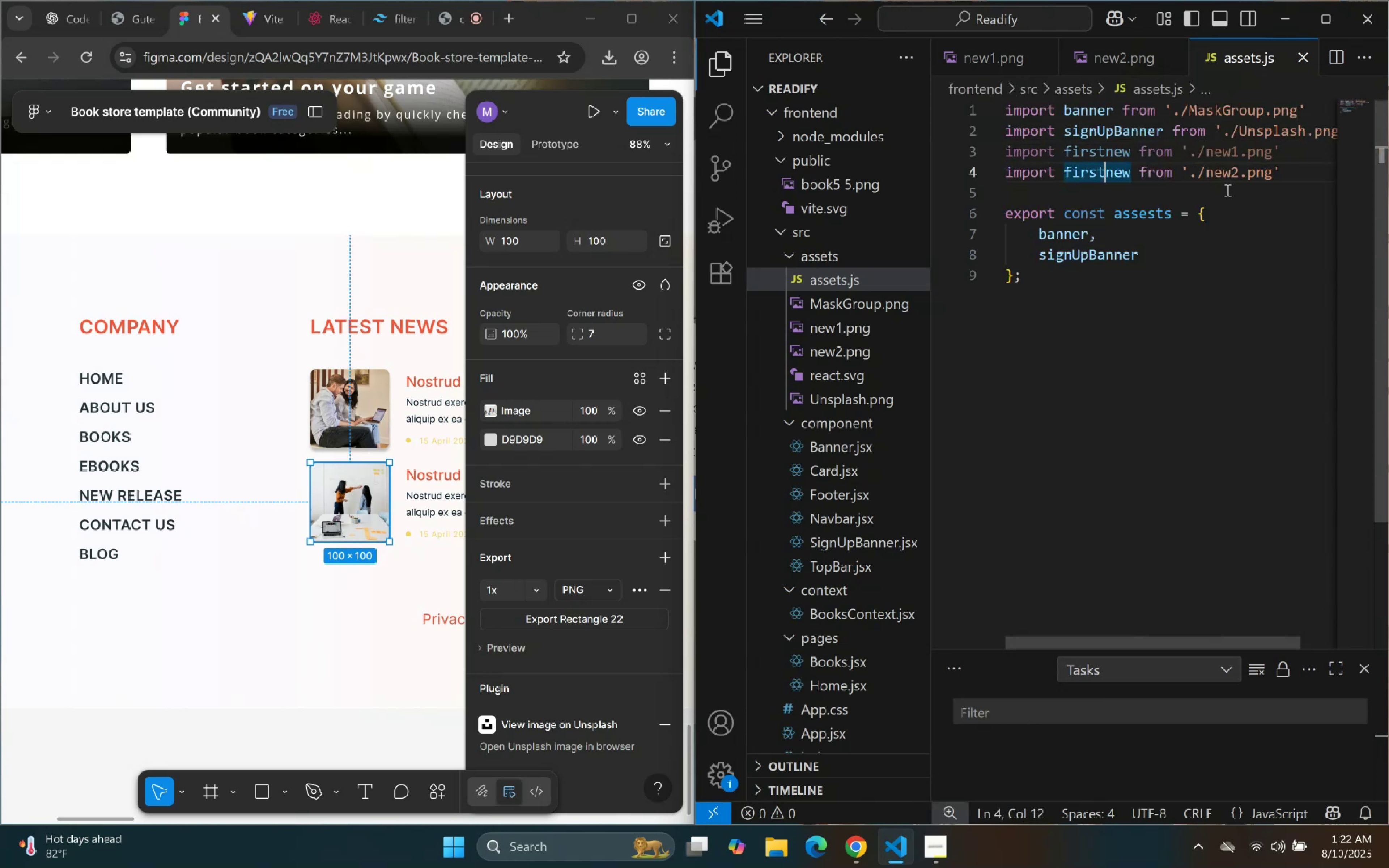 
key(Shift+ArrowLeft)
 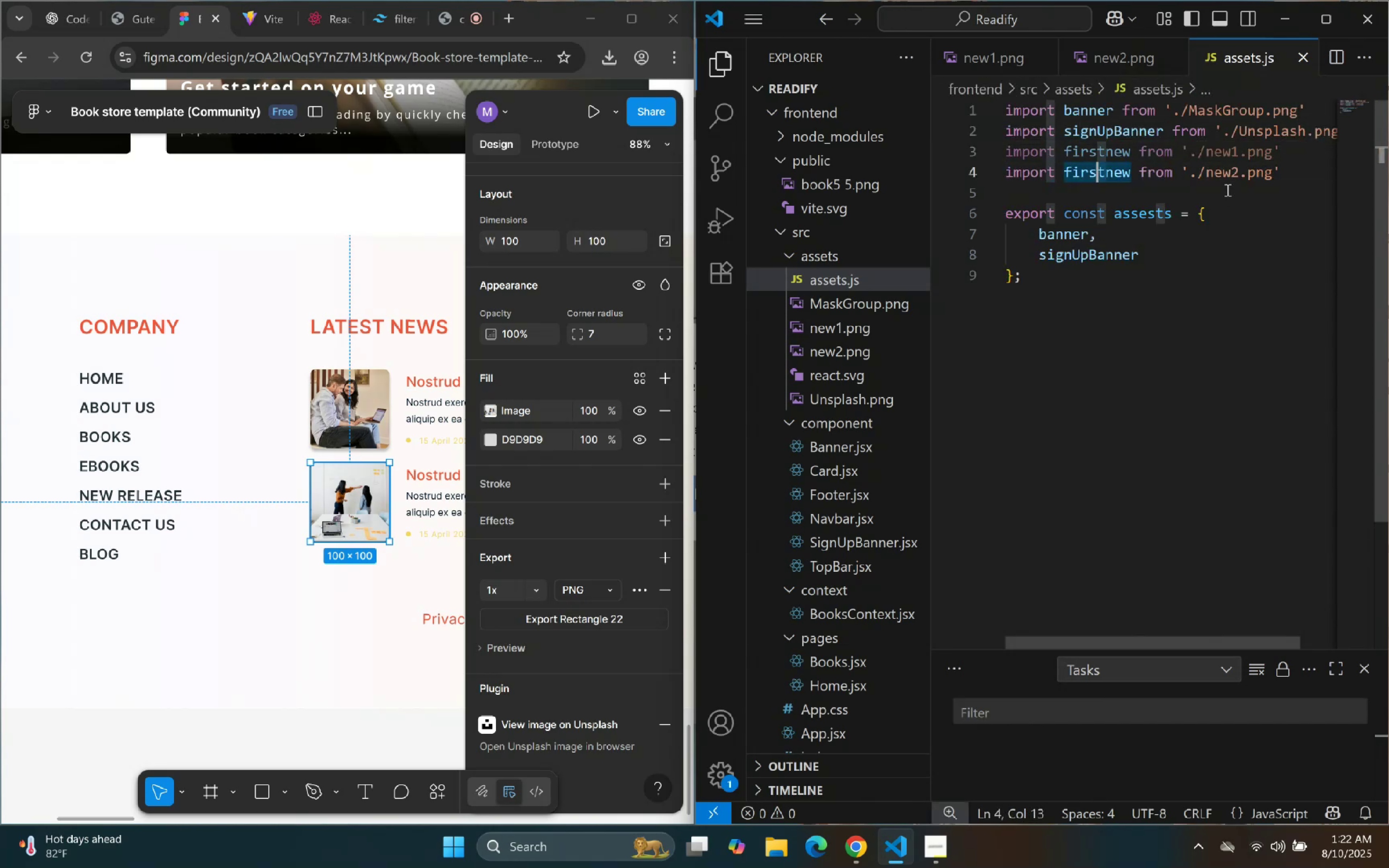 
key(Shift+ArrowLeft)
 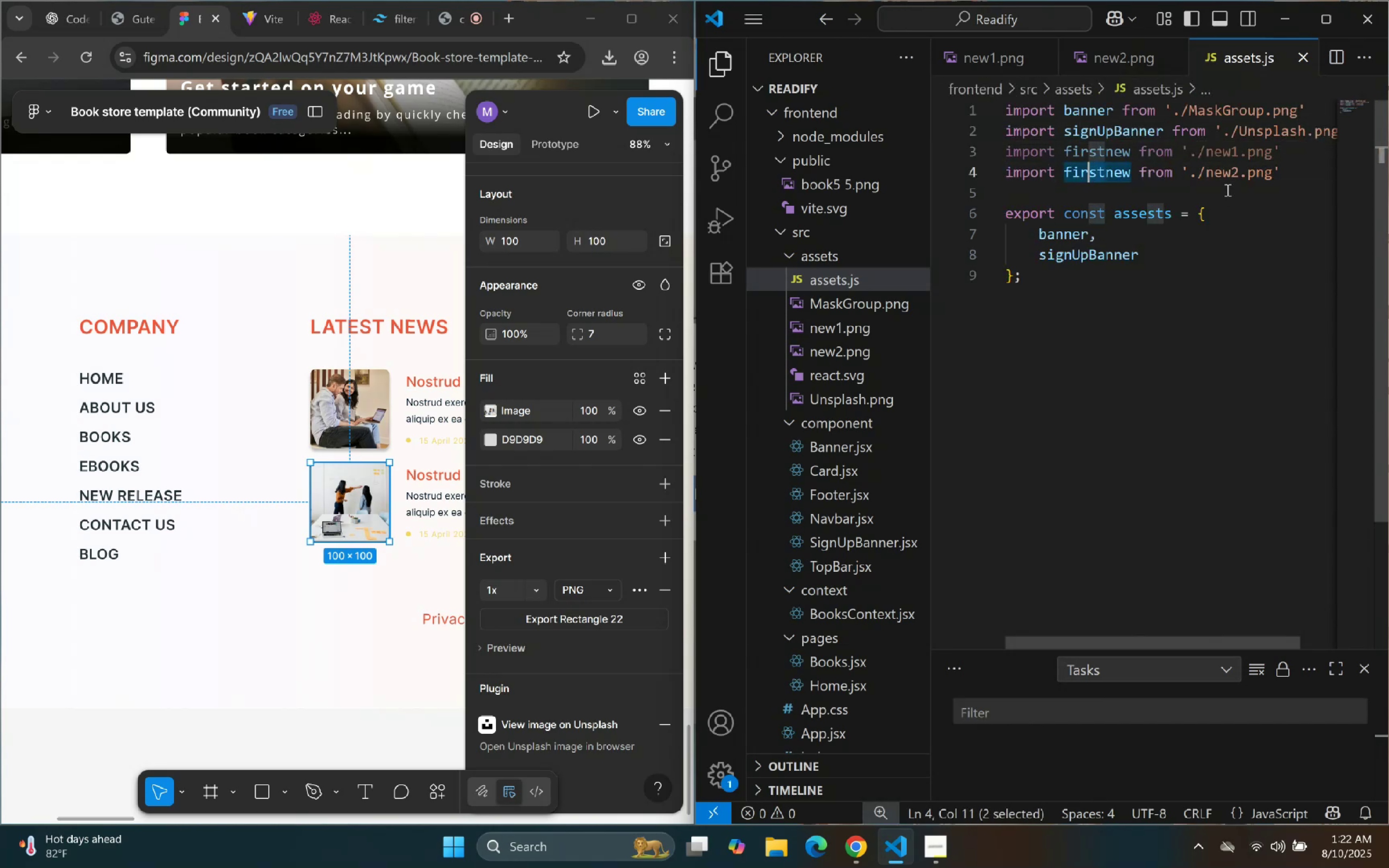 
key(Shift+ArrowLeft)
 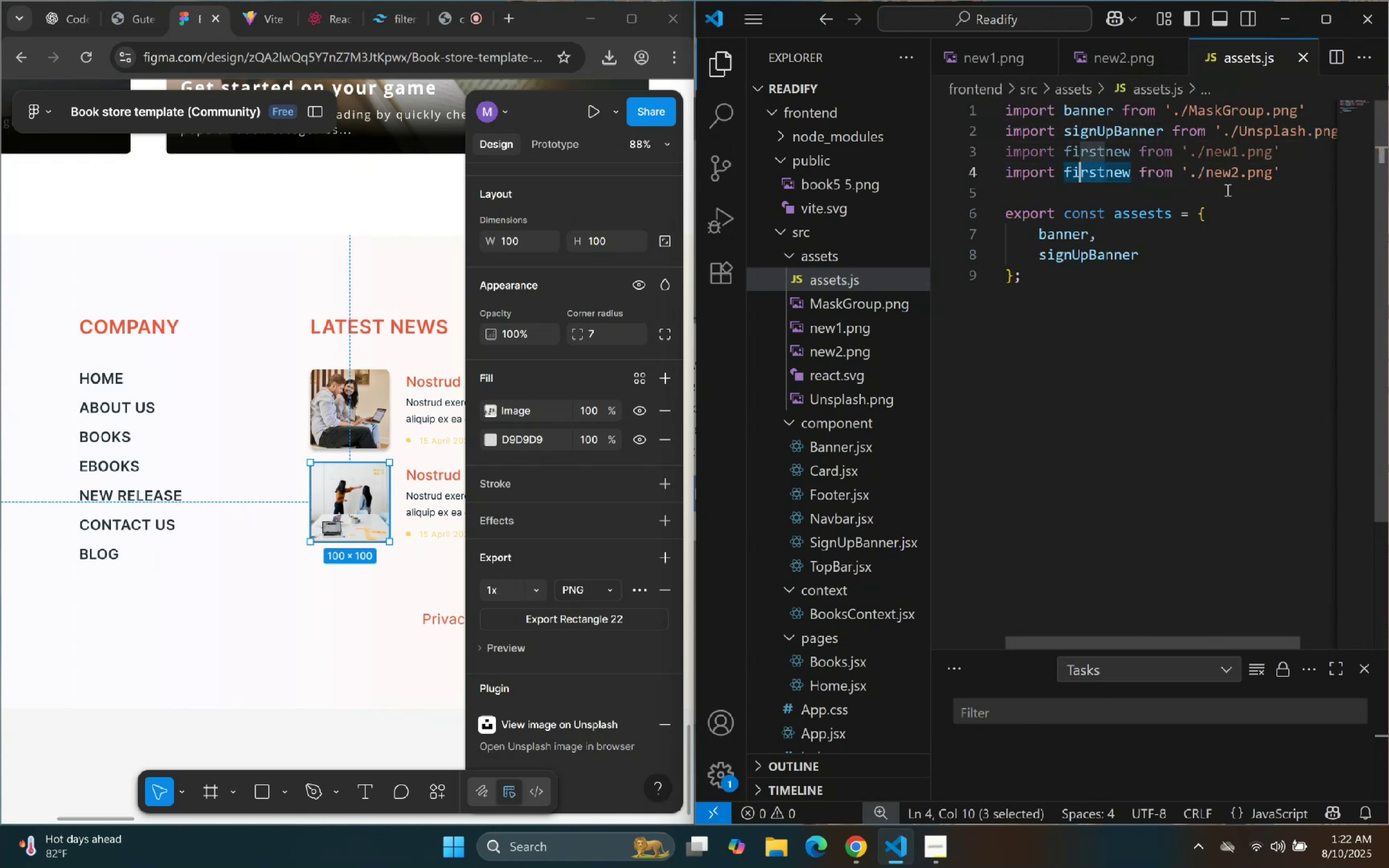 
key(Shift+ArrowLeft)
 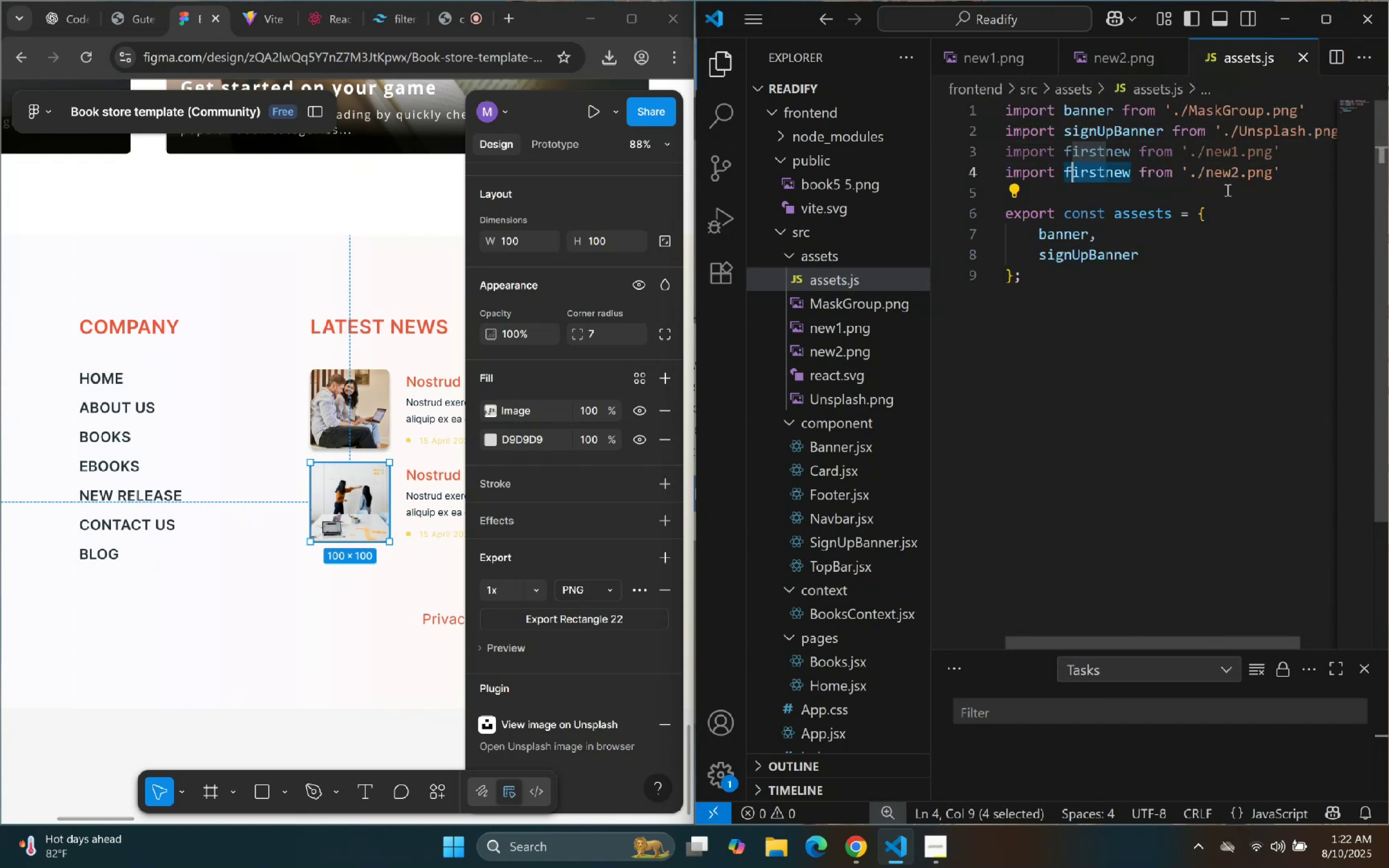 
key(Shift+ArrowLeft)
 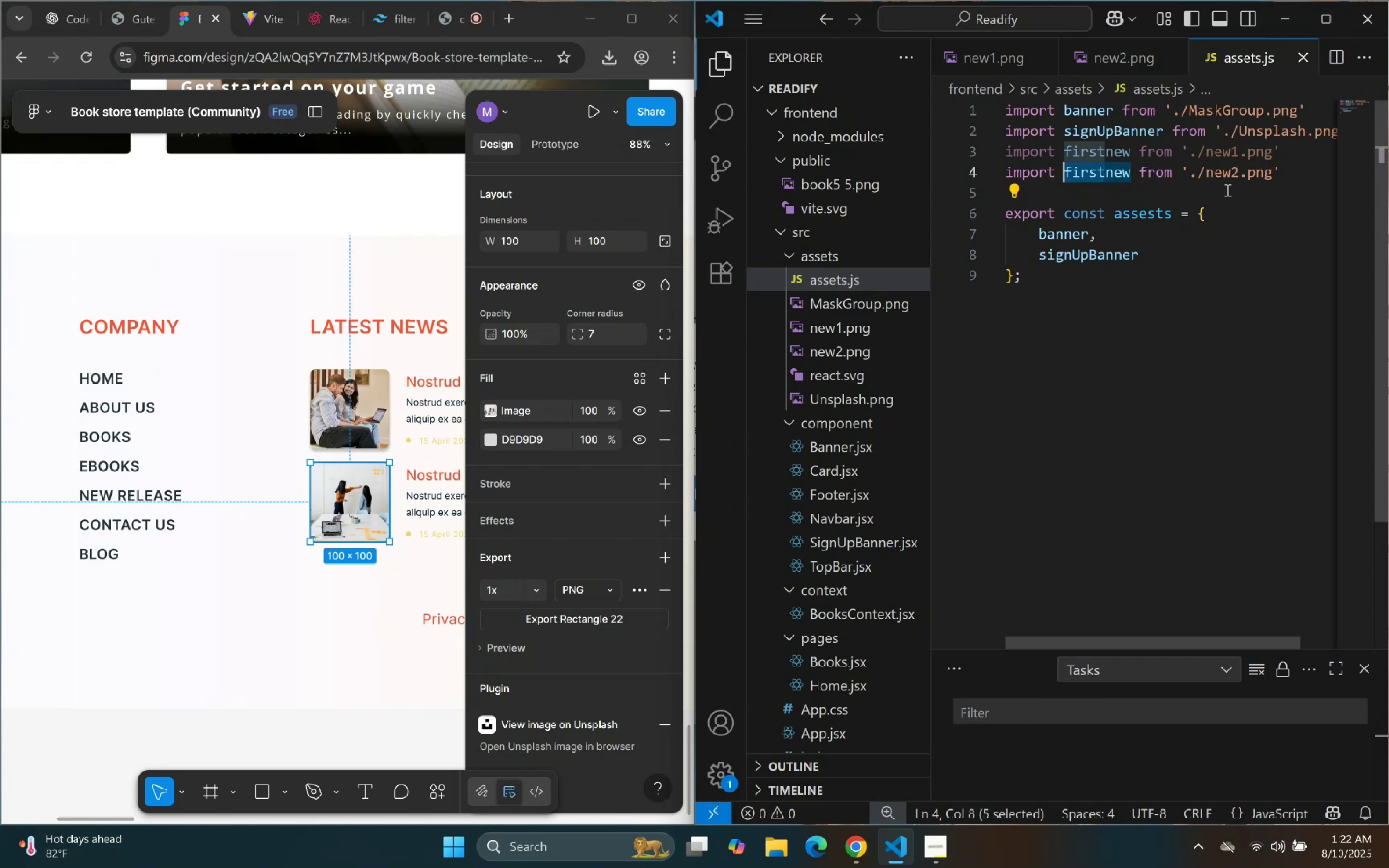 
type(second)
 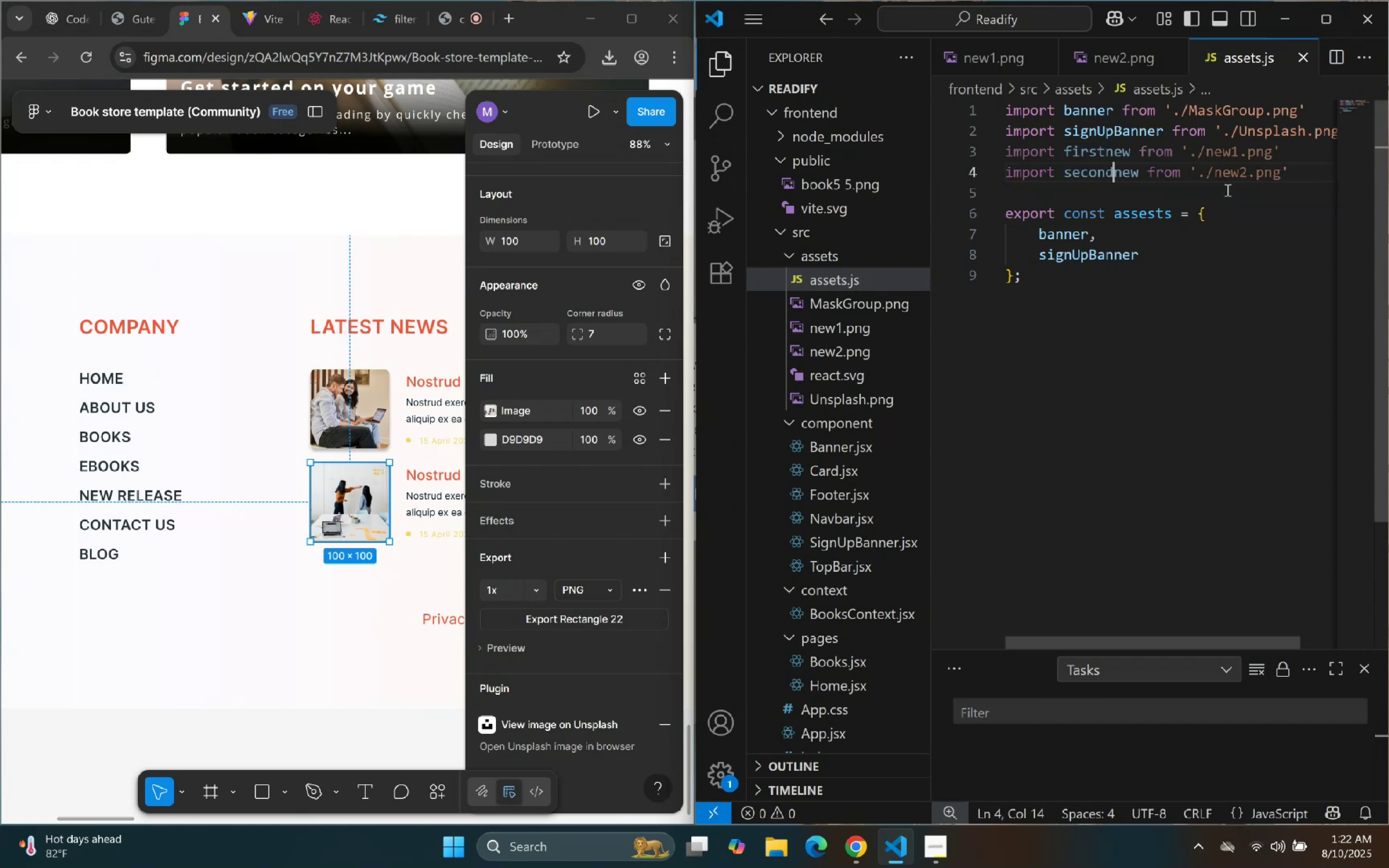 
key(ArrowDown)
 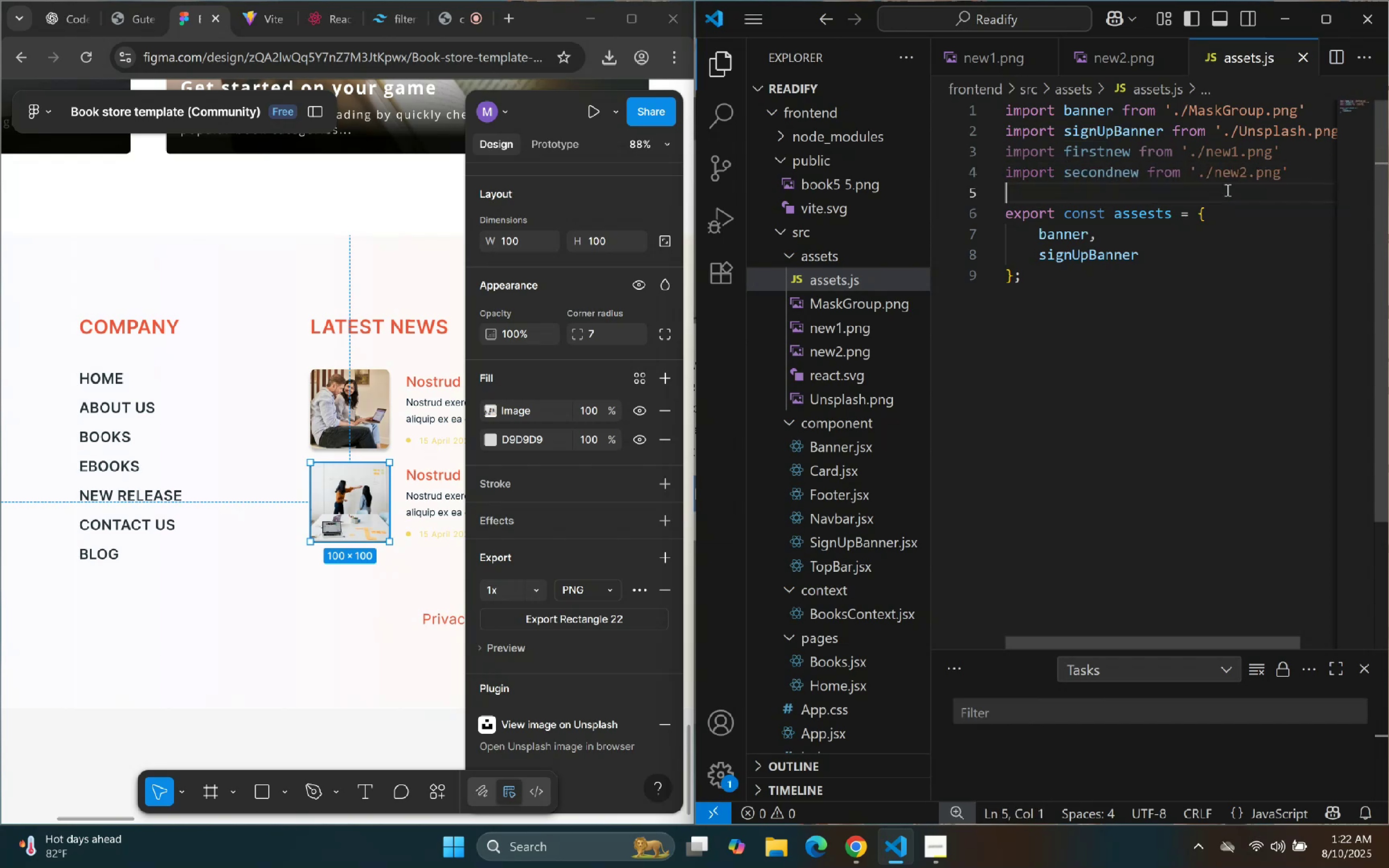 
key(ArrowDown)
 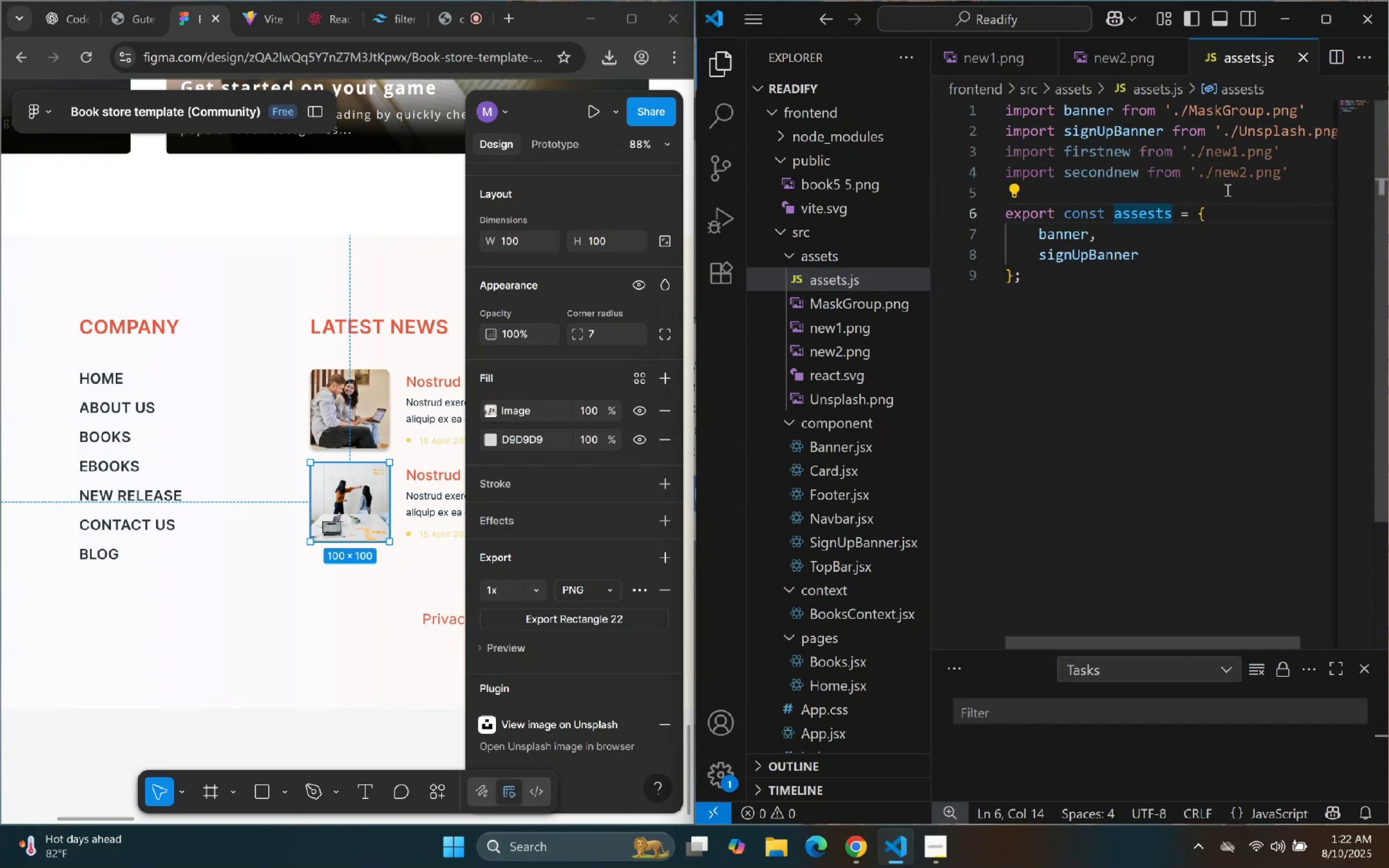 
key(ArrowDown)
 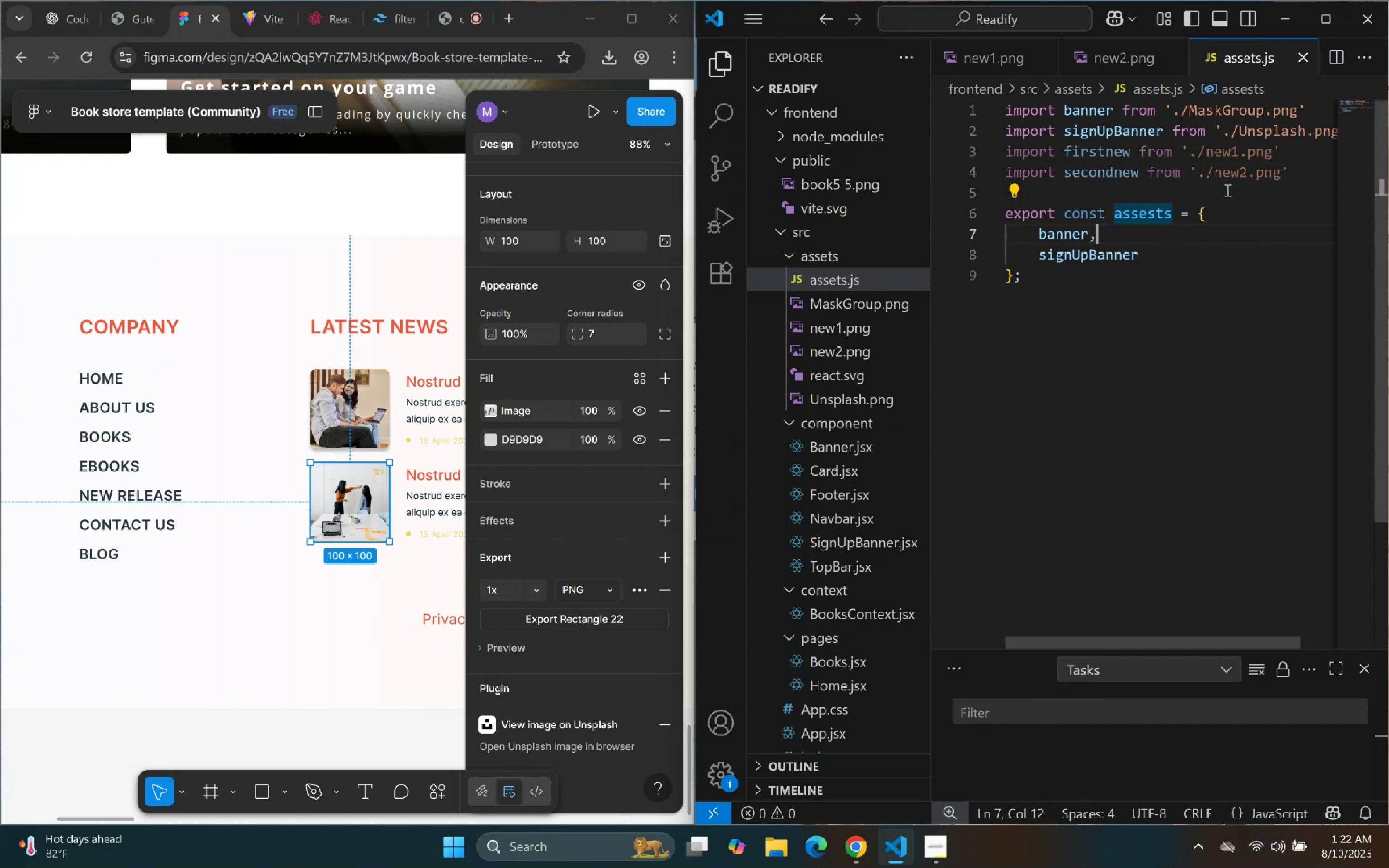 
key(ArrowDown)
 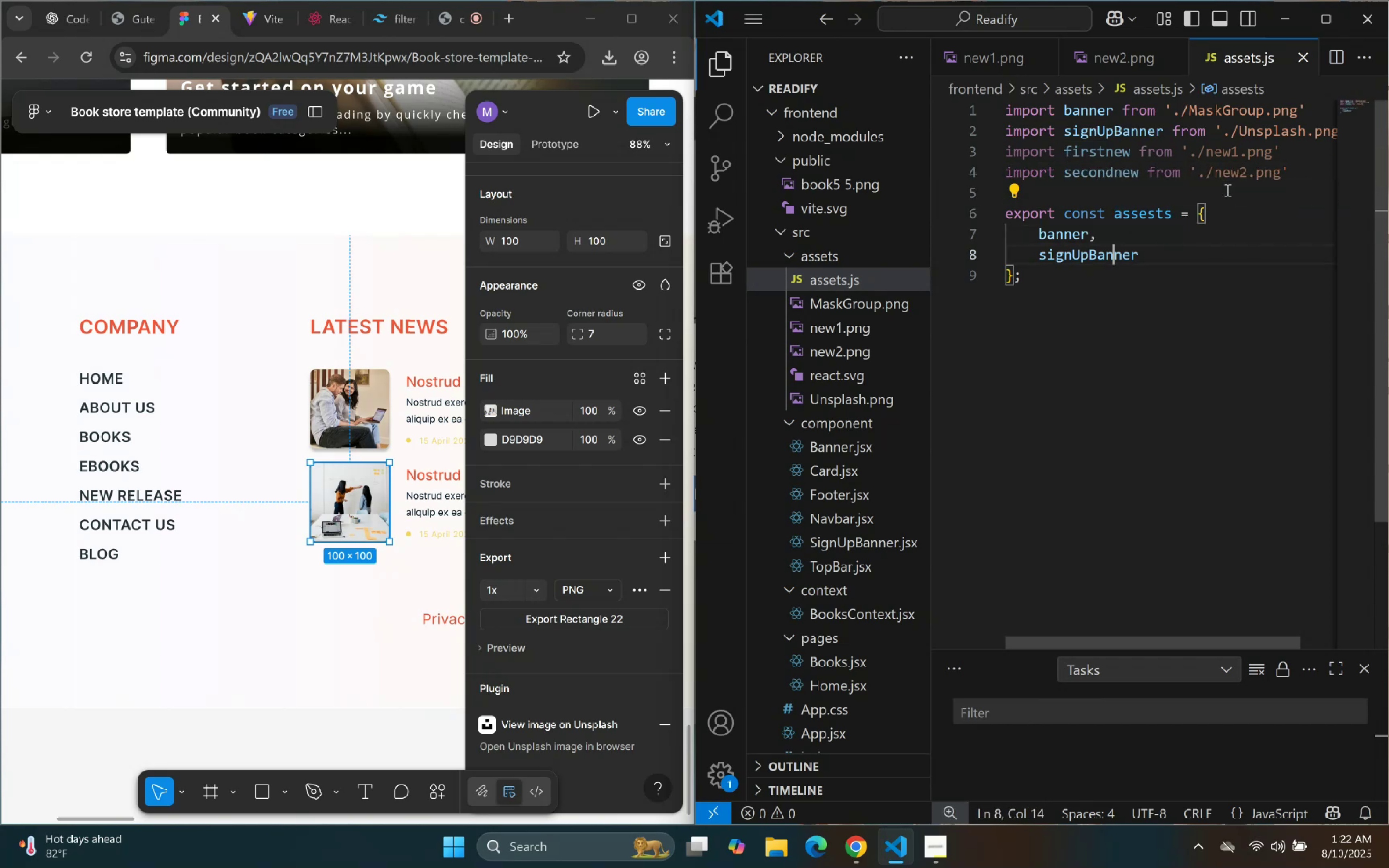 
key(ArrowRight)
 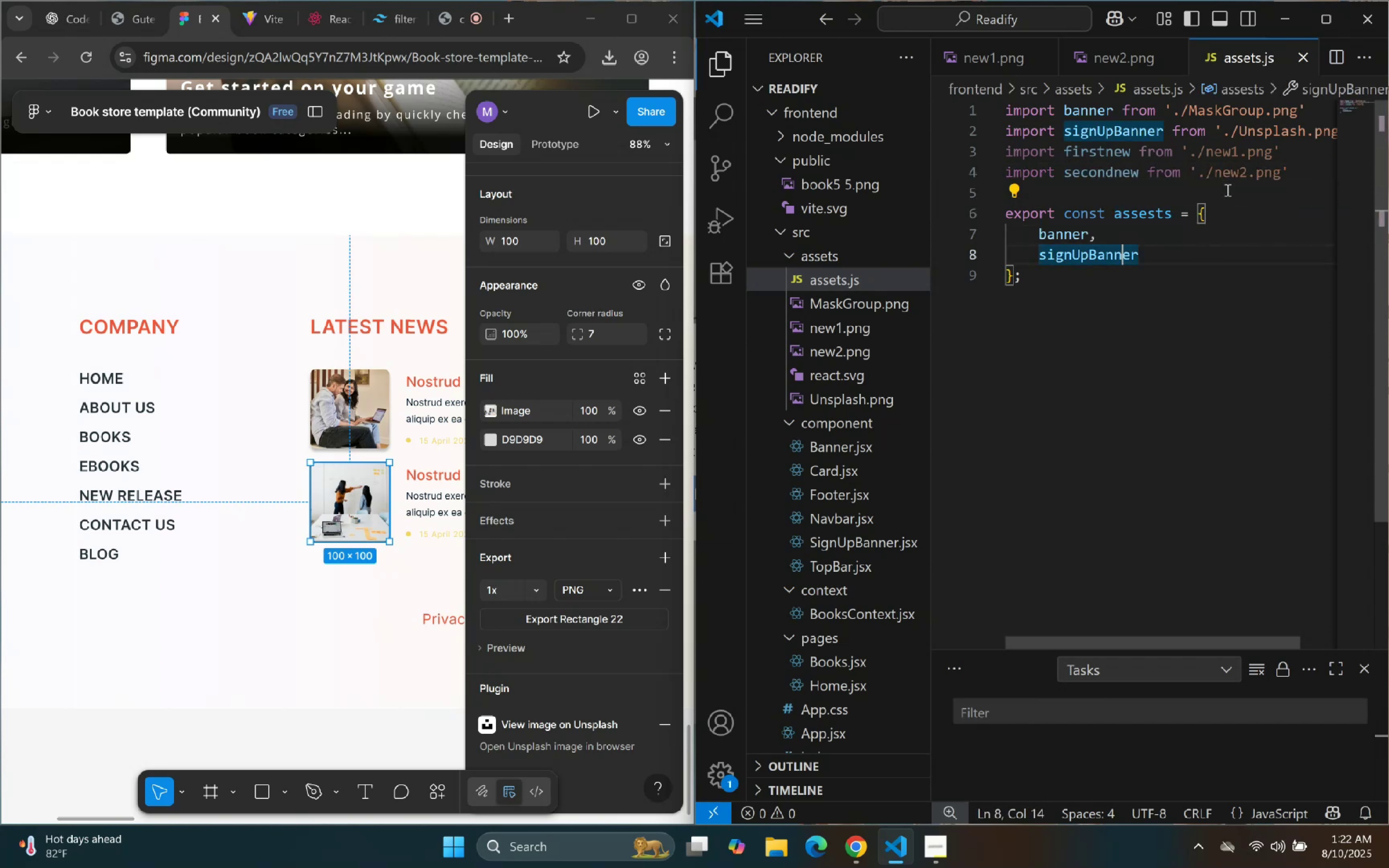 
key(ArrowRight)
 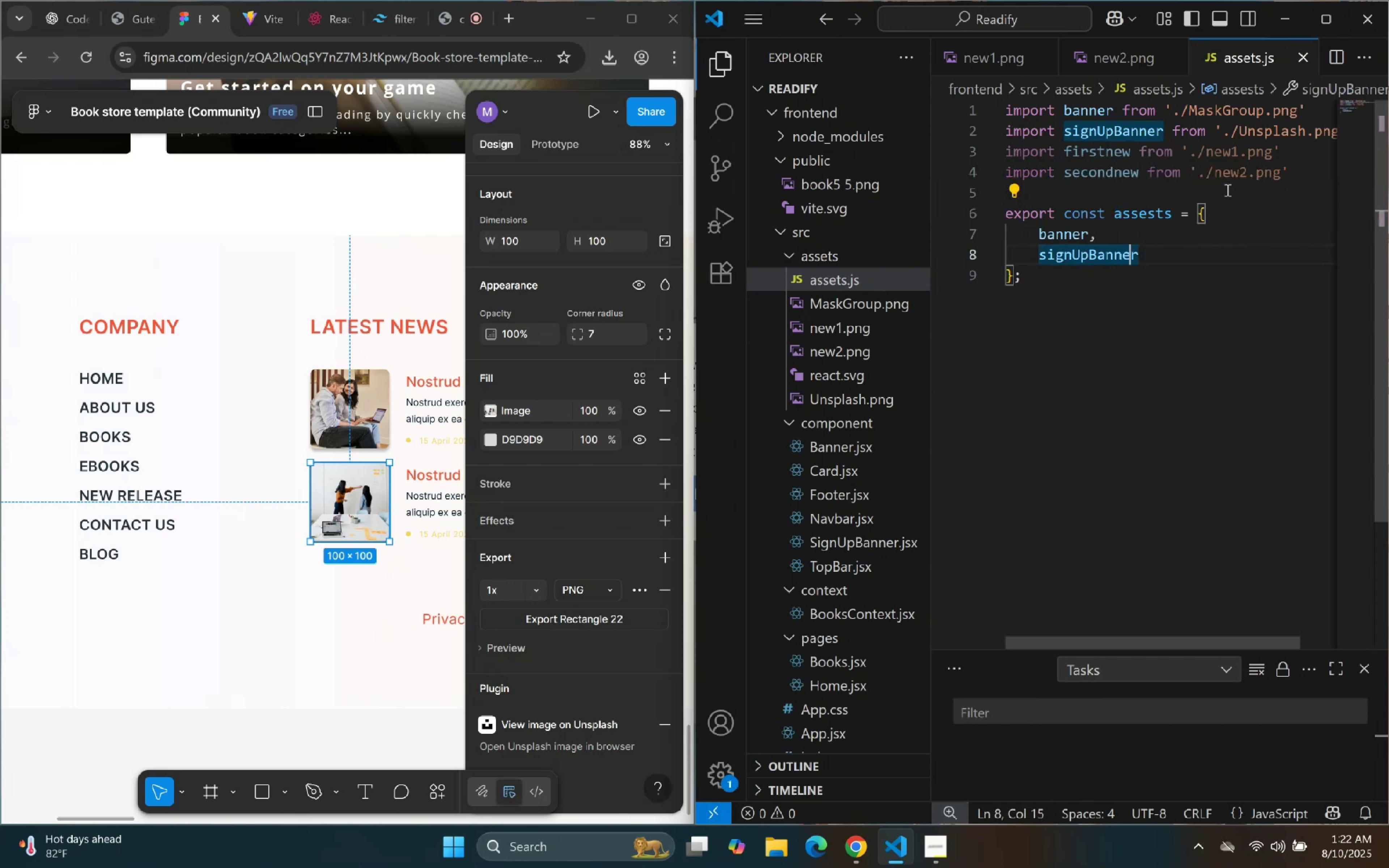 
key(ArrowRight)
 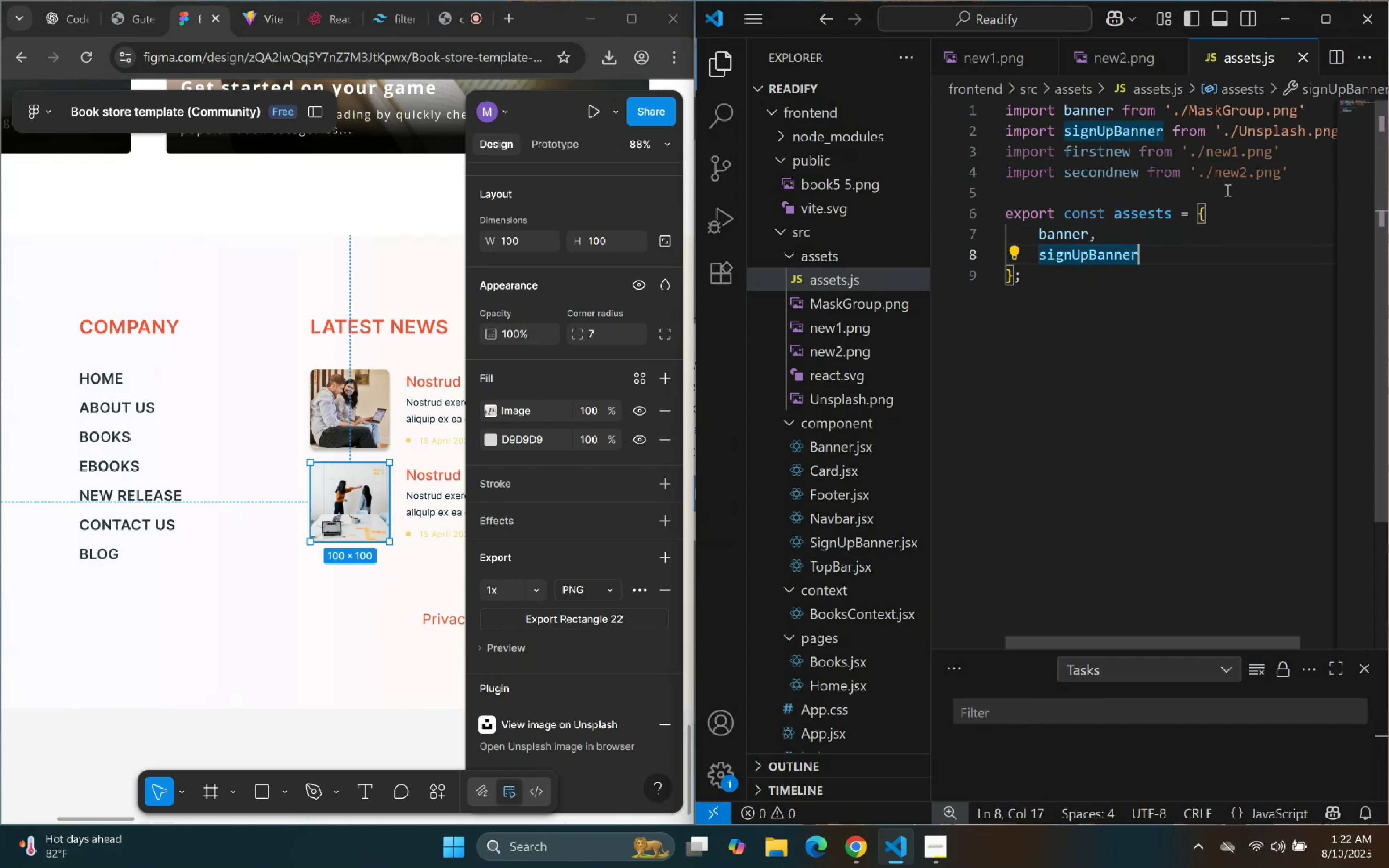 
key(Comma)
 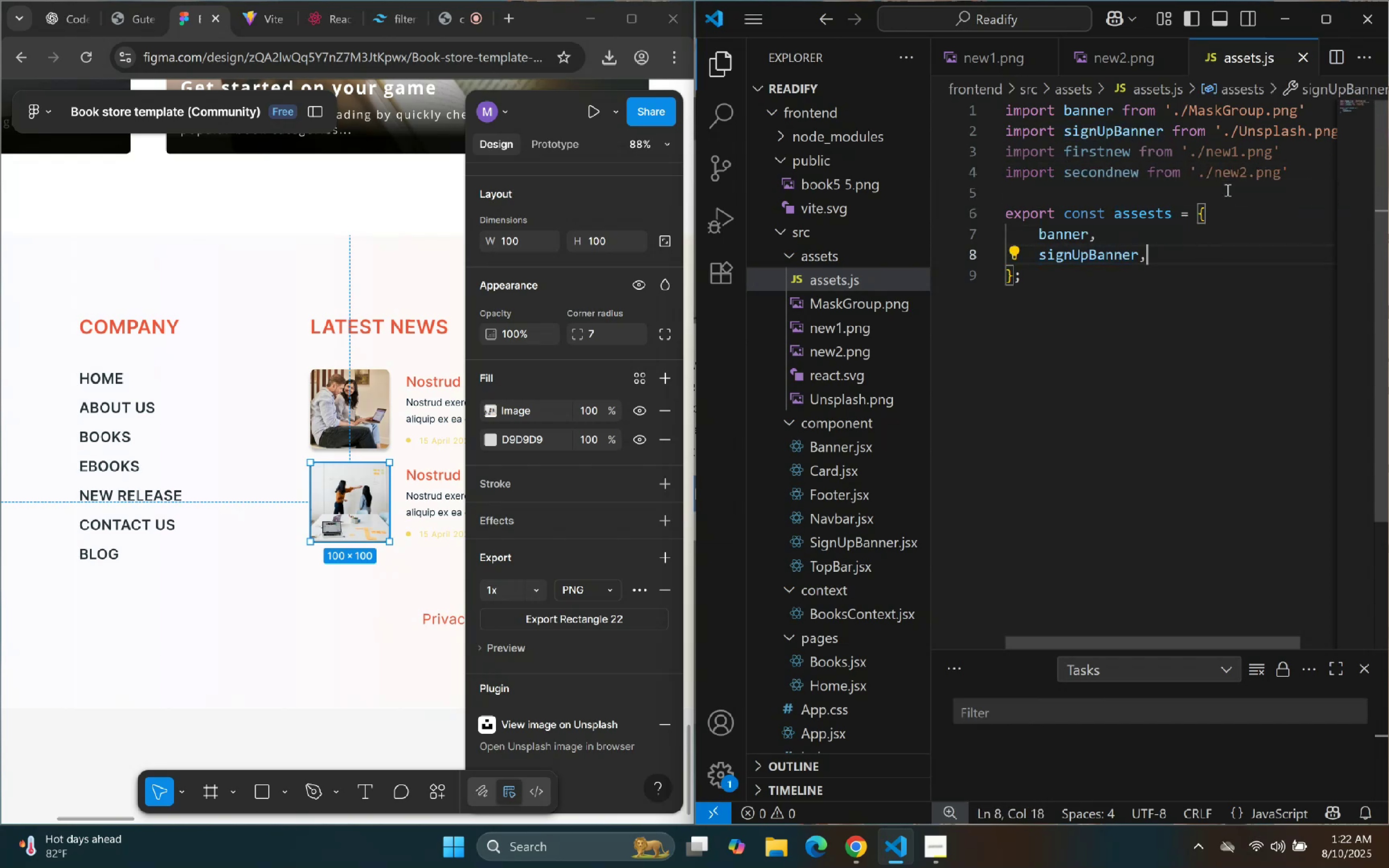 
key(Enter)
 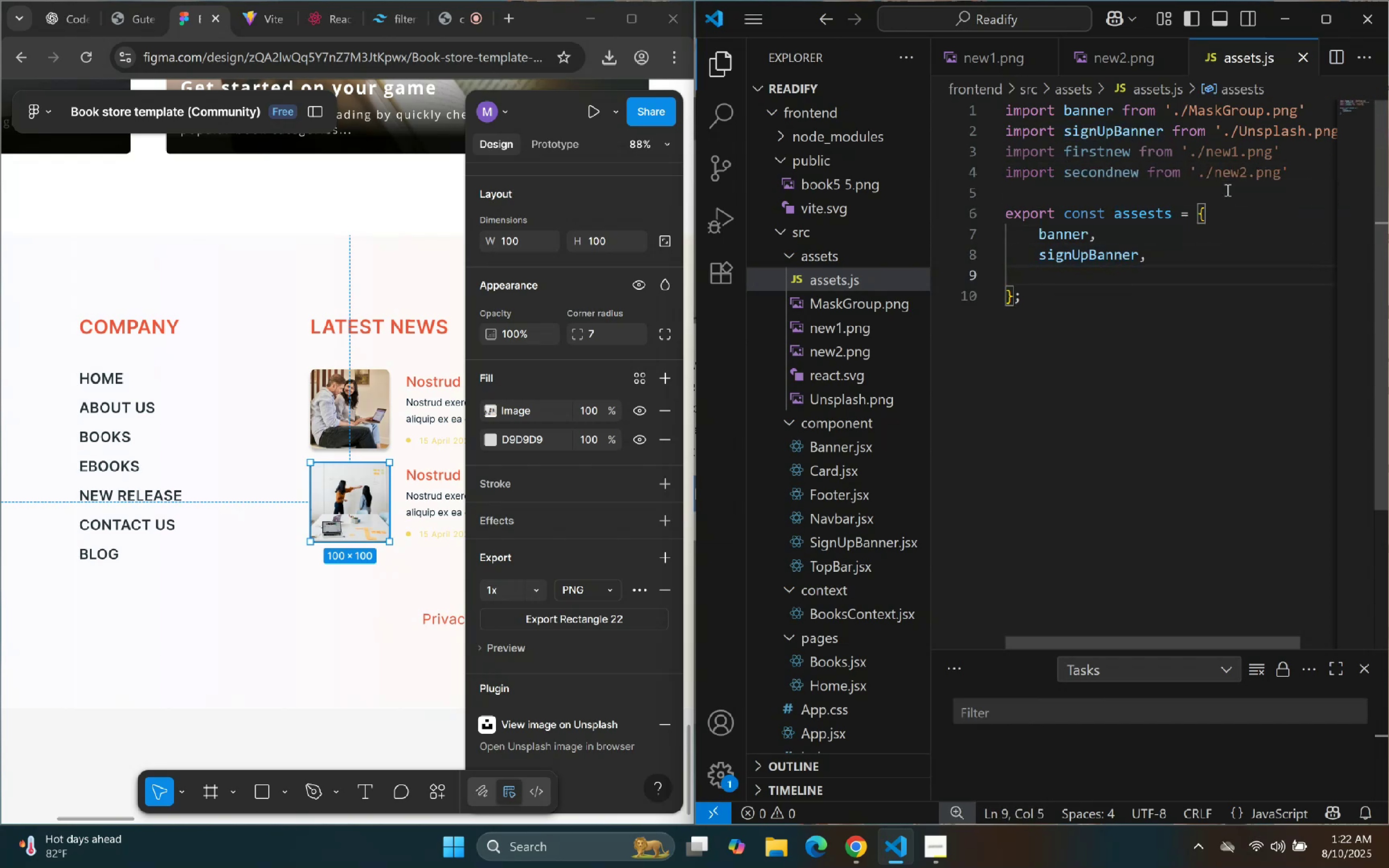 
type(firs)
 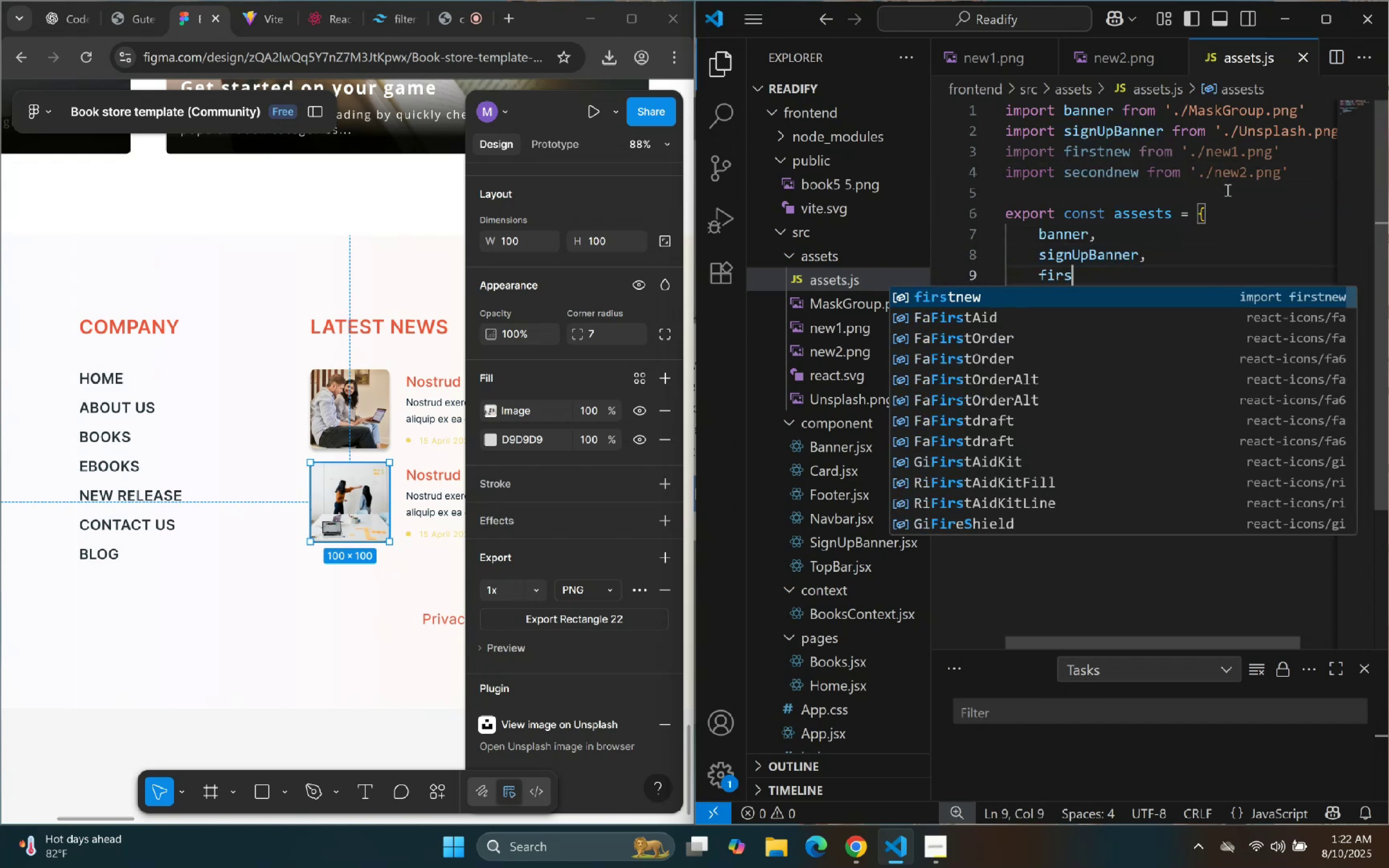 
key(Enter)
 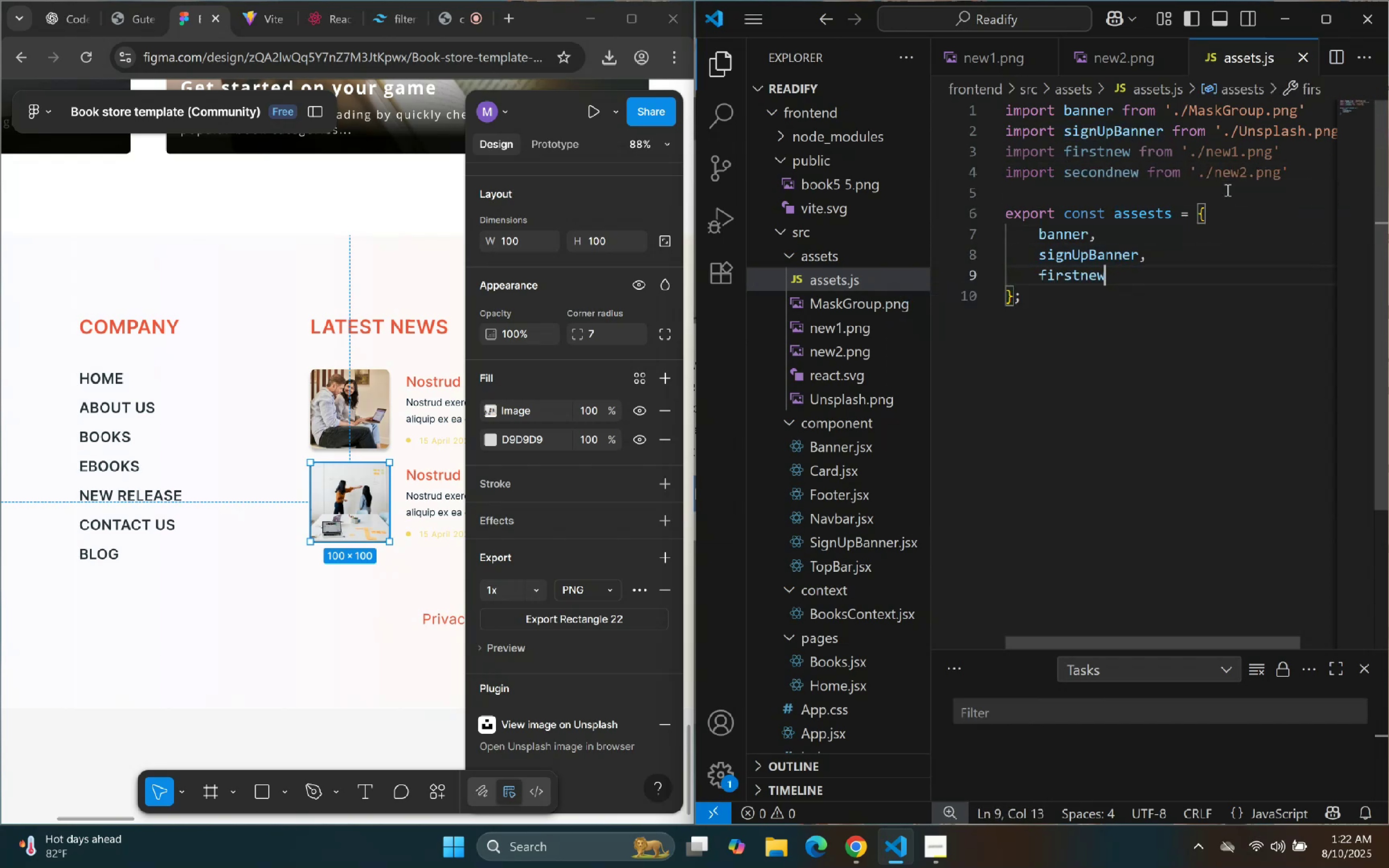 
key(ArrowRight)
 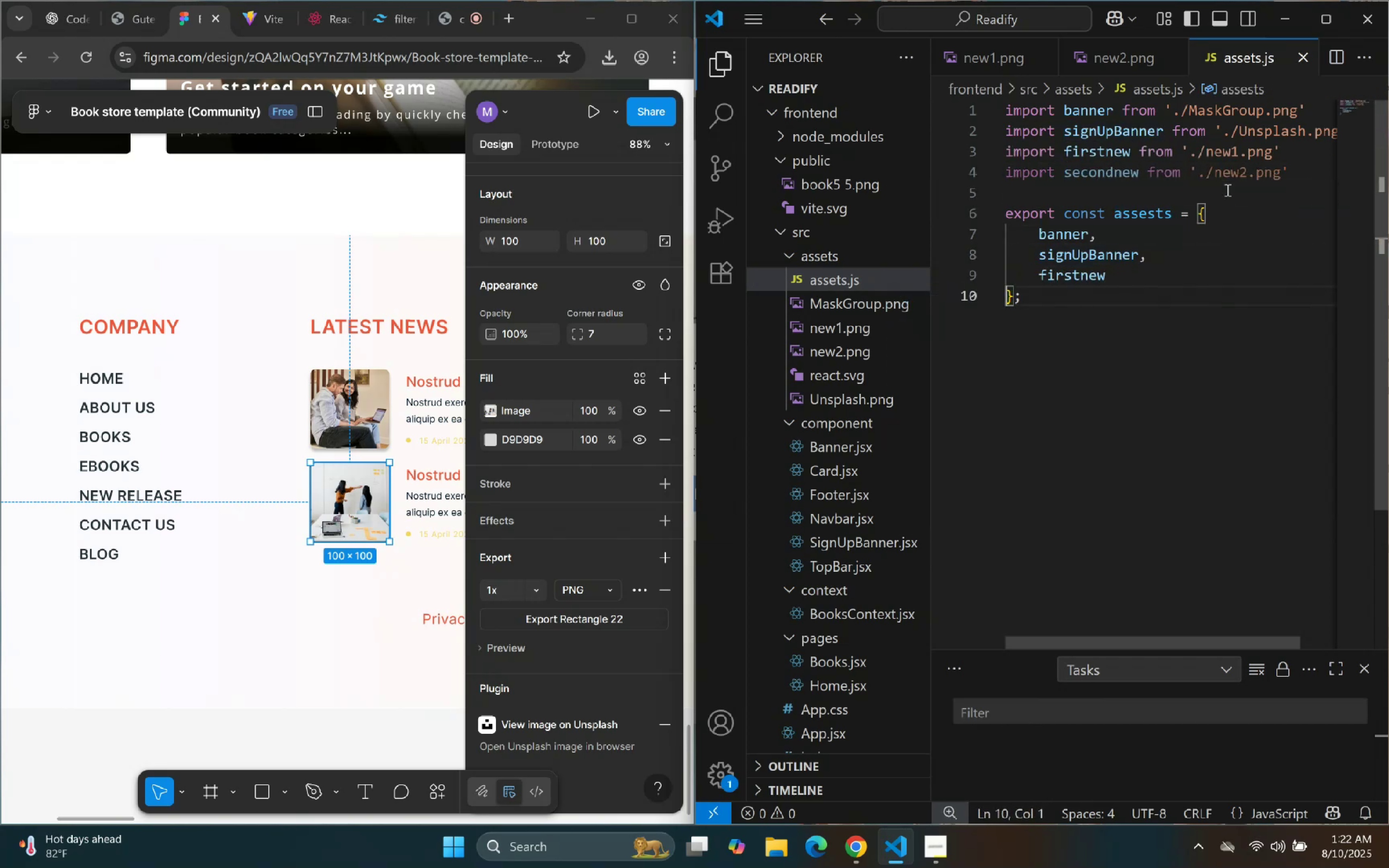 
key(ArrowLeft)
 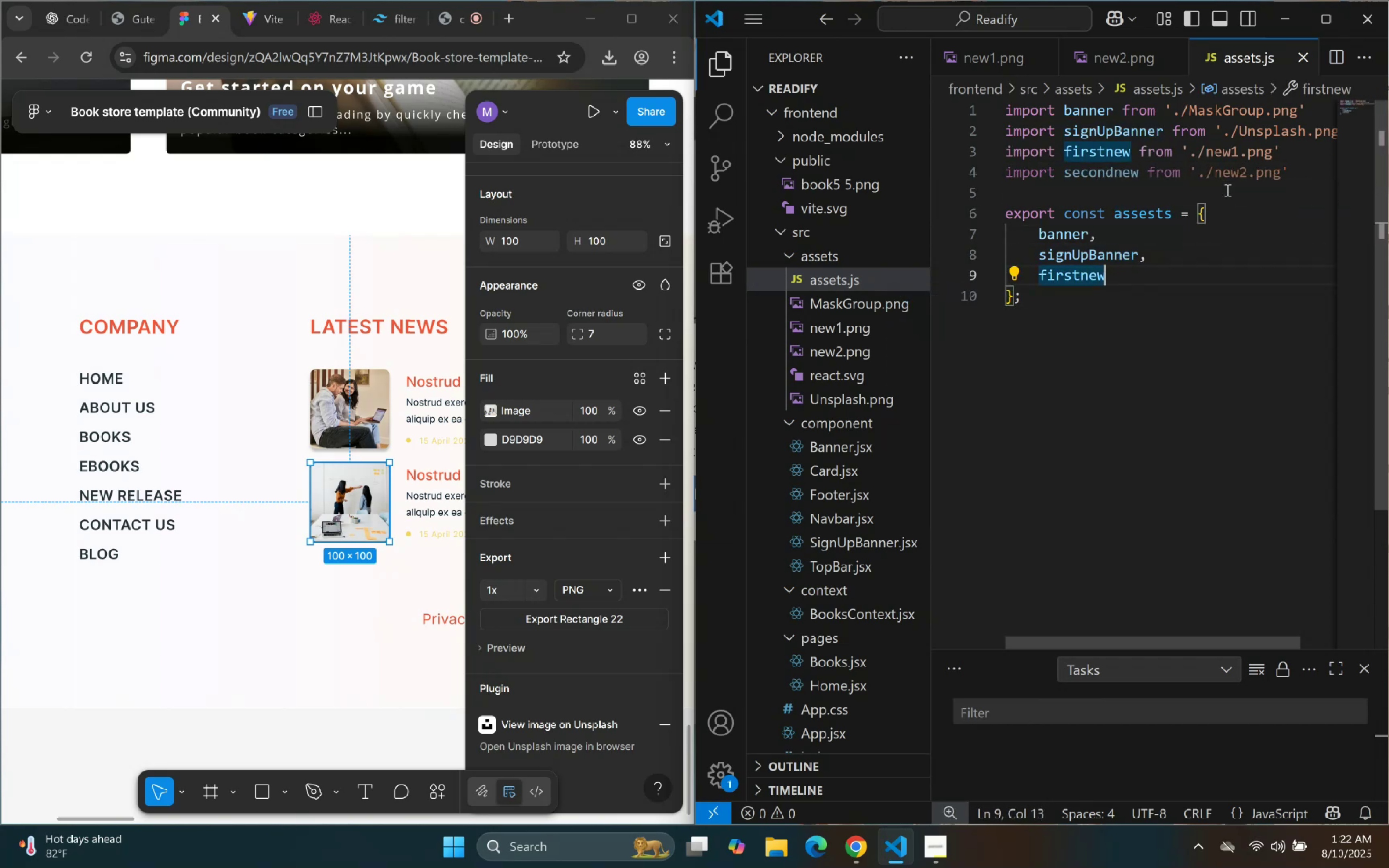 
key(Comma)
 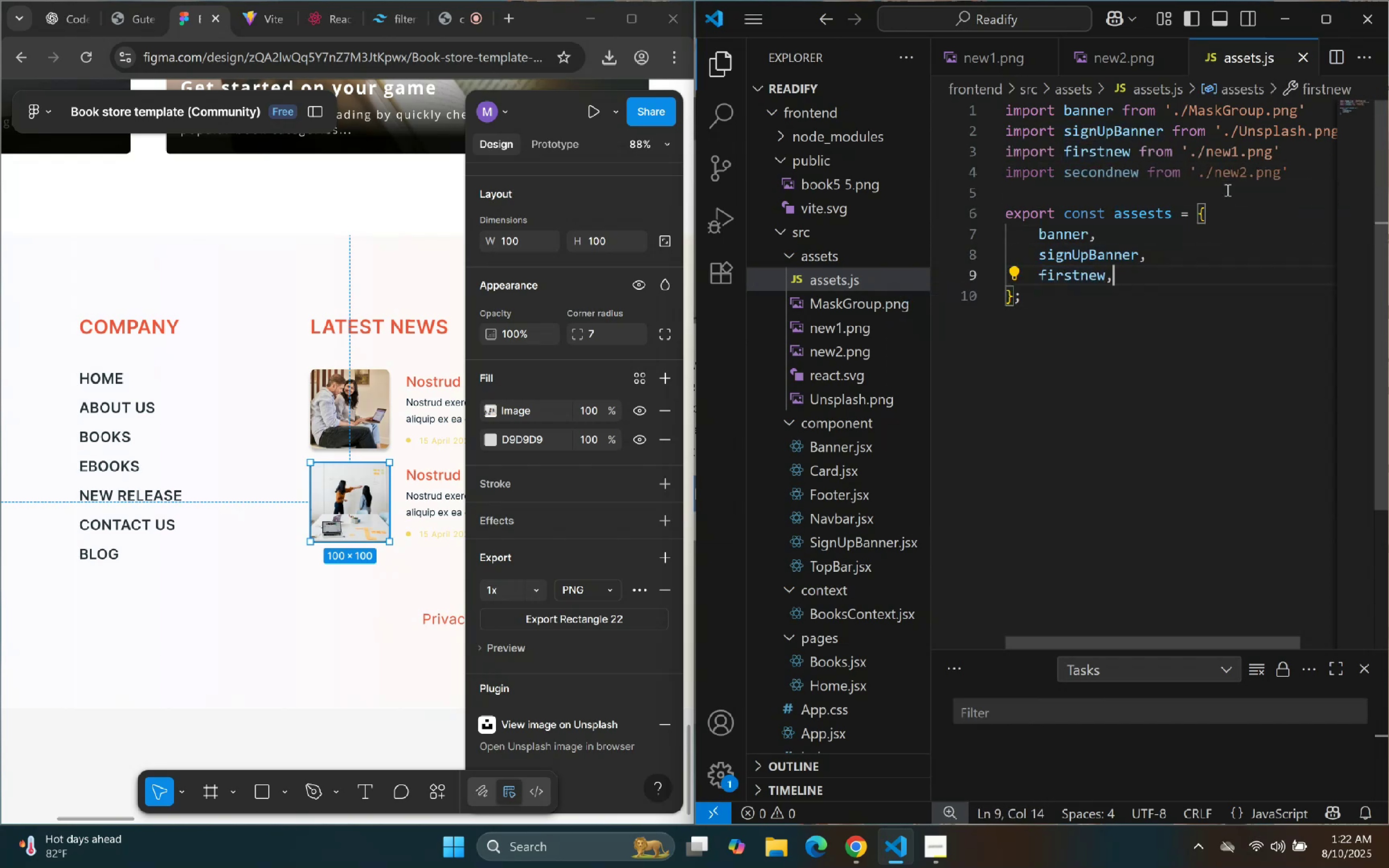 
key(Enter)
 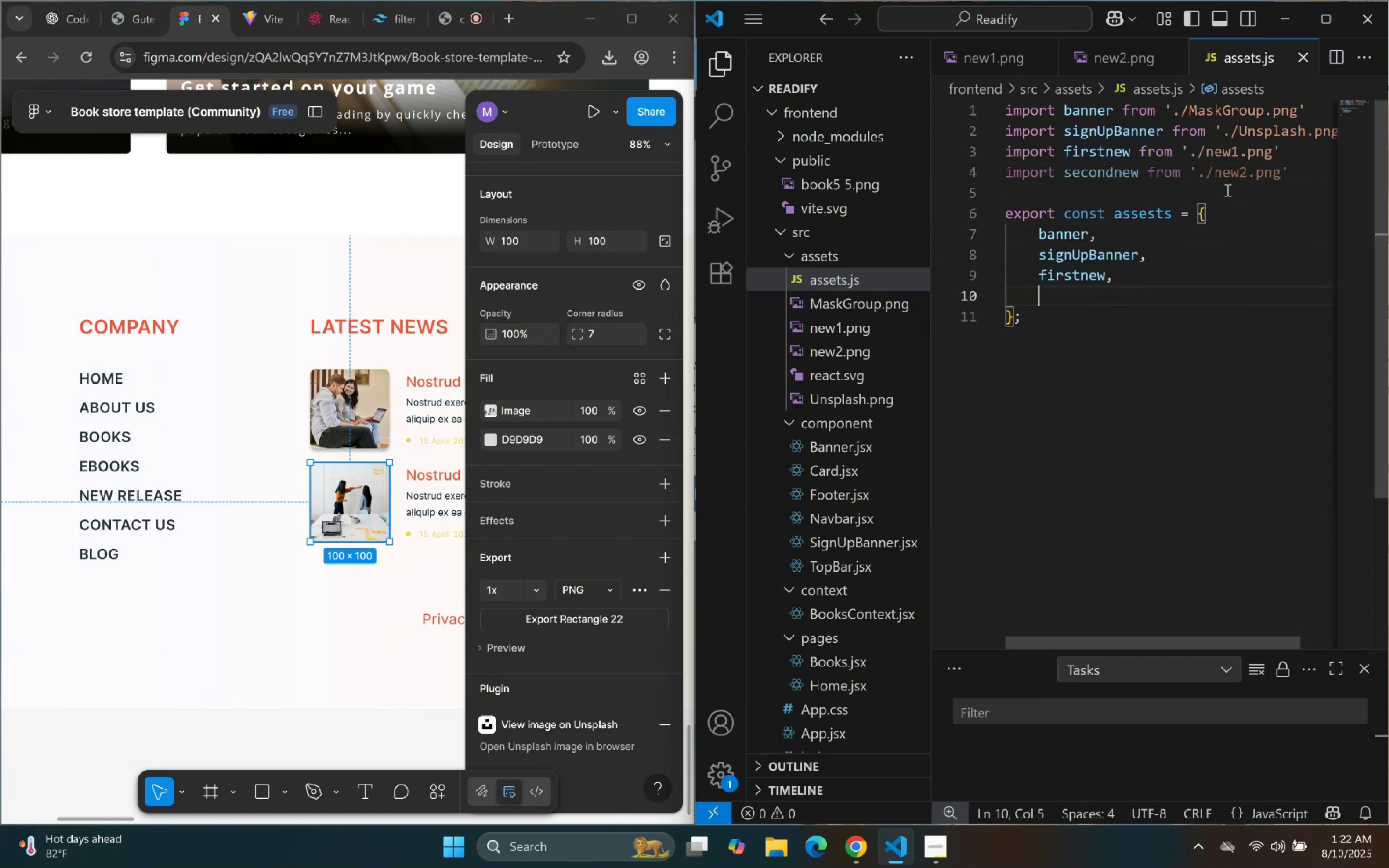 
type(sec)
 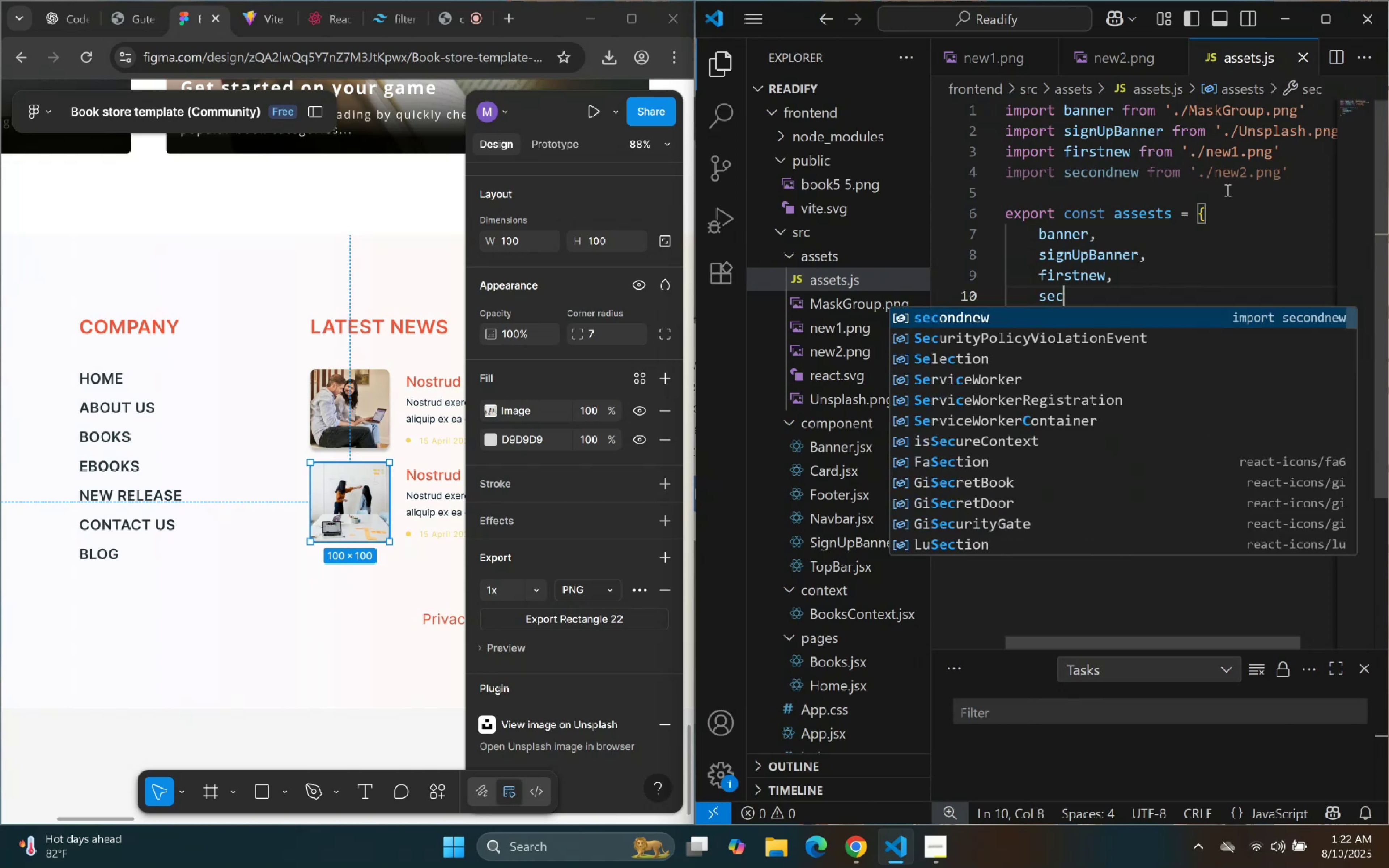 
key(Enter)
 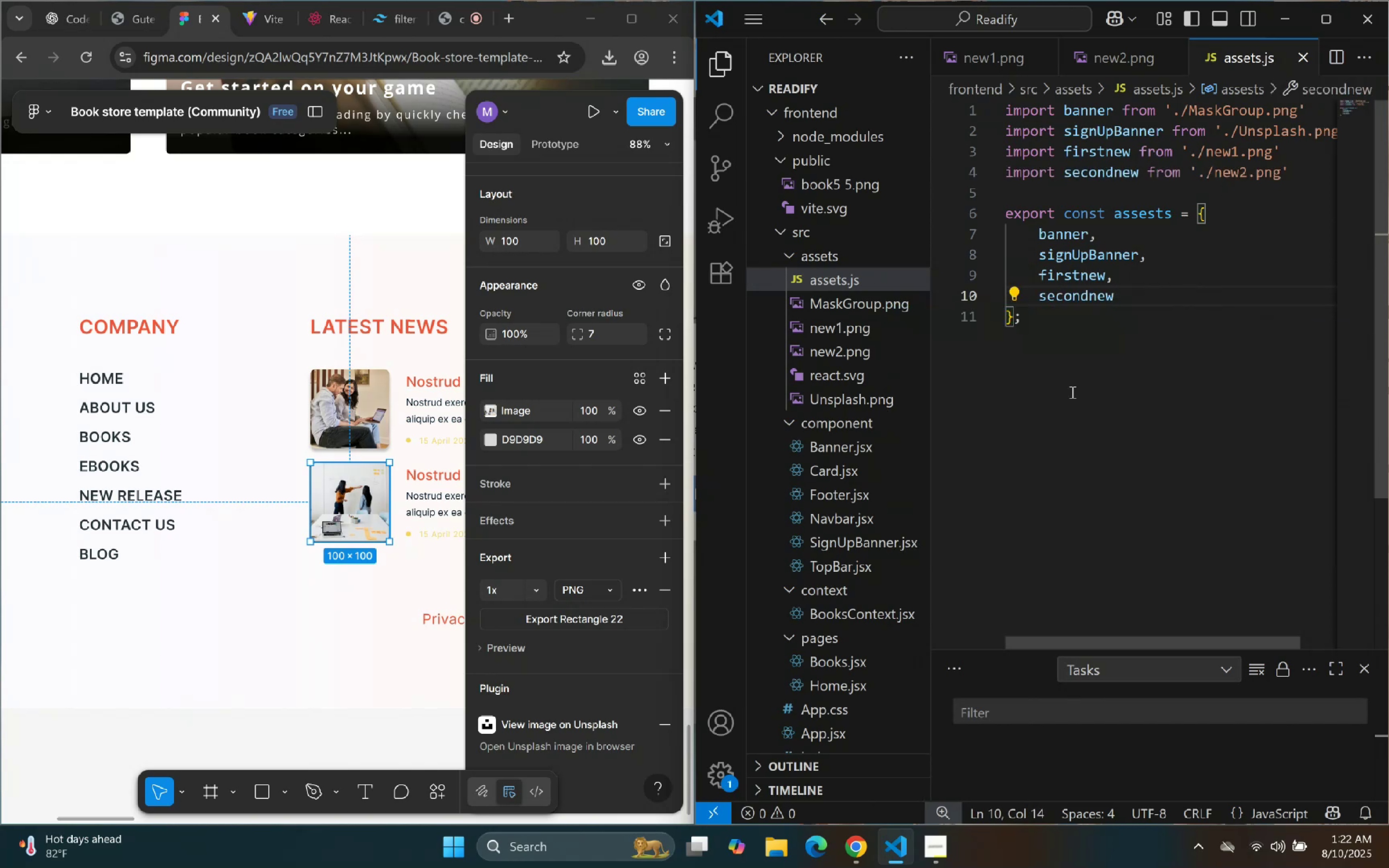 
scroll: coordinate [809, 574], scroll_direction: down, amount: 1.0
 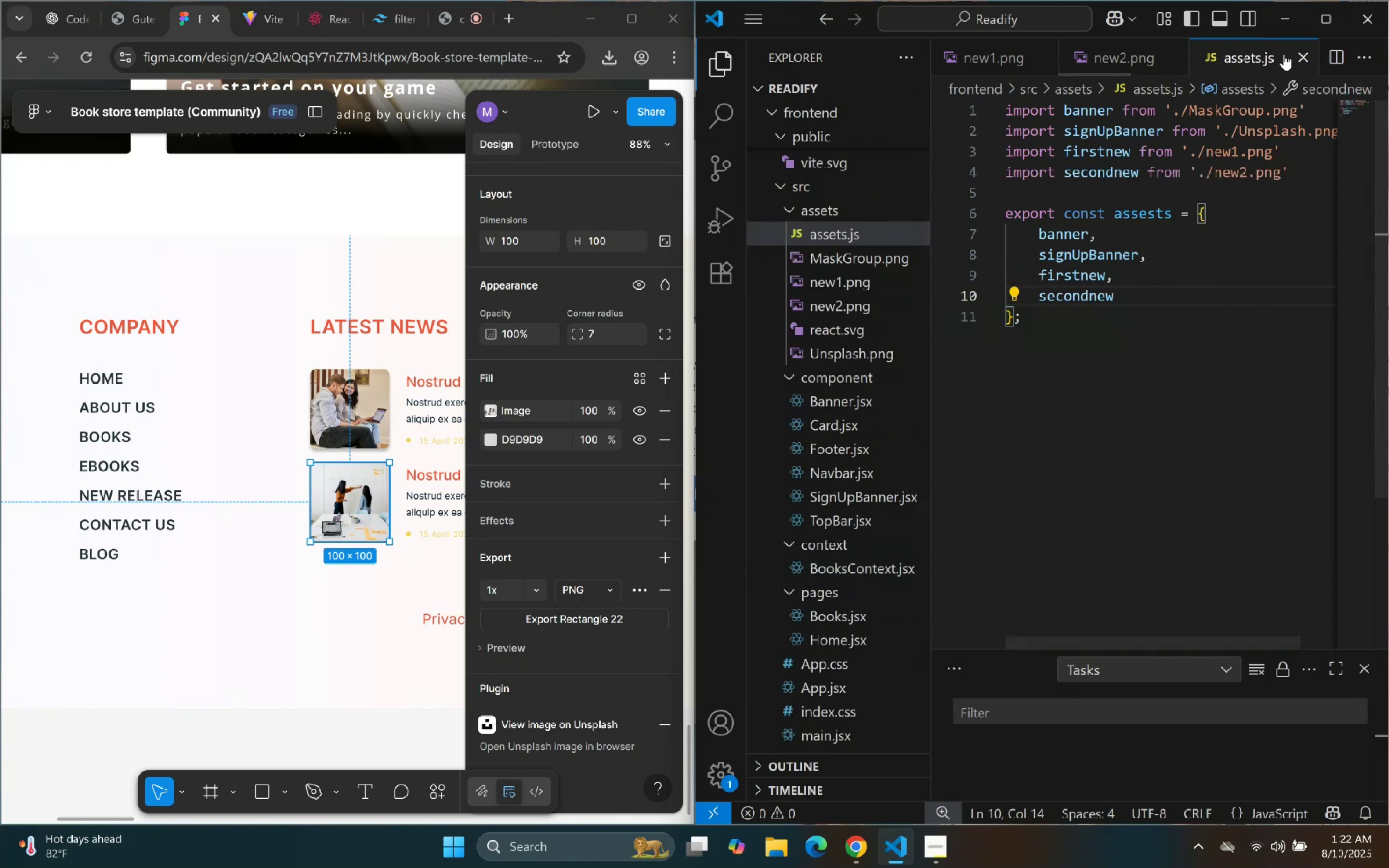 
left_click([1305, 58])
 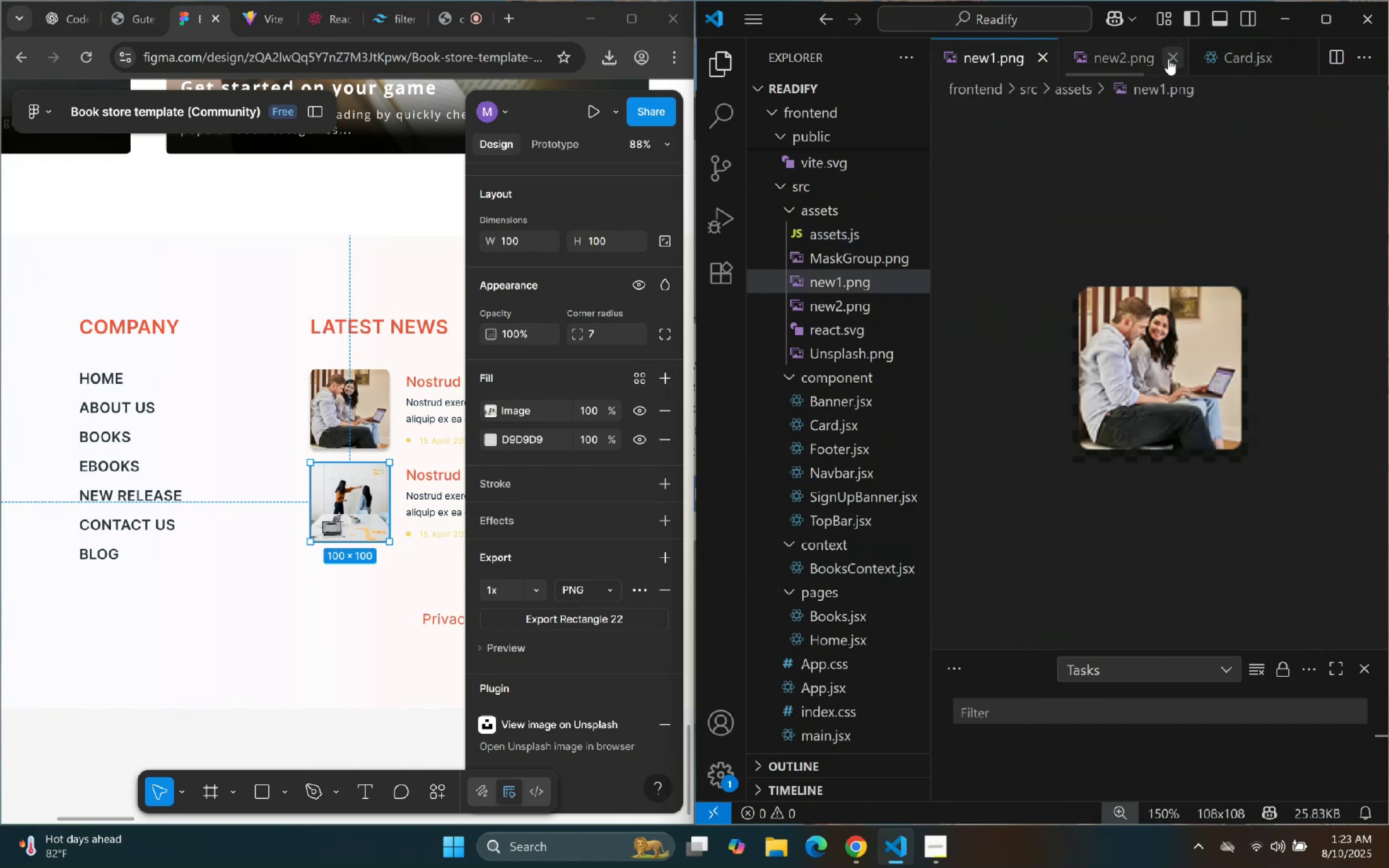 
left_click([1168, 59])
 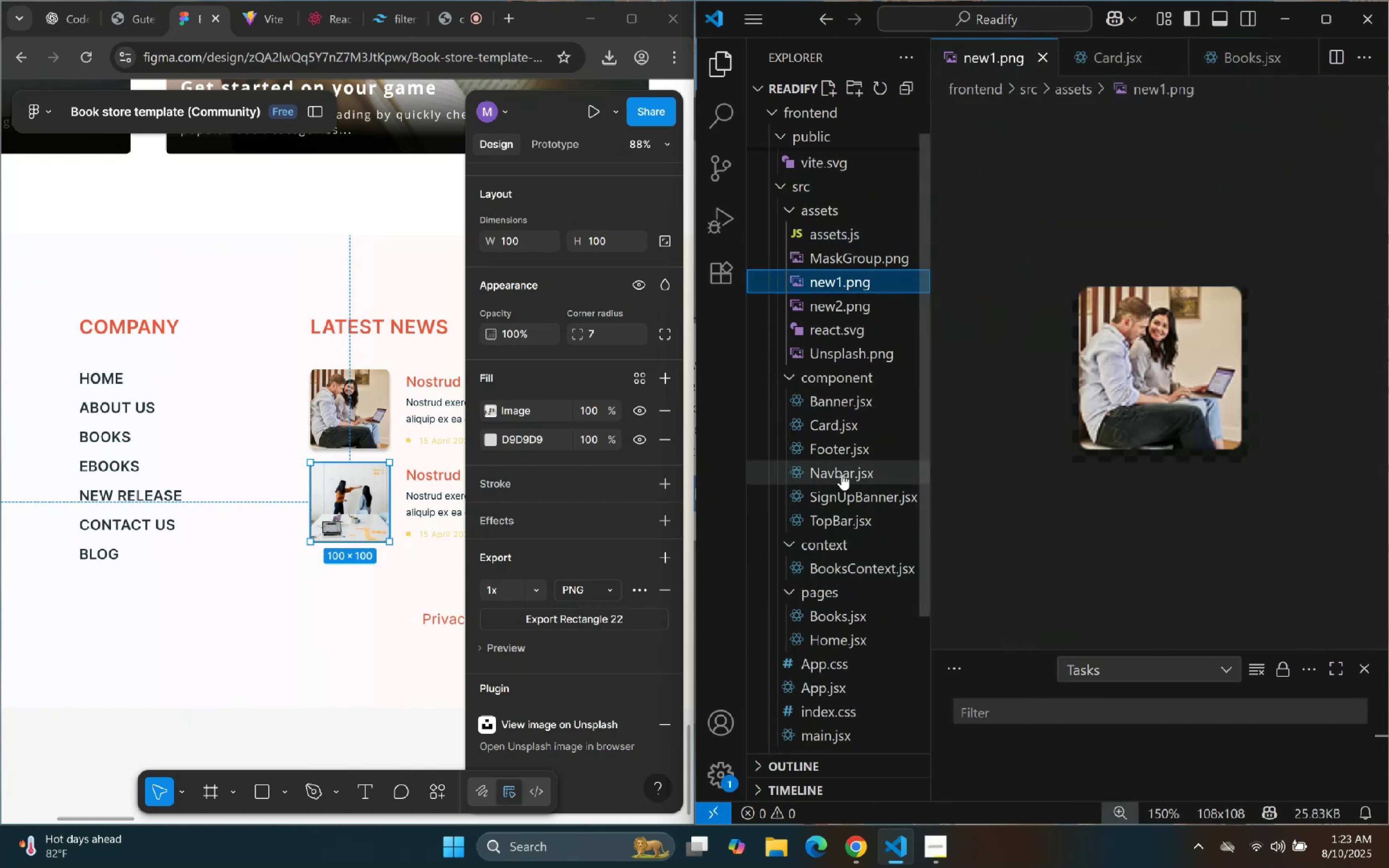 
left_click([731, 70])
 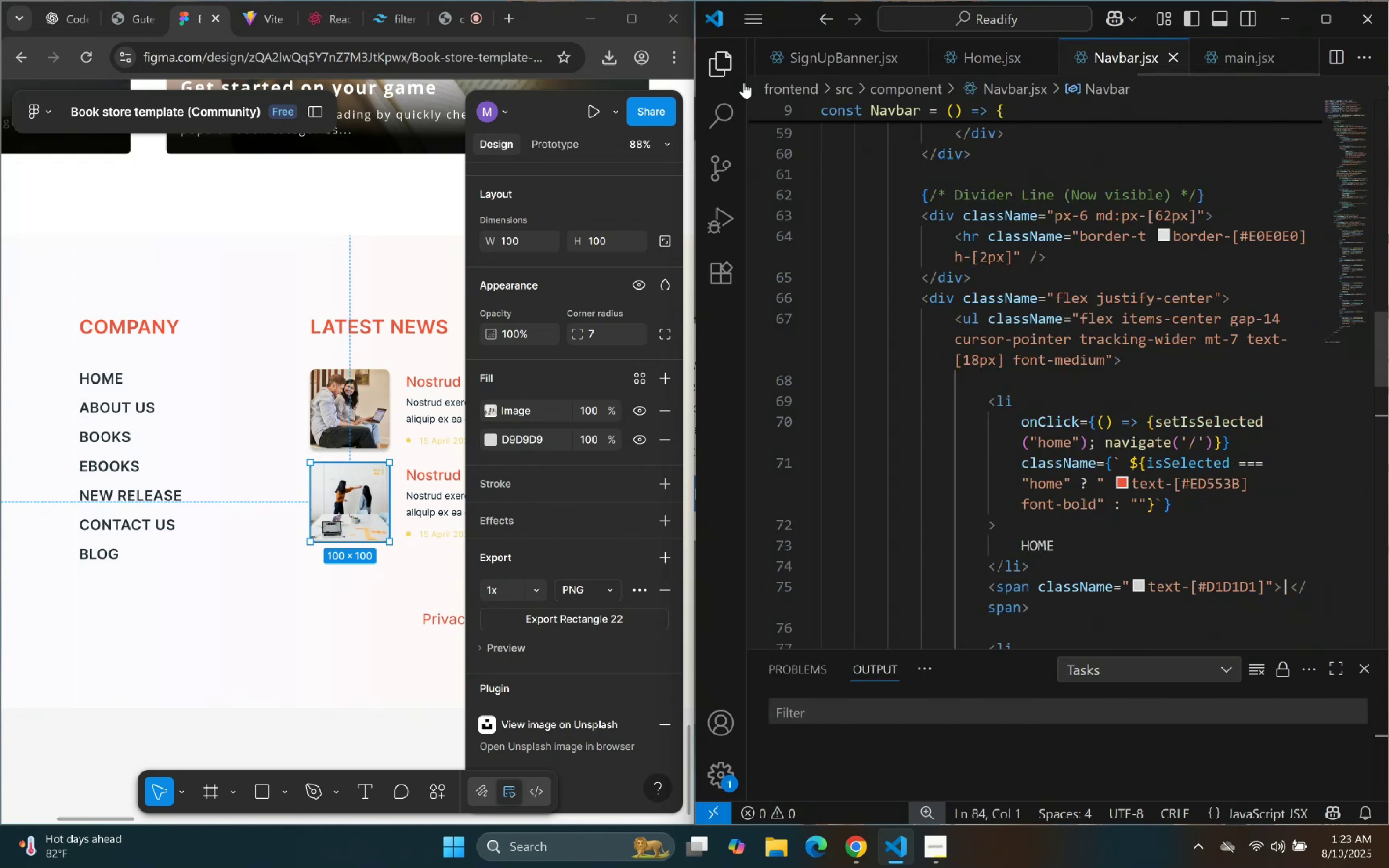 
scroll: coordinate [845, 397], scroll_direction: down, amount: 22.0
 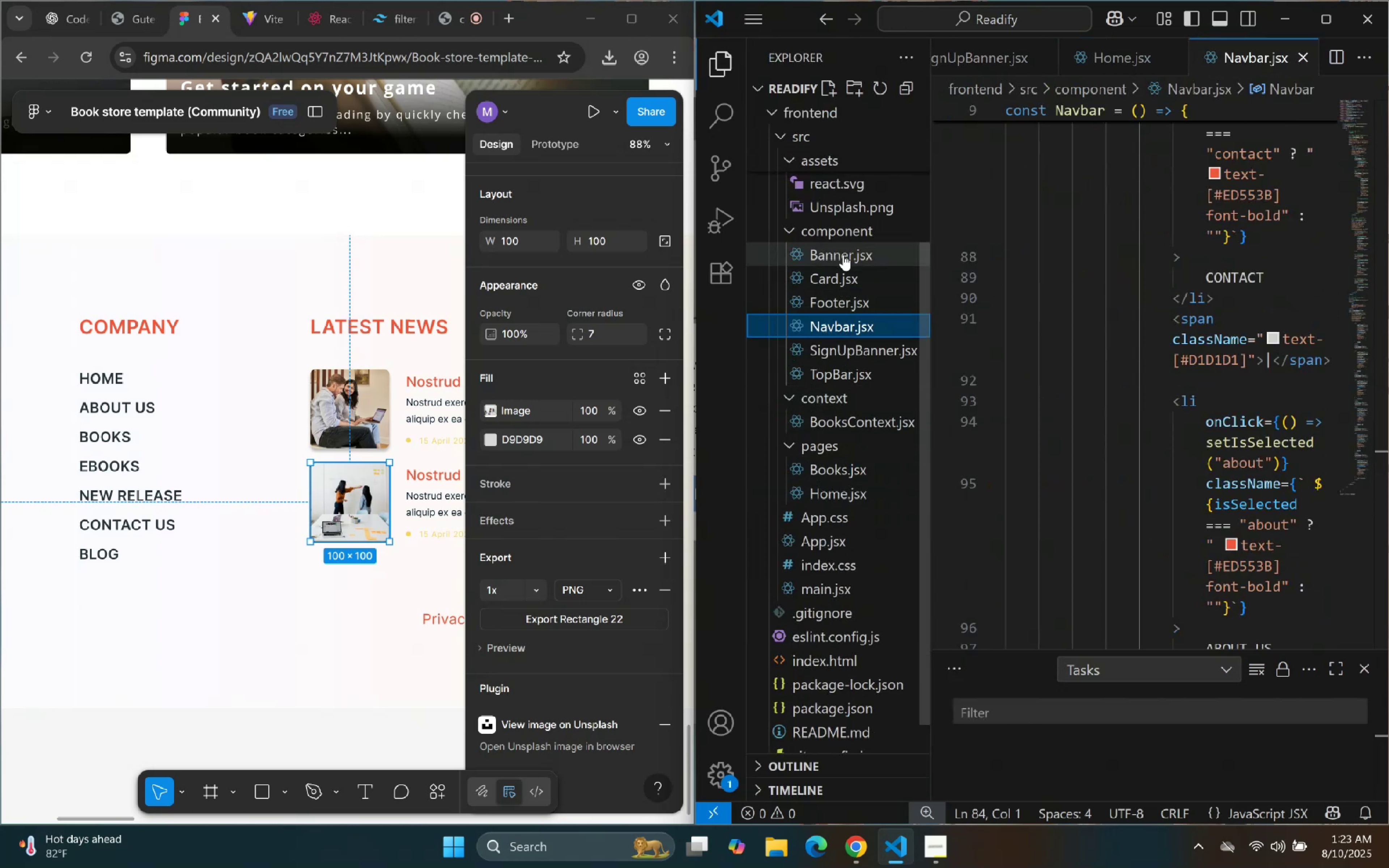 
left_click([837, 294])
 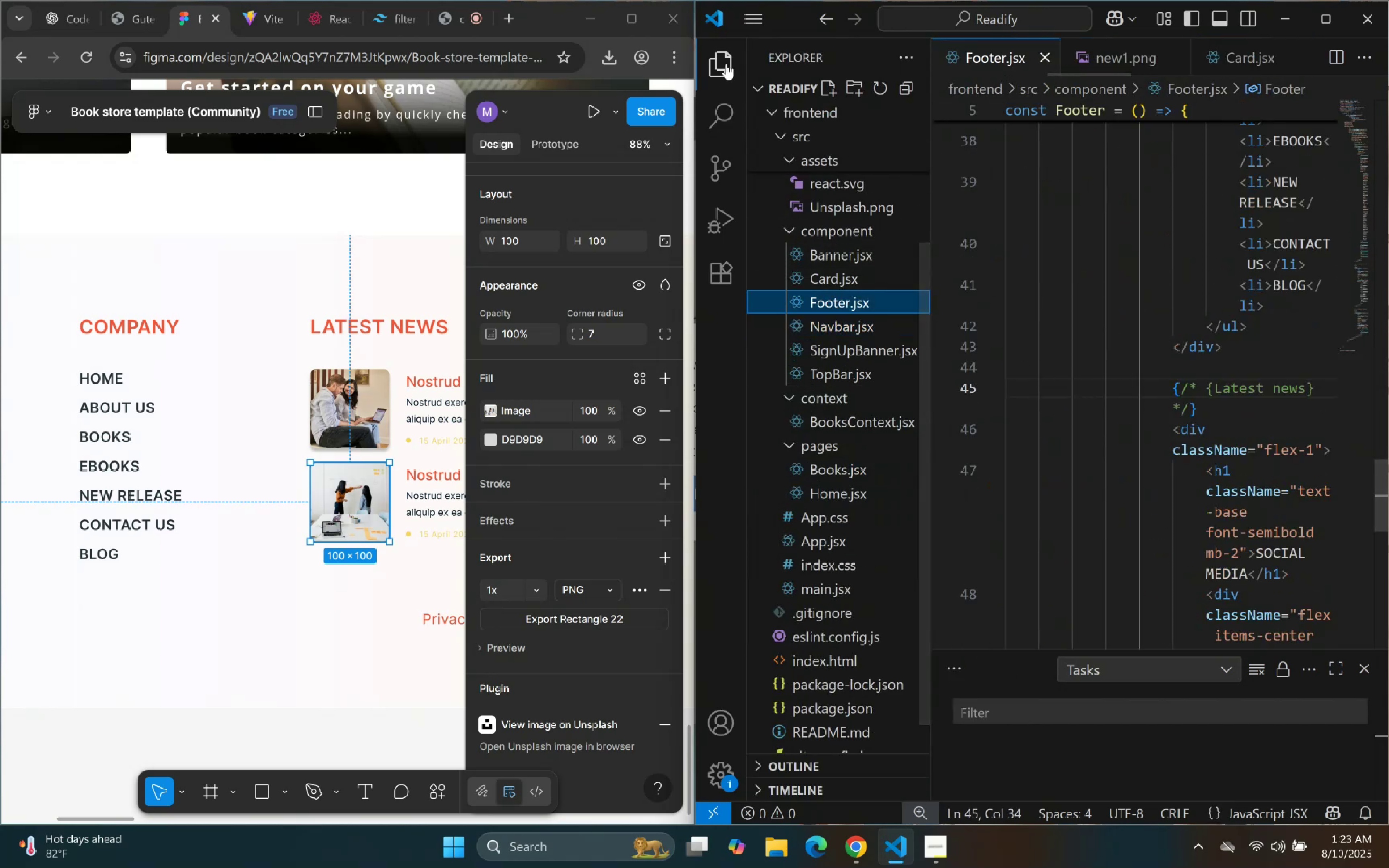 
left_click([725, 64])
 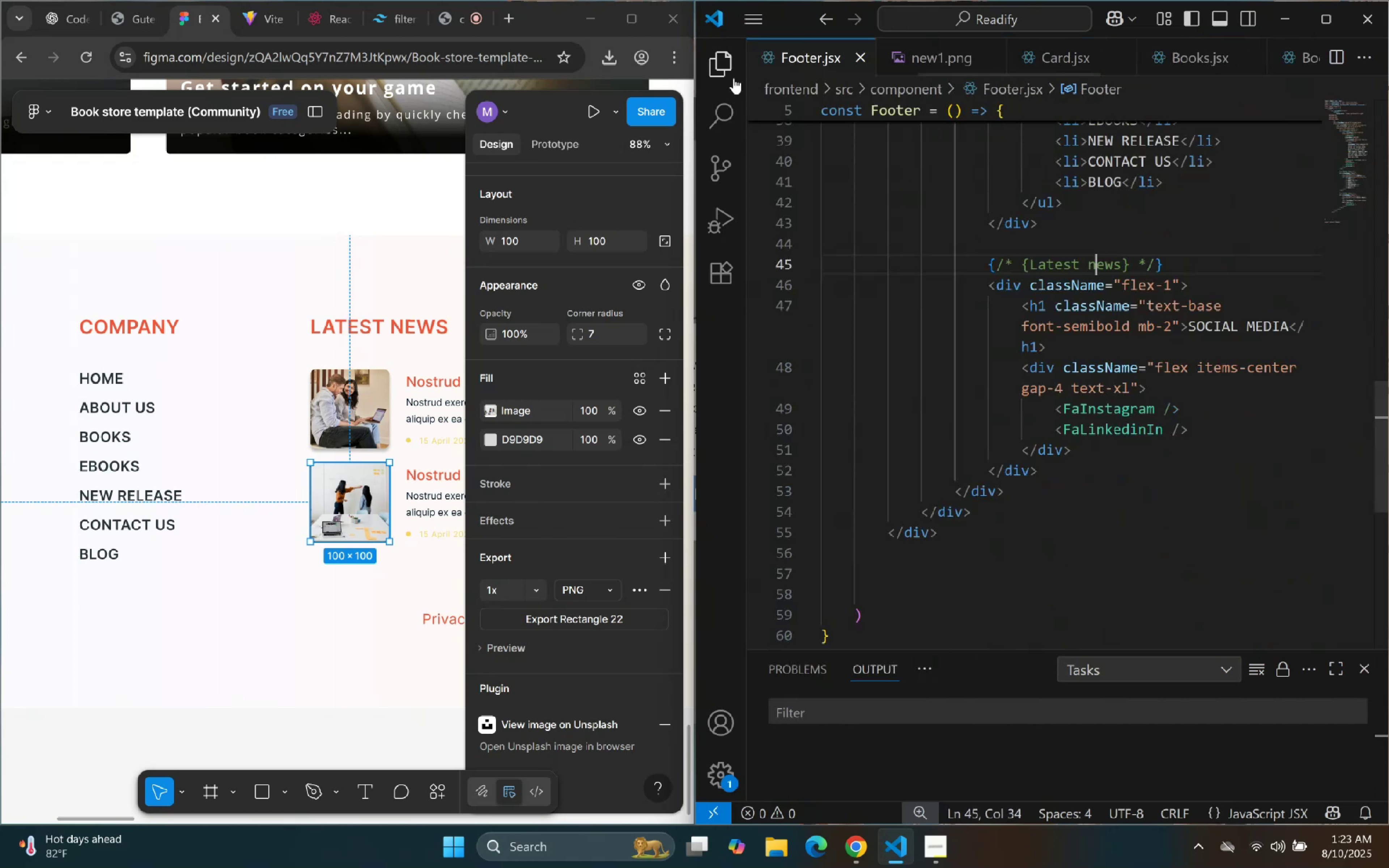 
scroll: coordinate [1051, 407], scroll_direction: down, amount: 1.0
 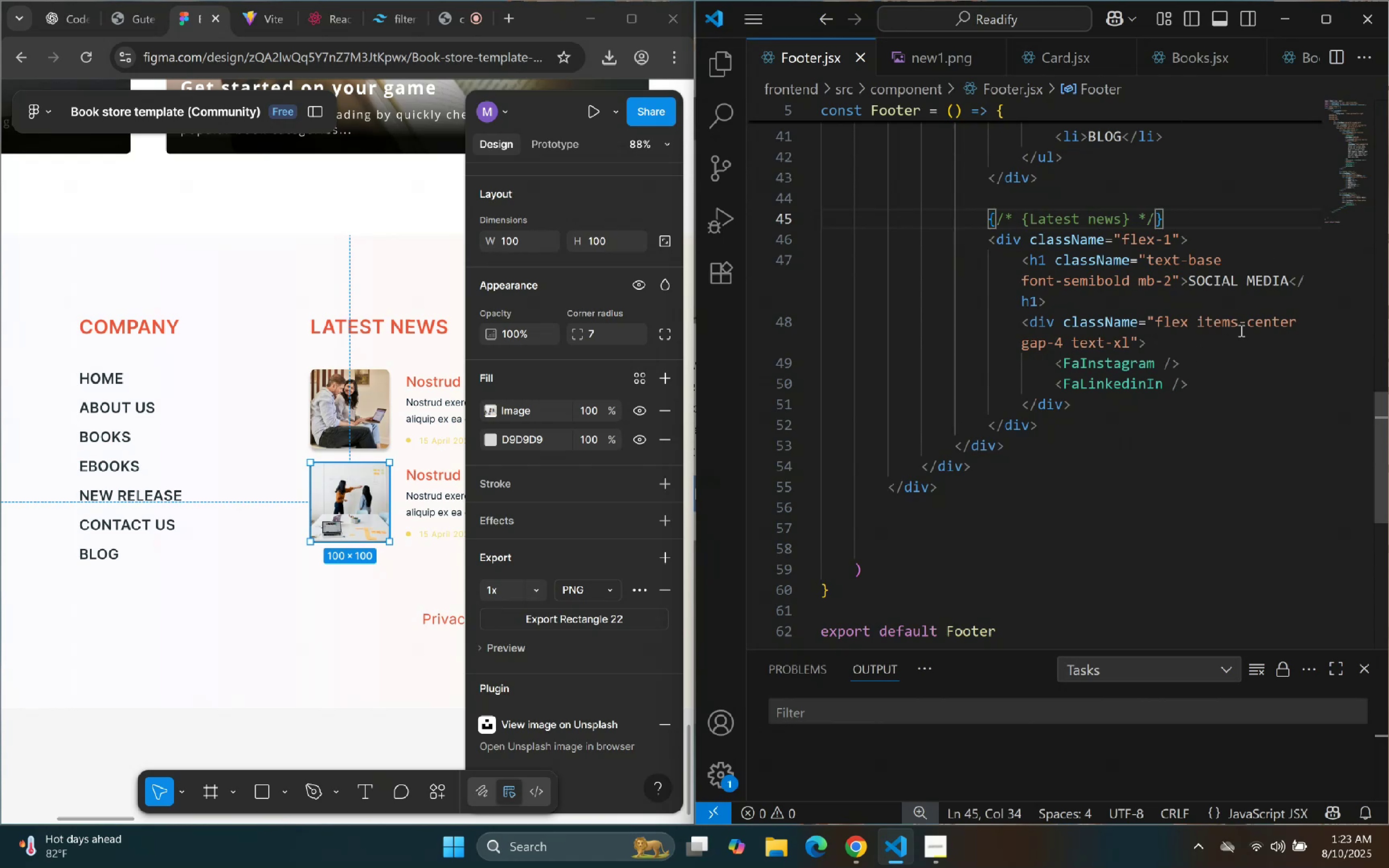 
left_click_drag(start_coordinate=[1289, 283], to_coordinate=[1189, 277])
 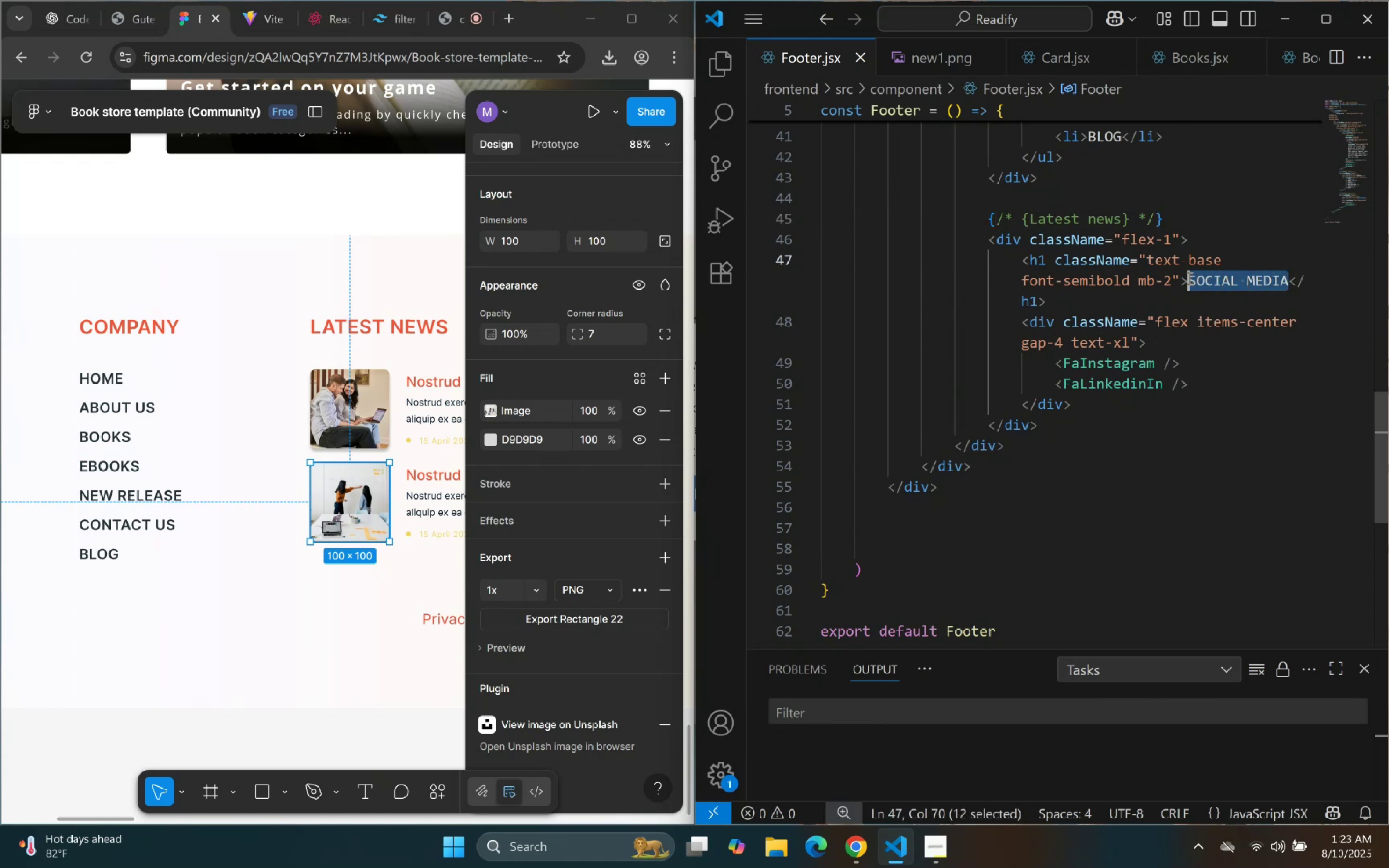 
type(Lat)
key(Backspace)
key(Backspace)
type(ATEST NEWS)
 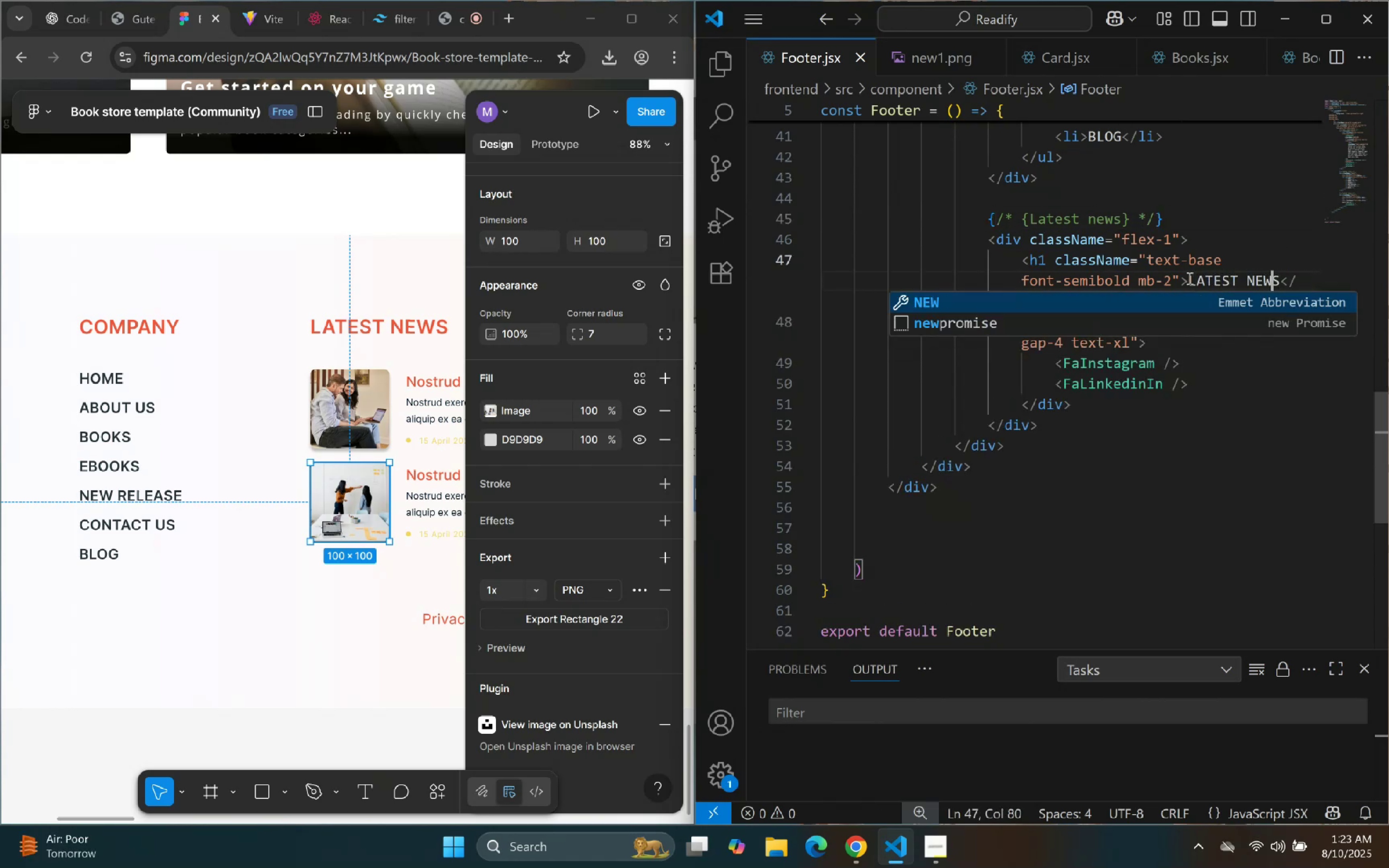 
 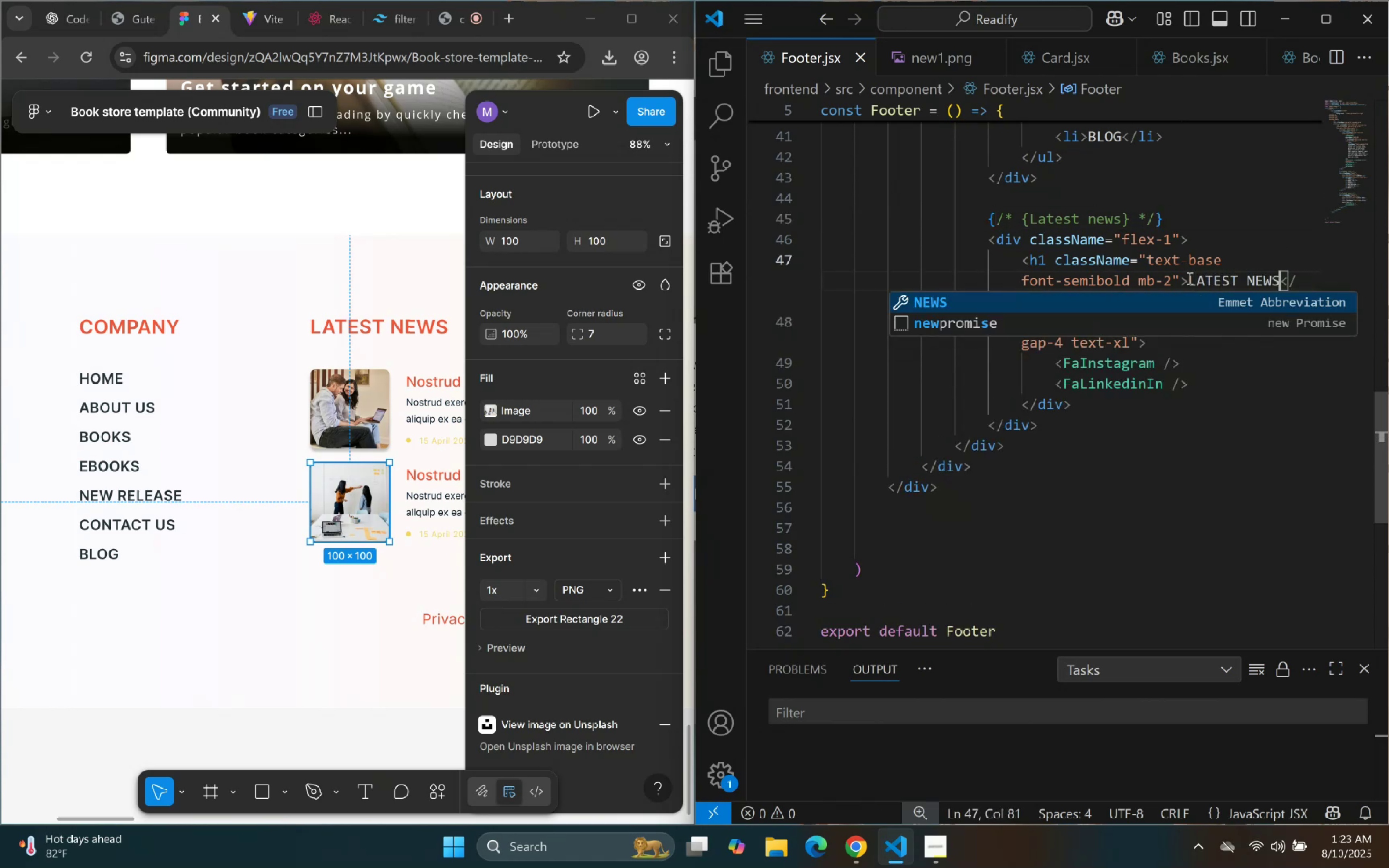 
hold_key(key=ArrowLeft, duration=0.98)
 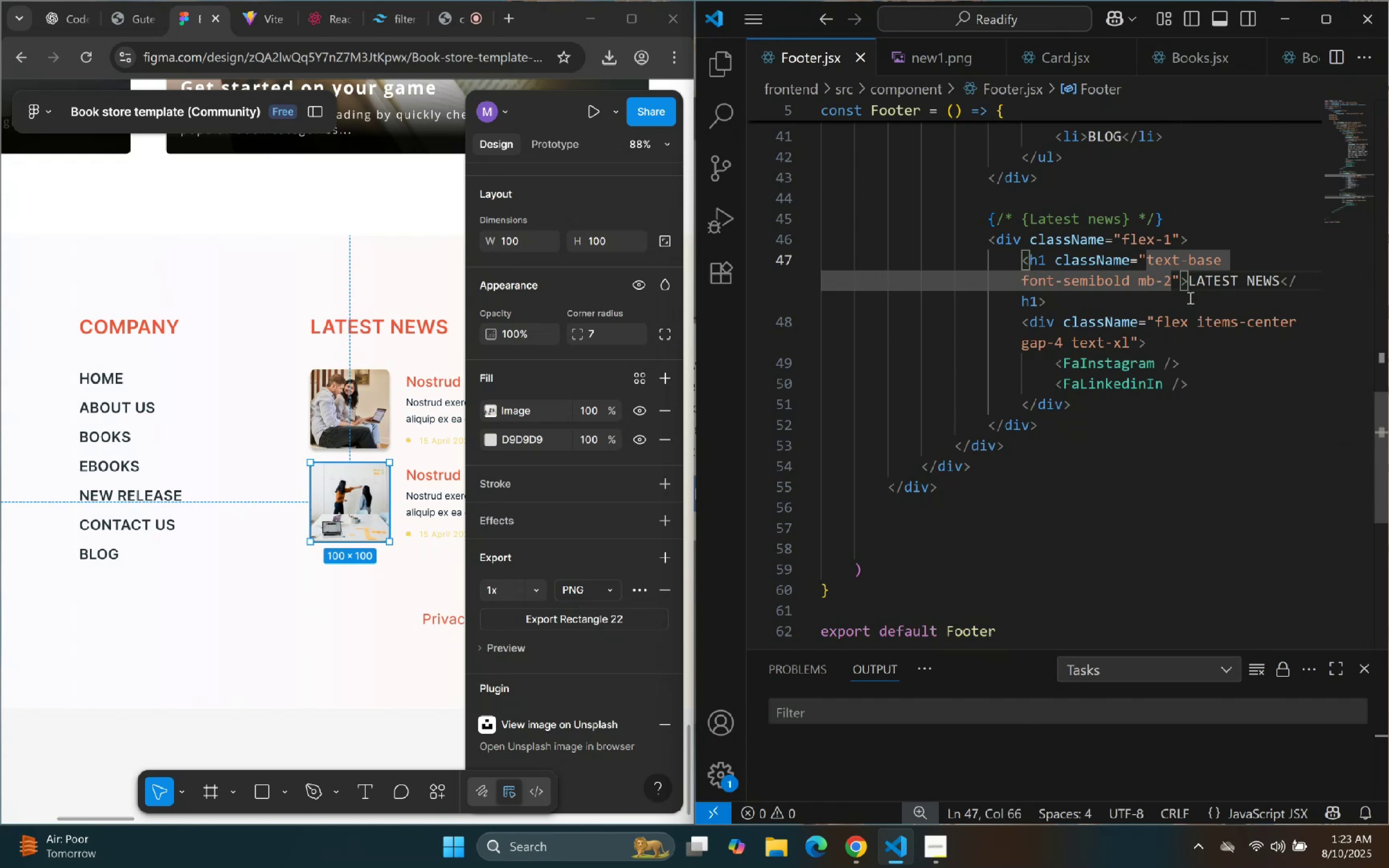 
left_click_drag(start_coordinate=[1206, 384], to_coordinate=[1057, 359])
 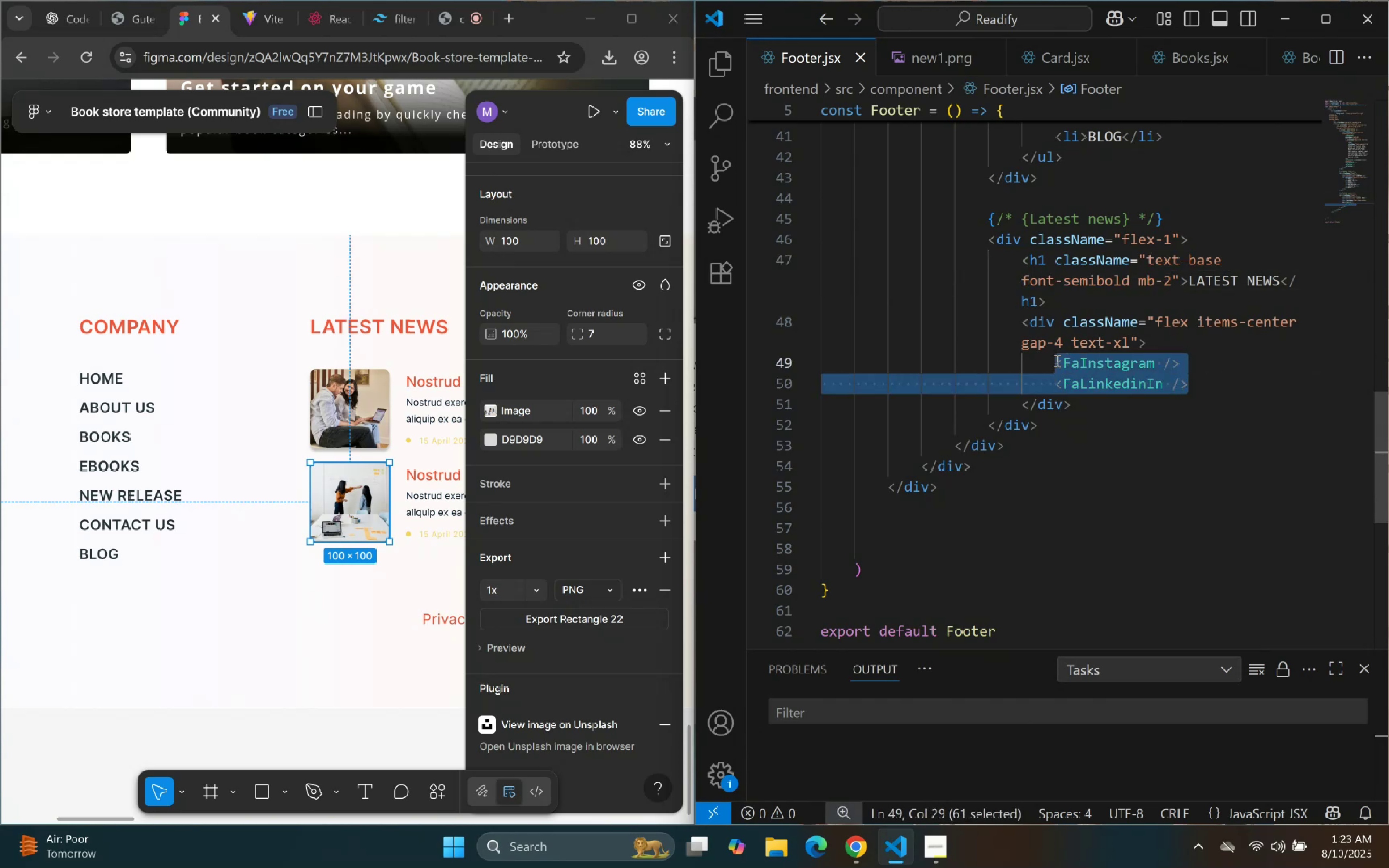 
key(Backspace)
type(div)
 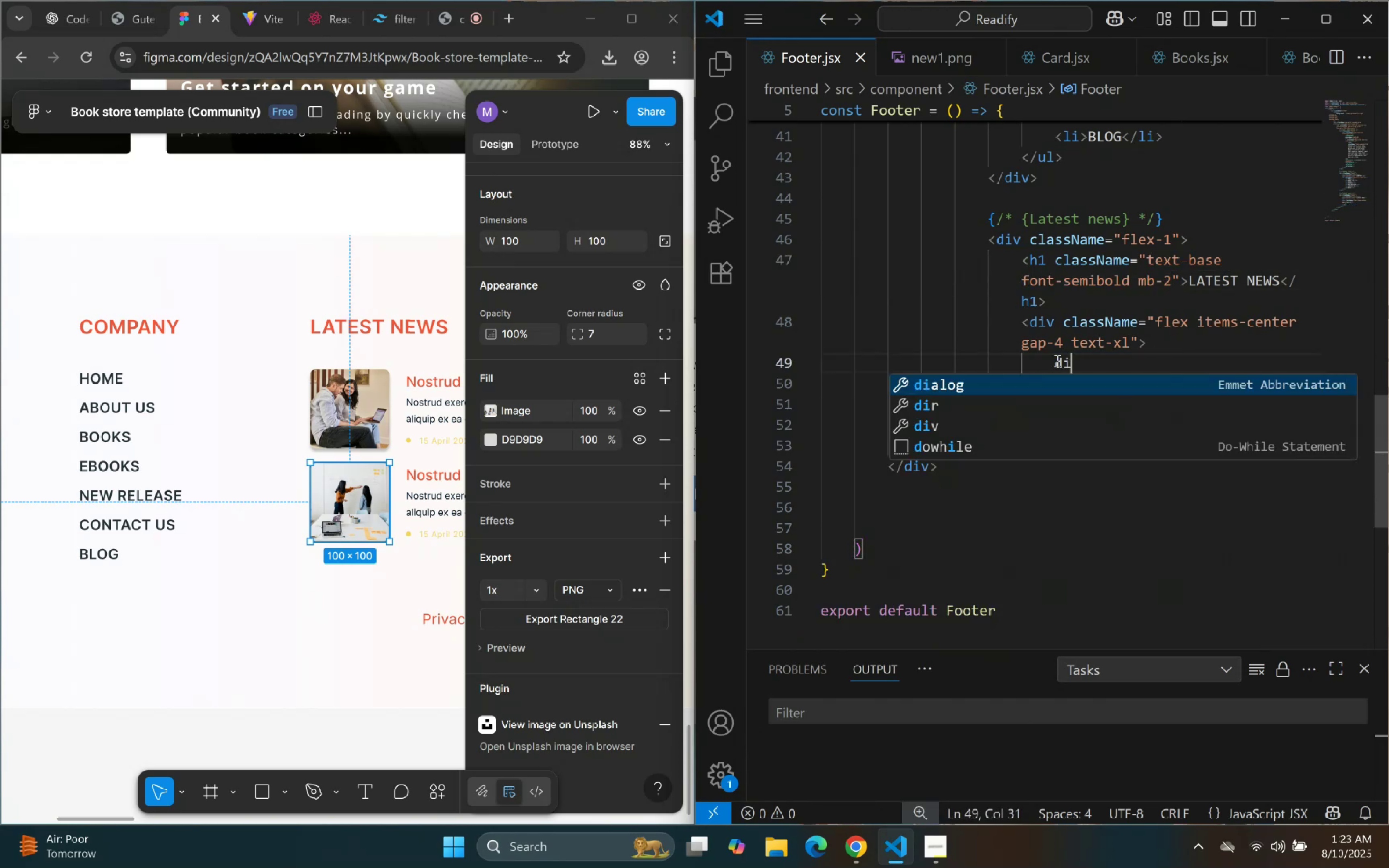 
key(Enter)
 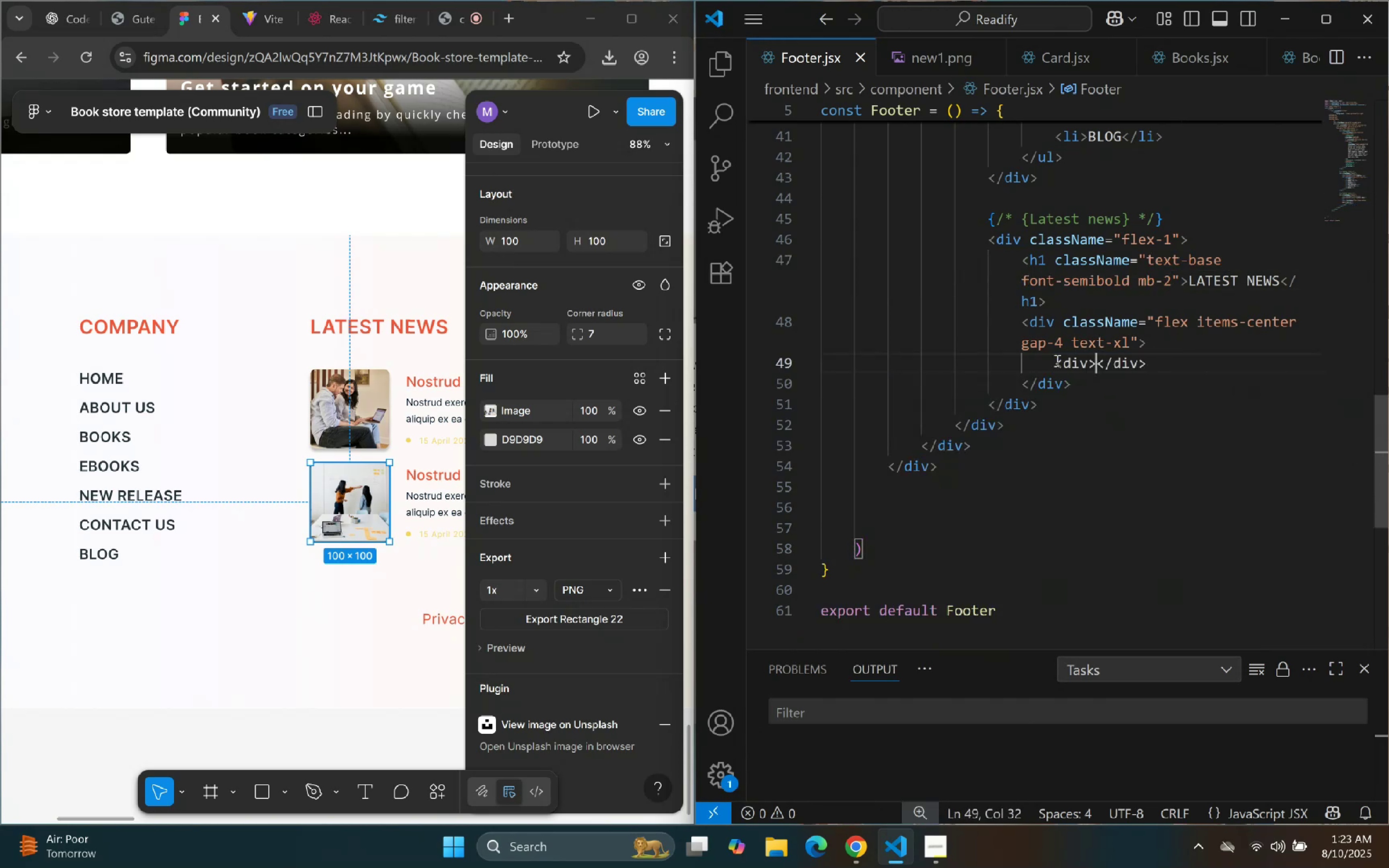 
key(Enter)
 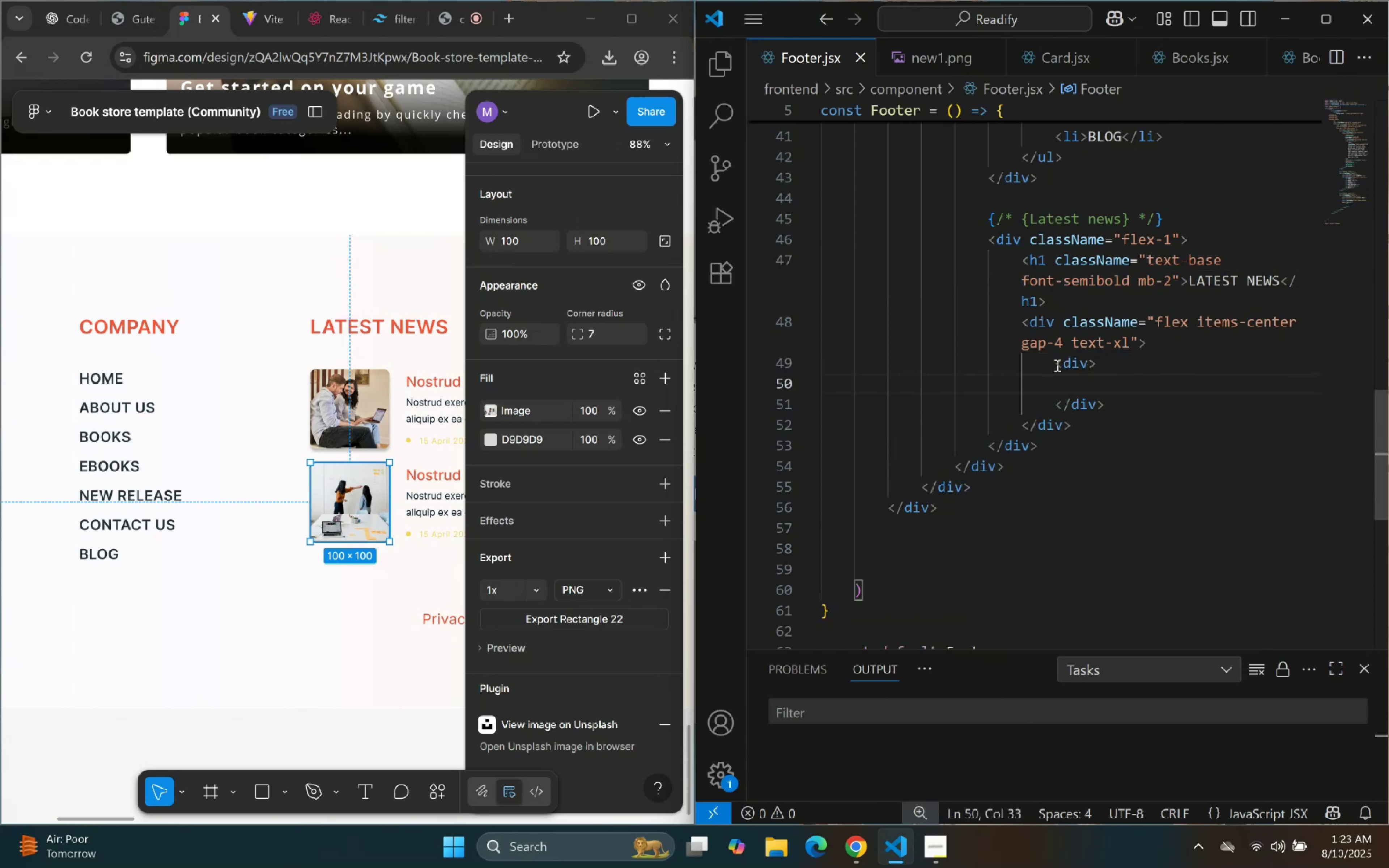 
key(ArrowDown)
 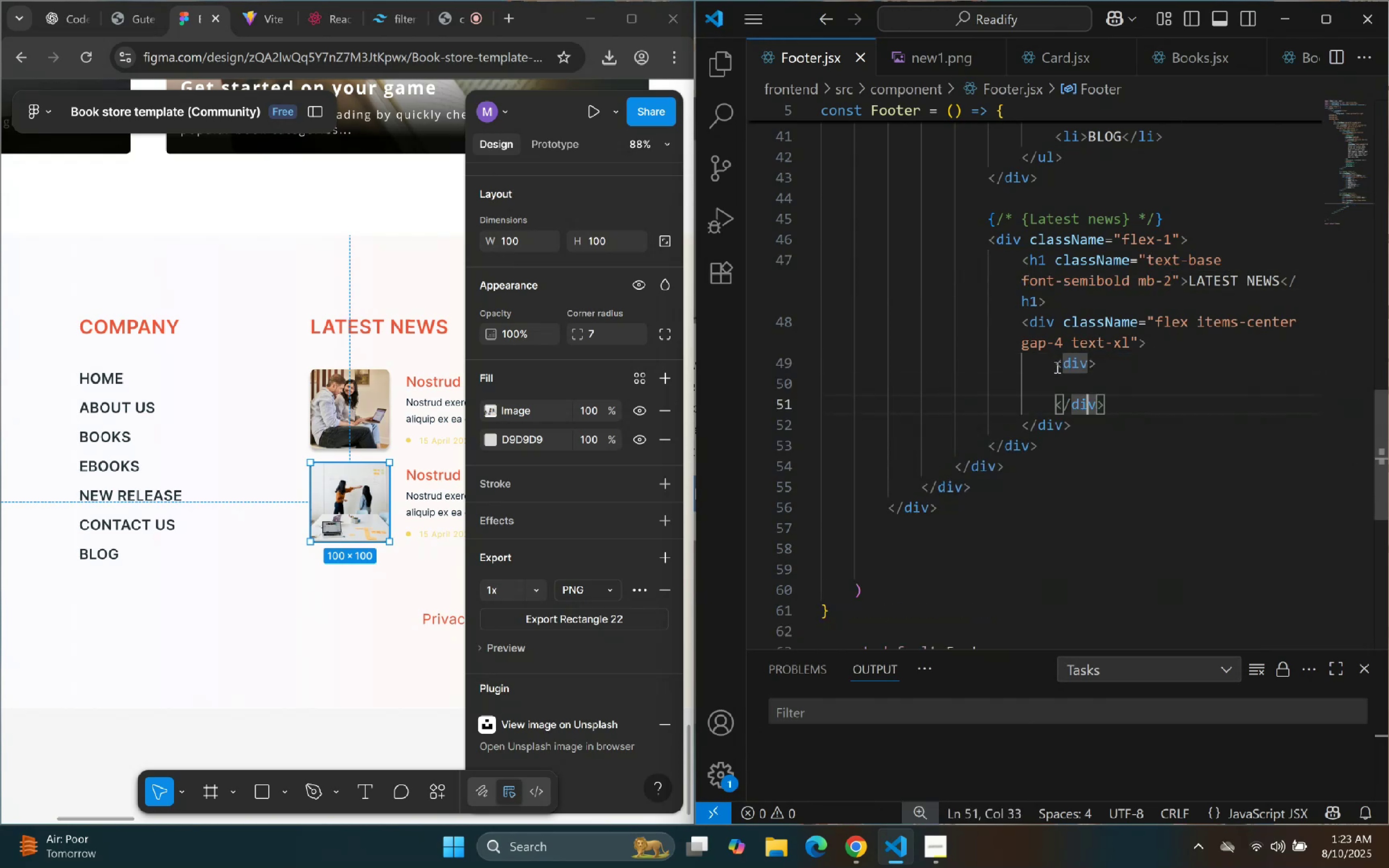 
key(ArrowRight)
 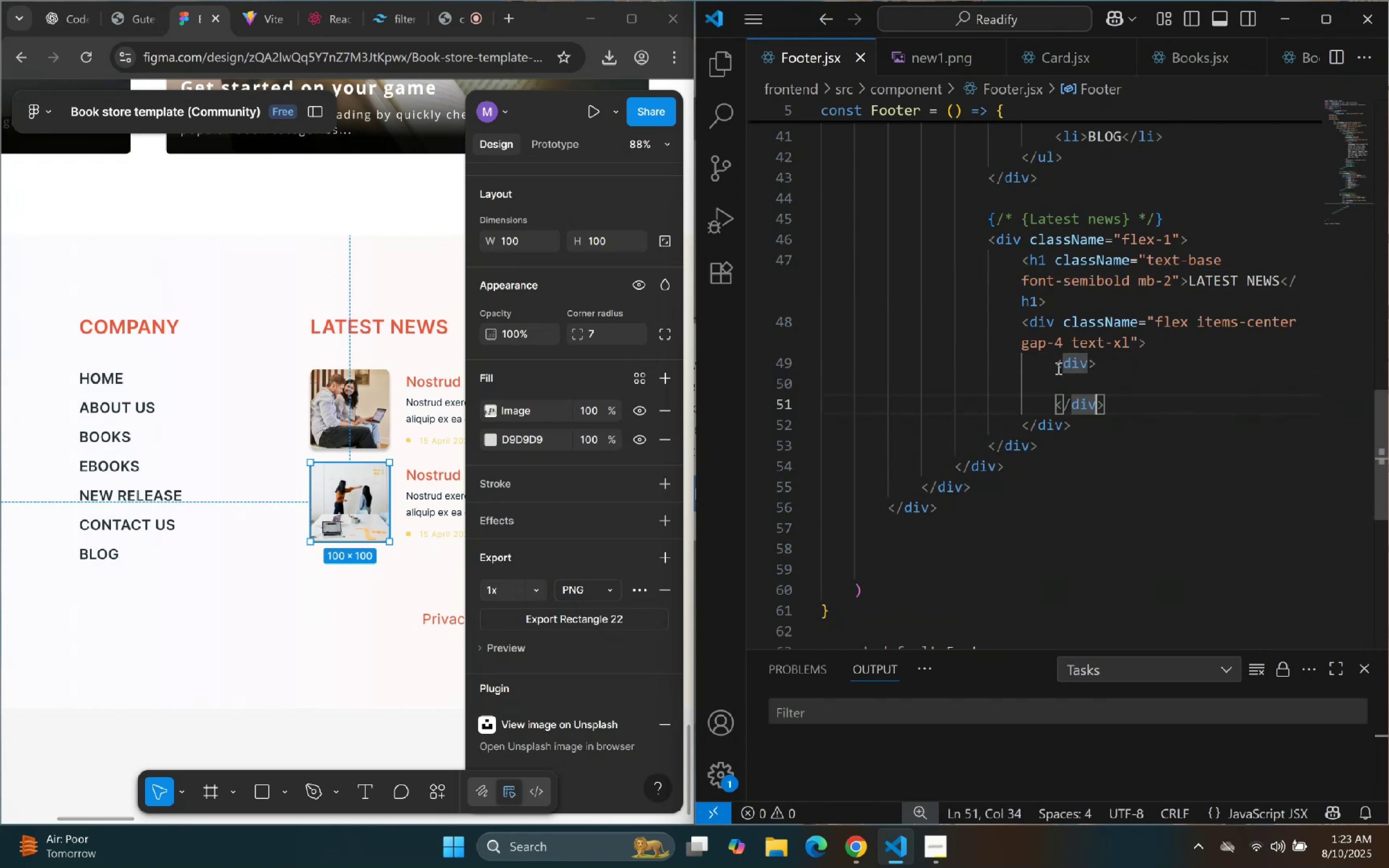 
key(ArrowRight)
 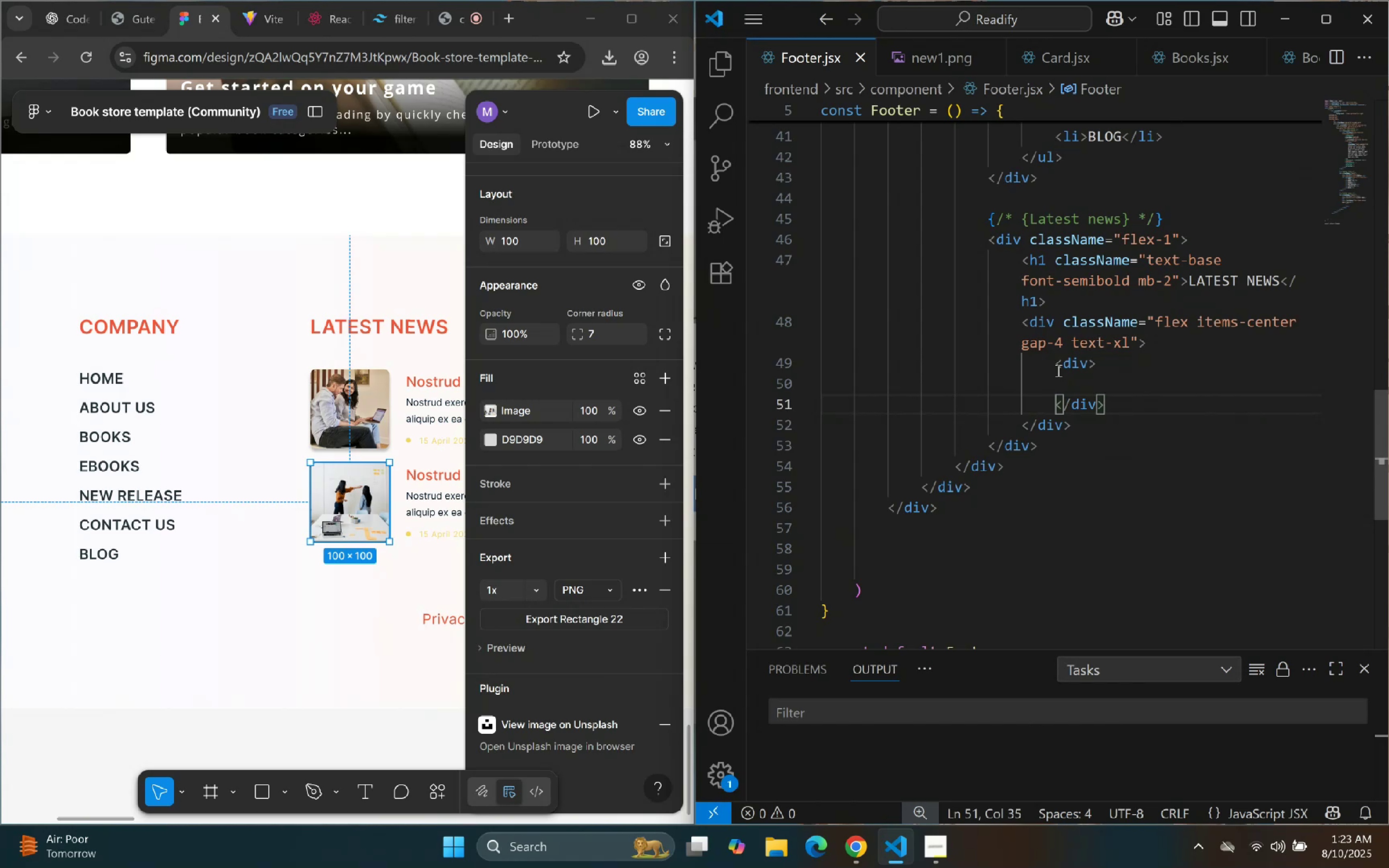 
key(ArrowUp)
 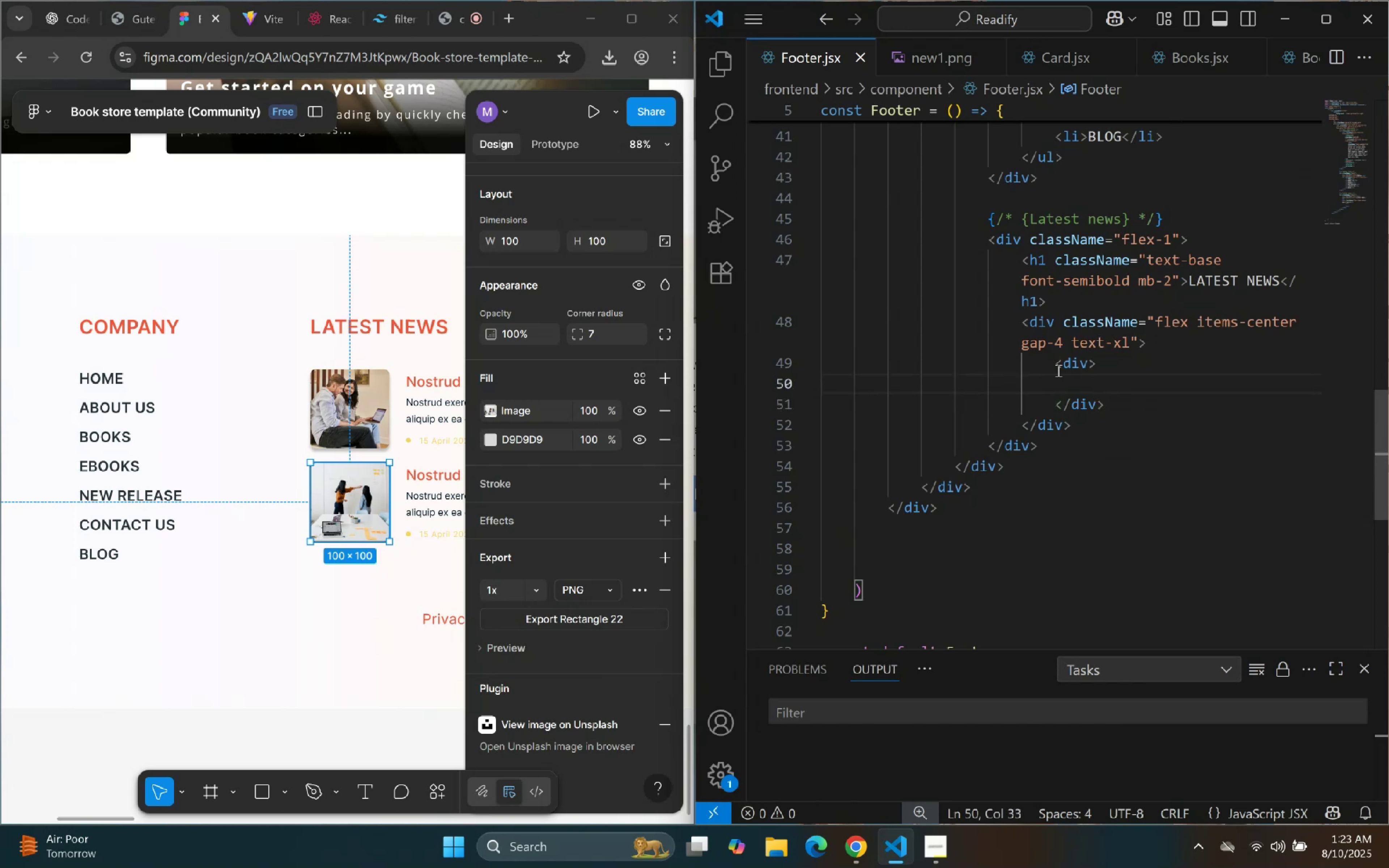 
key(ArrowUp)
 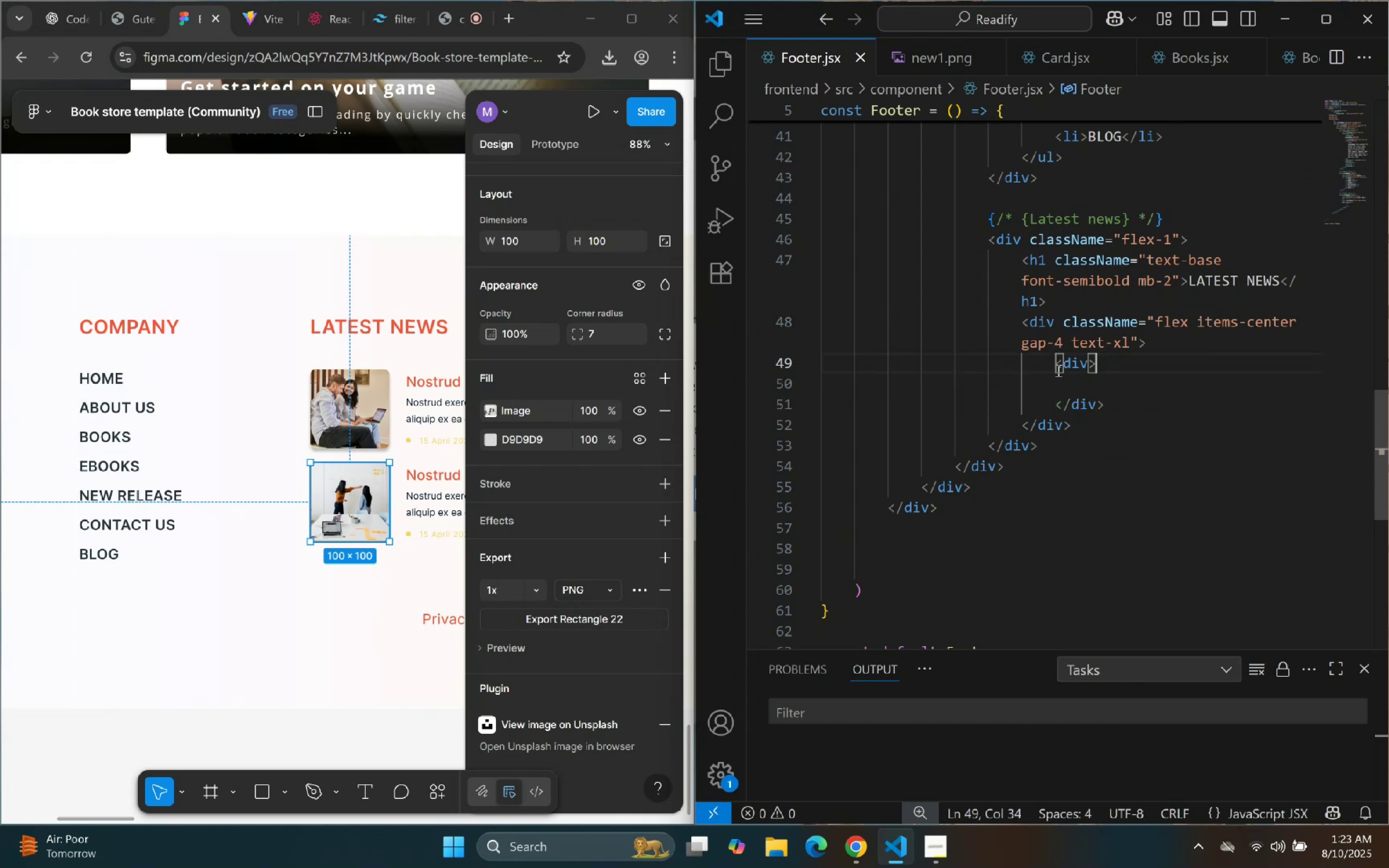 
key(ArrowUp)
 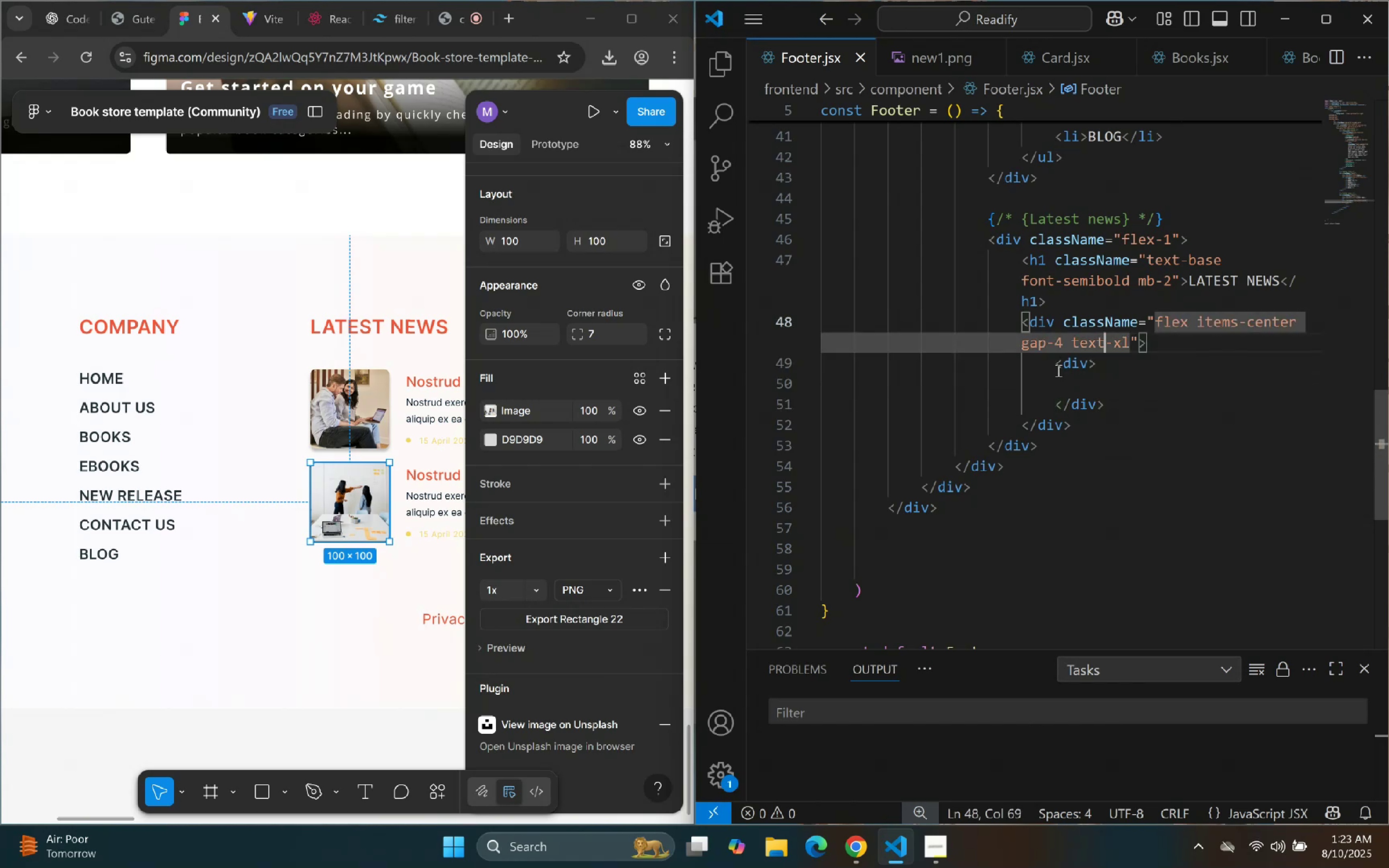 
hold_key(key=ArrowRight, duration=0.54)
 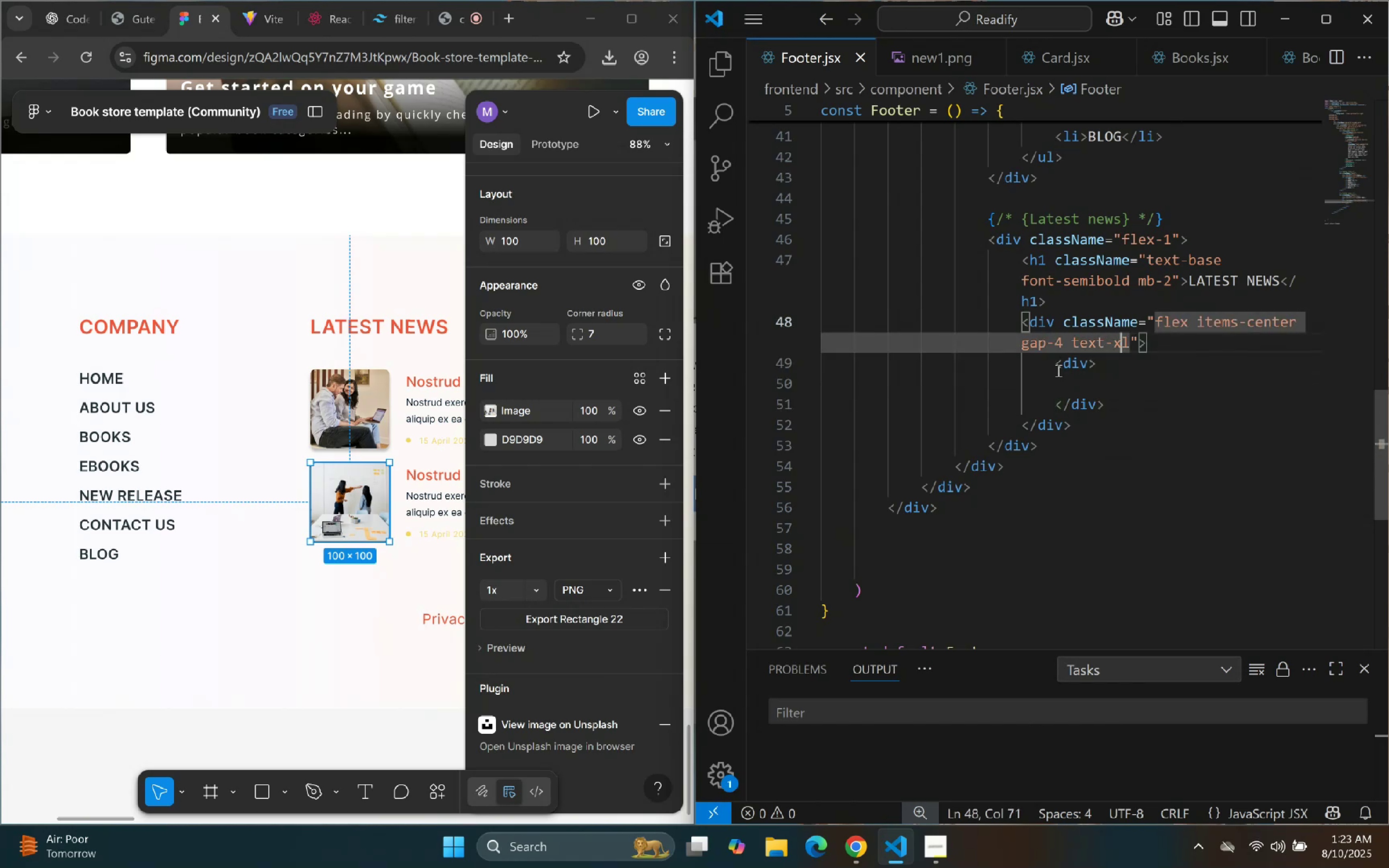 
key(ArrowRight)
 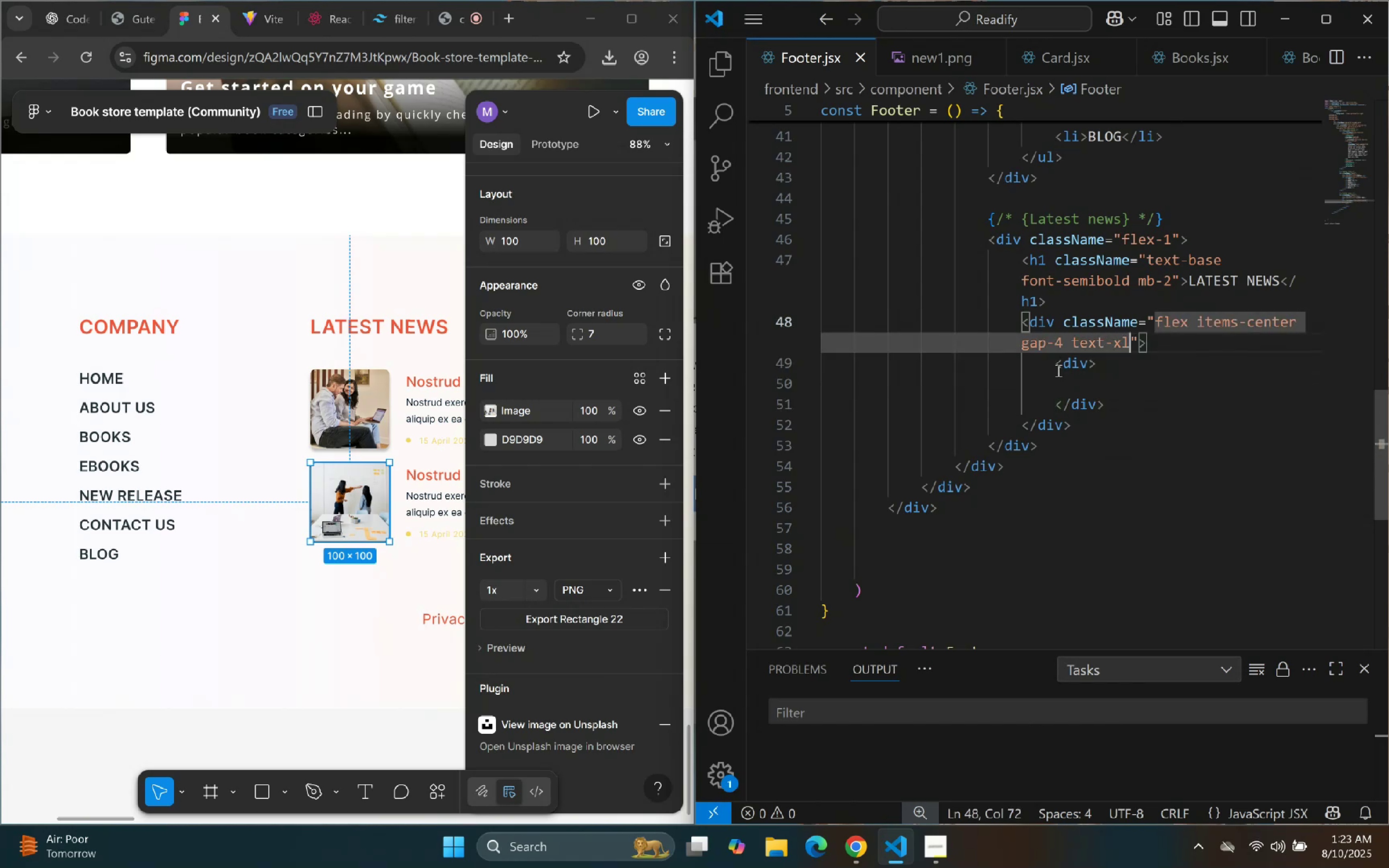 
key(ArrowRight)
 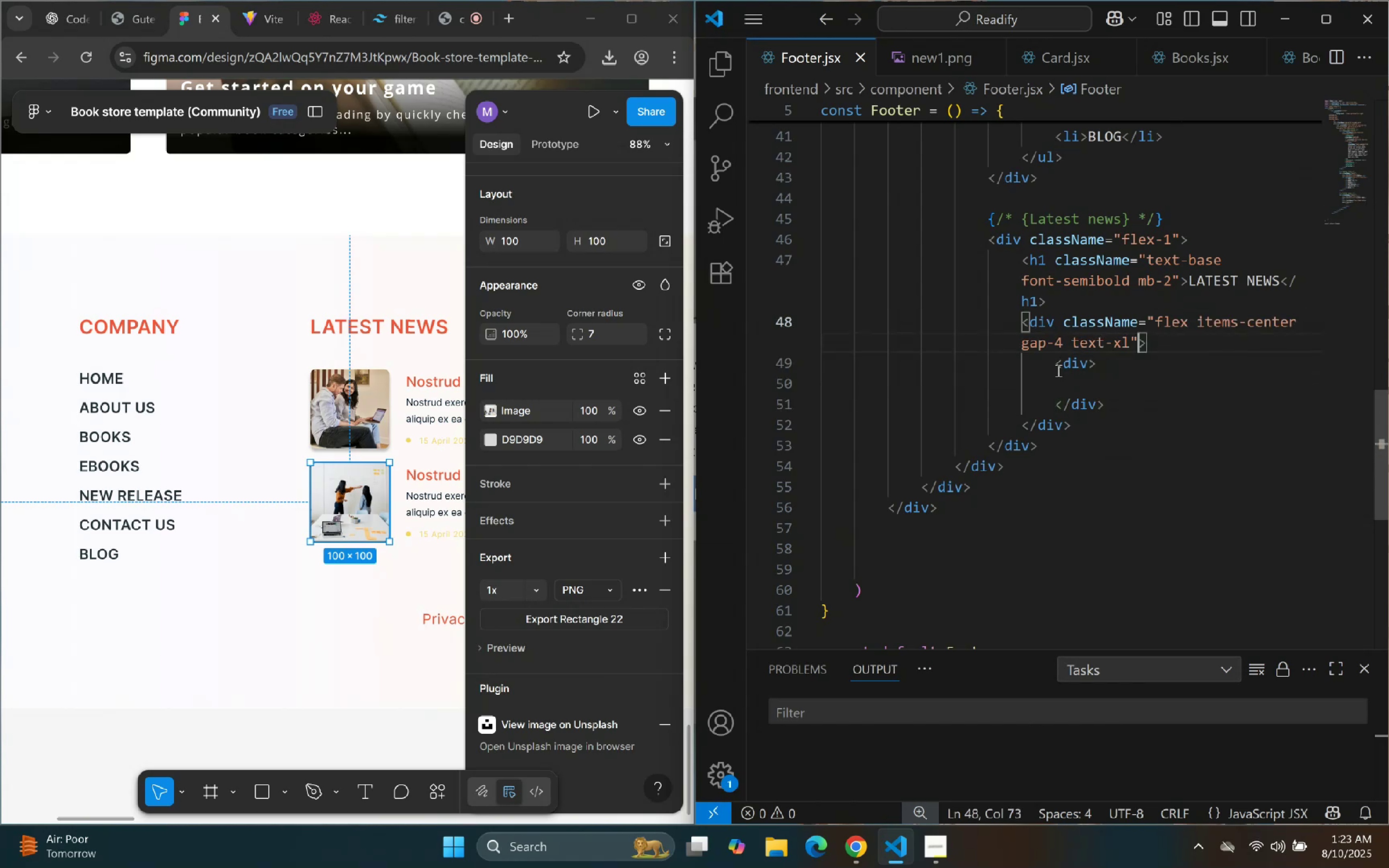 
key(ArrowUp)
 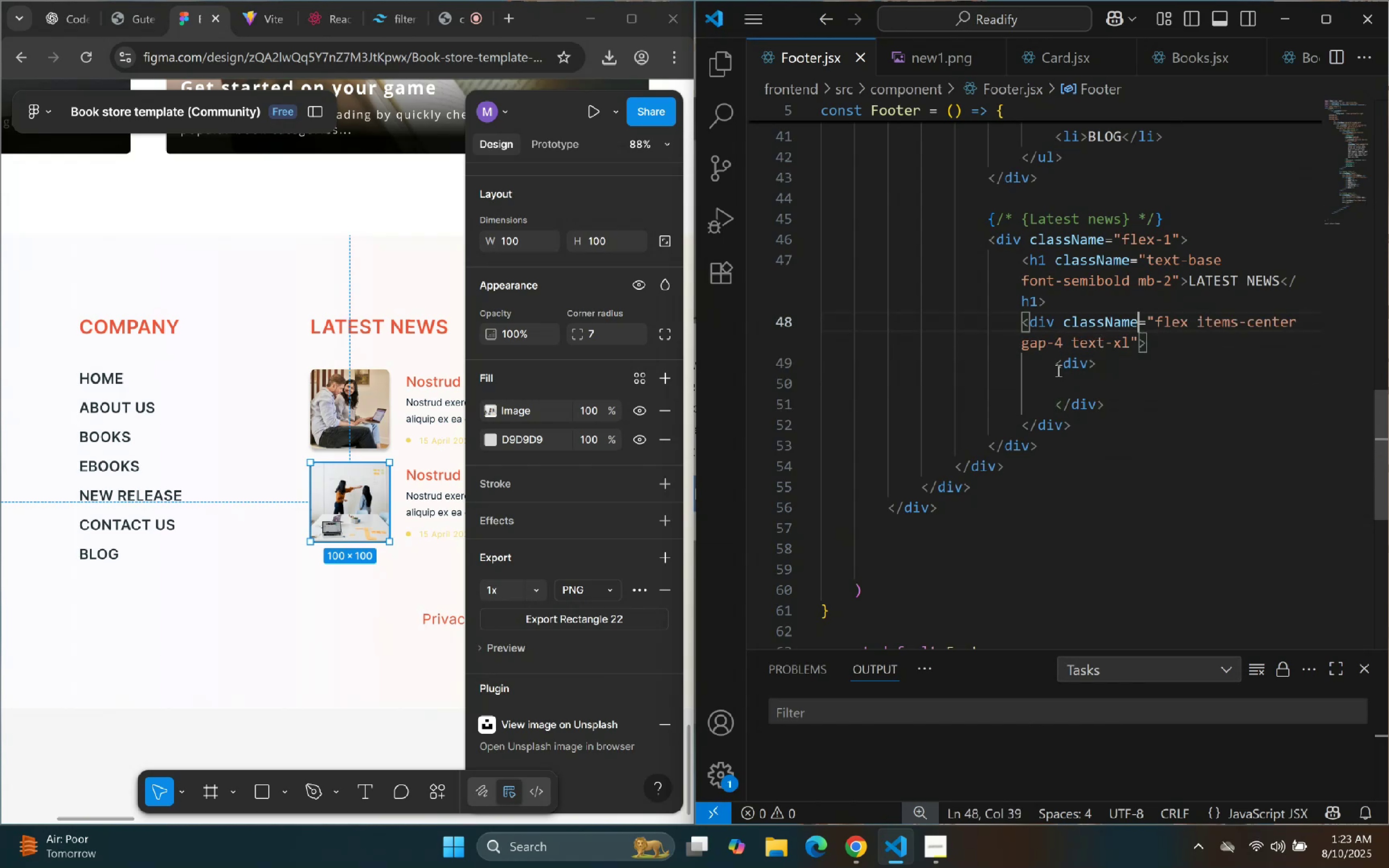 
hold_key(key=ArrowRight, duration=0.67)
 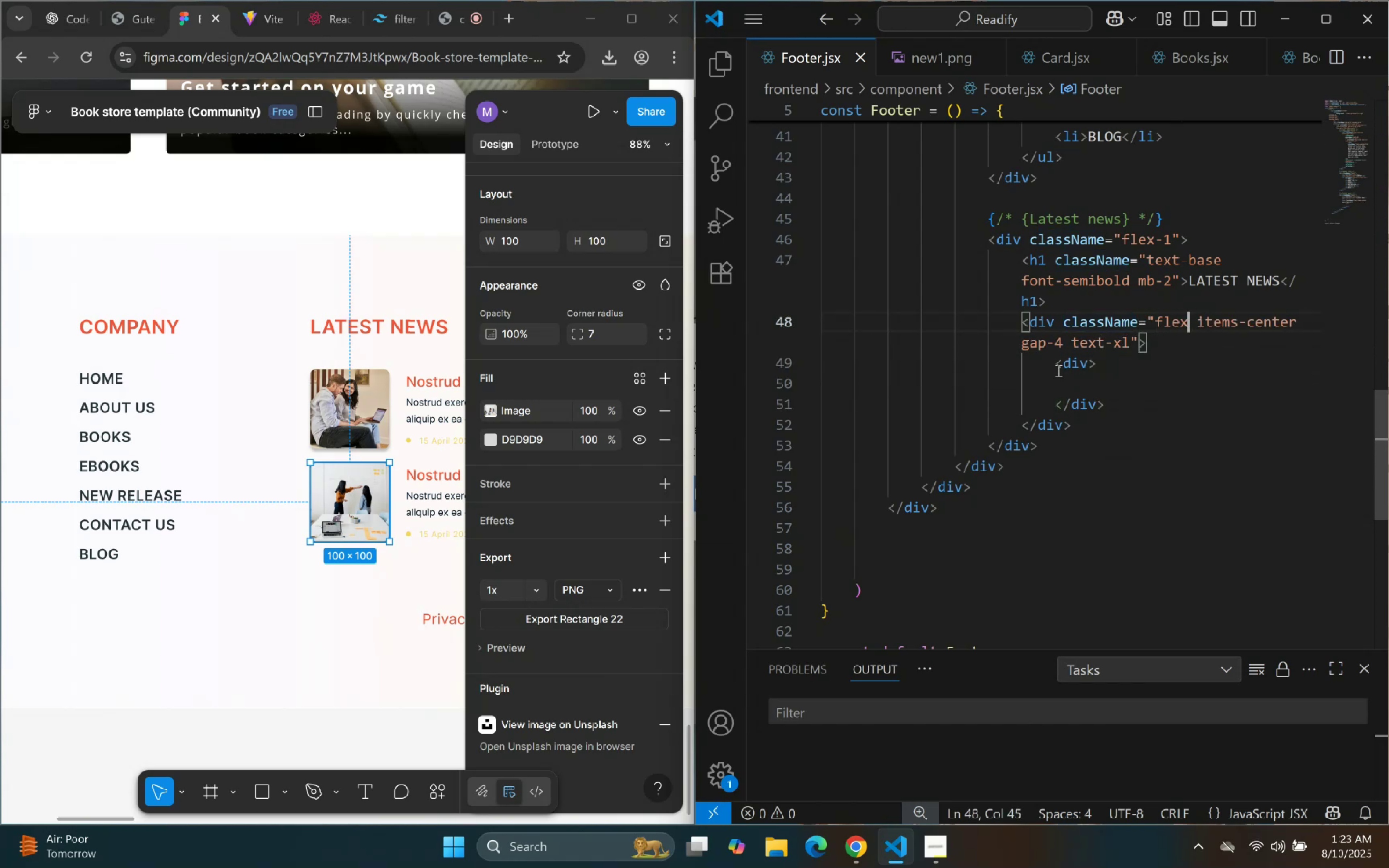 
key(ArrowRight)
 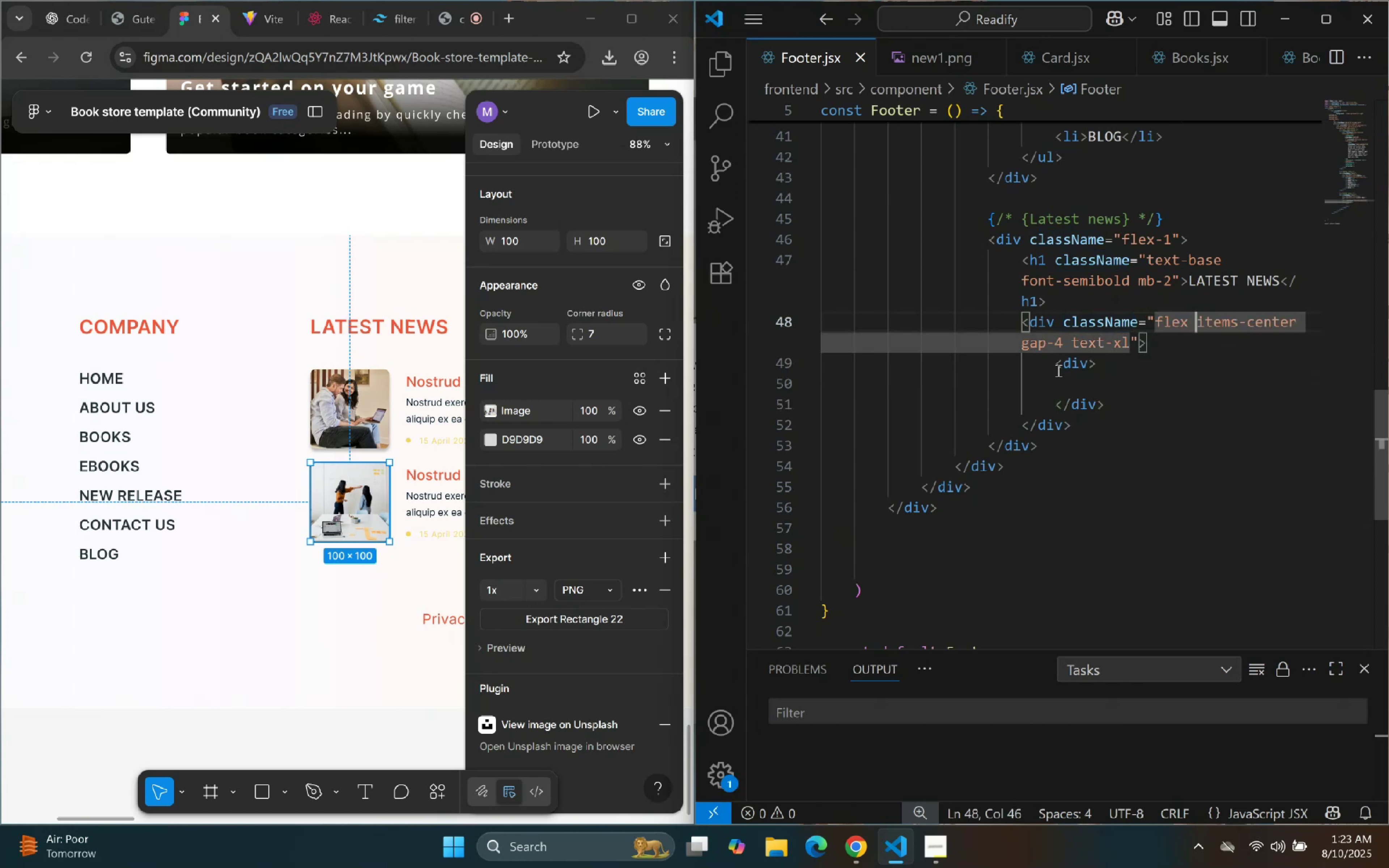 
key(Shift+ArrowRight)
 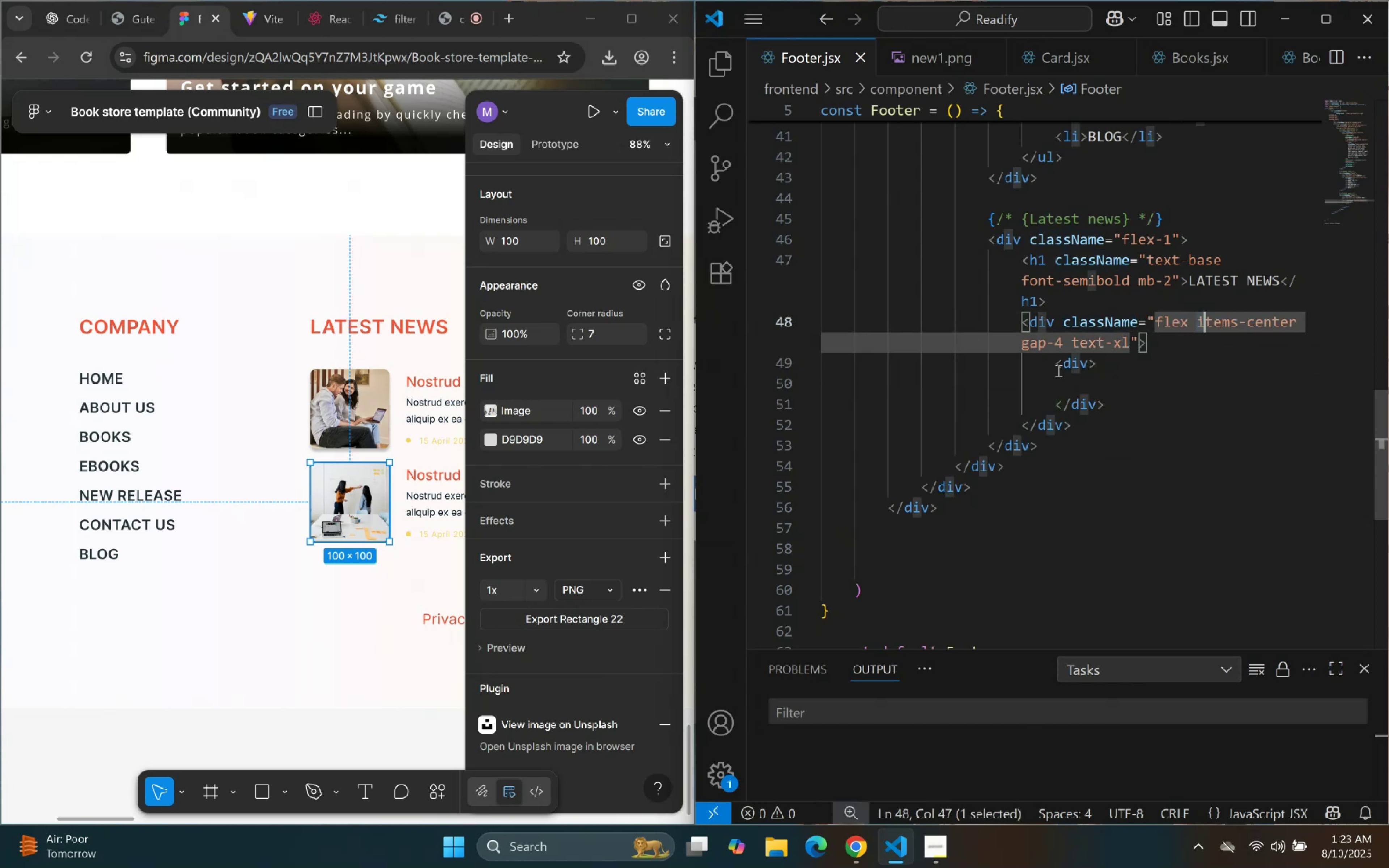 
hold_key(key=ArrowRight, duration=1.31)
 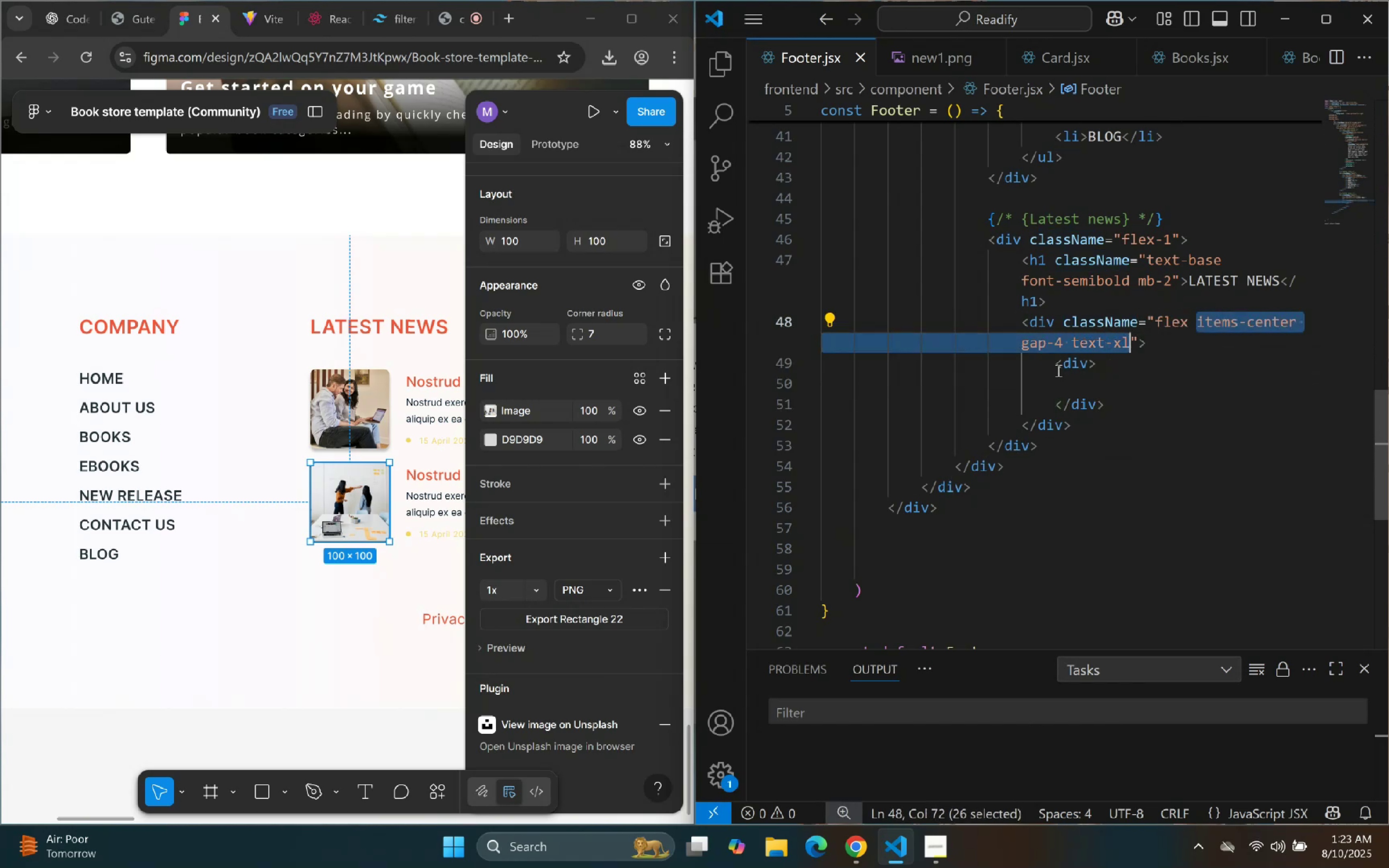 
key(Shift+ArrowRight)
 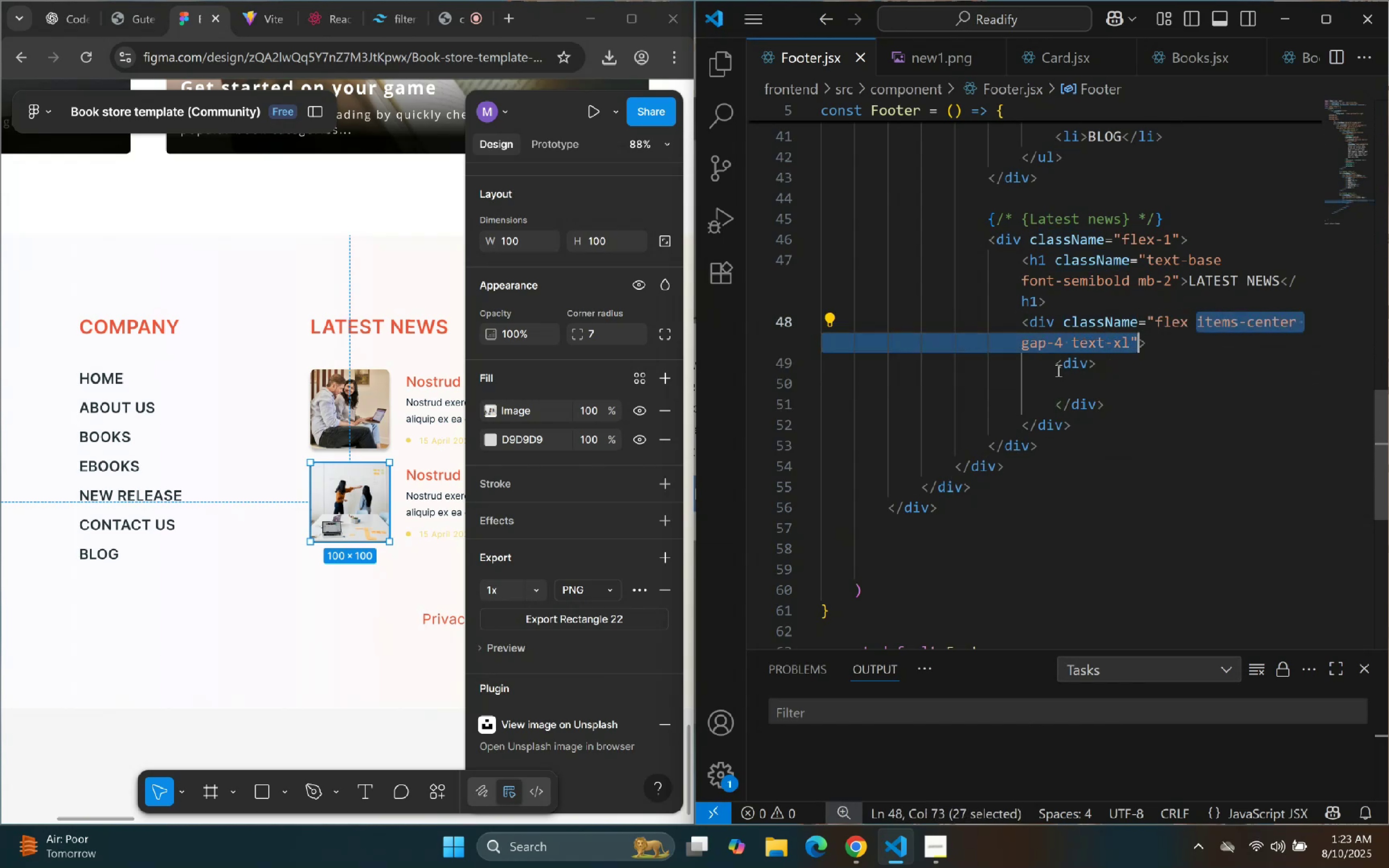 
key(Shift+ArrowLeft)
 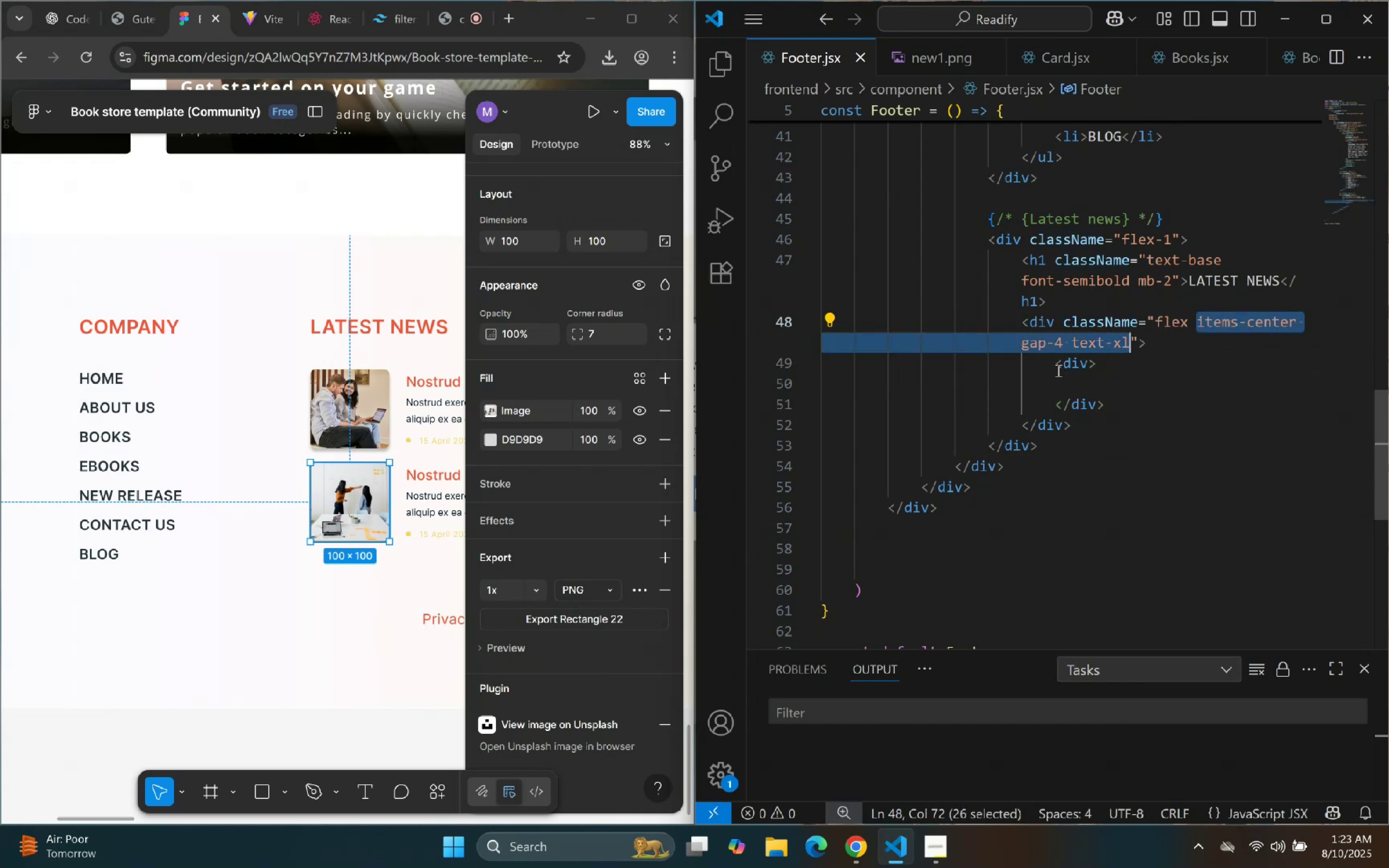 
key(Backspace)
 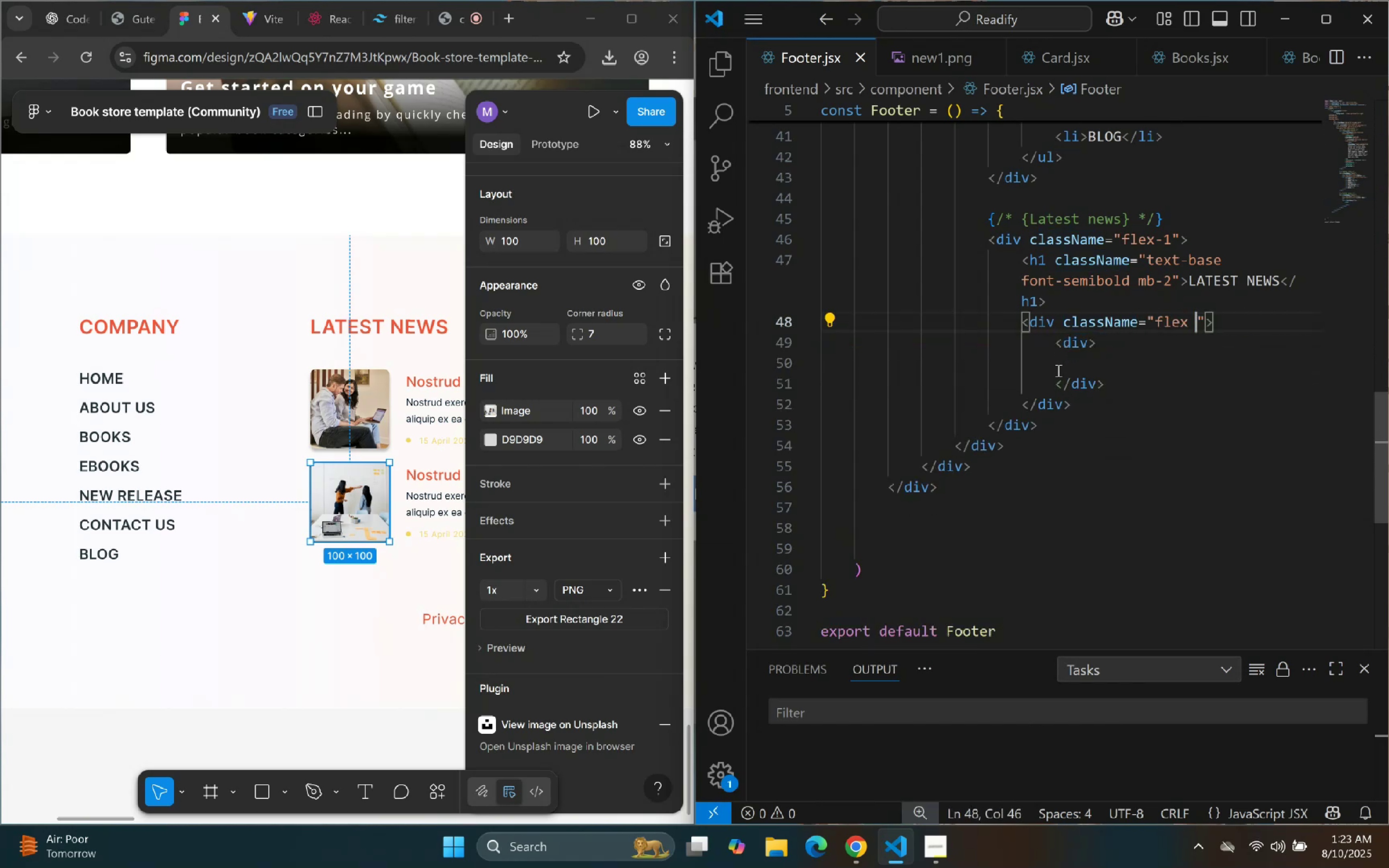 
key(Backspace)
 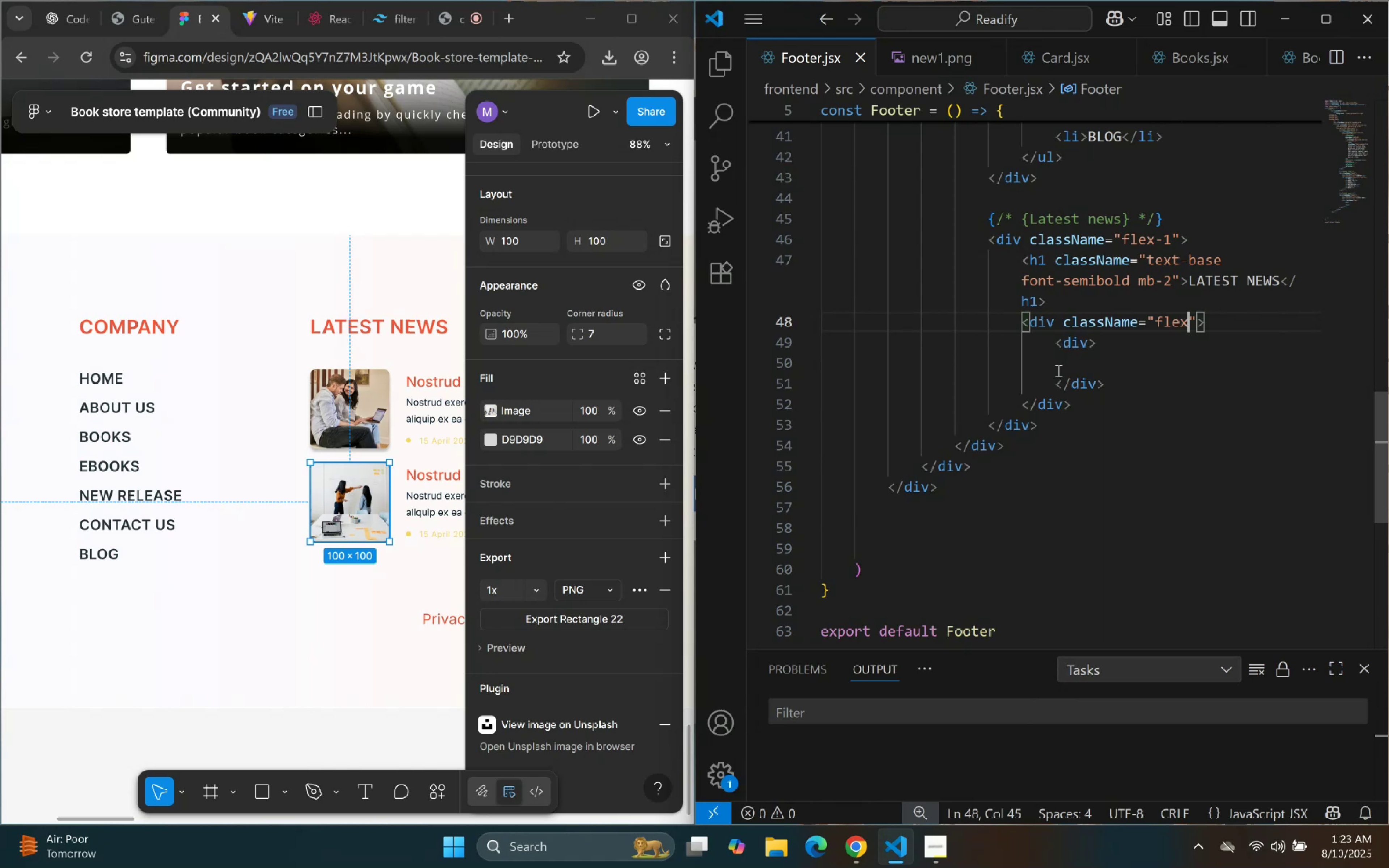 
key(ArrowDown)
 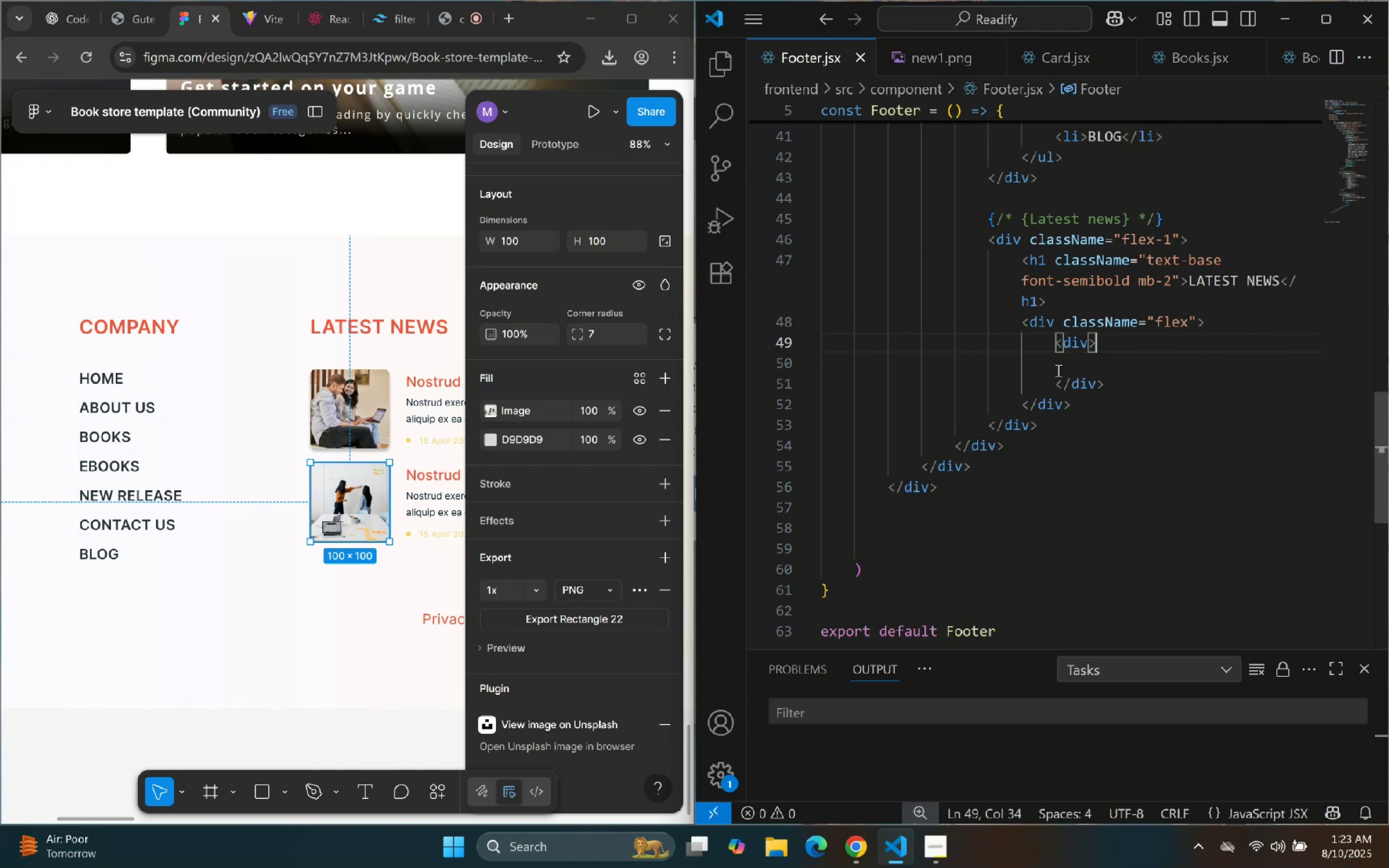 
key(ArrowUp)
 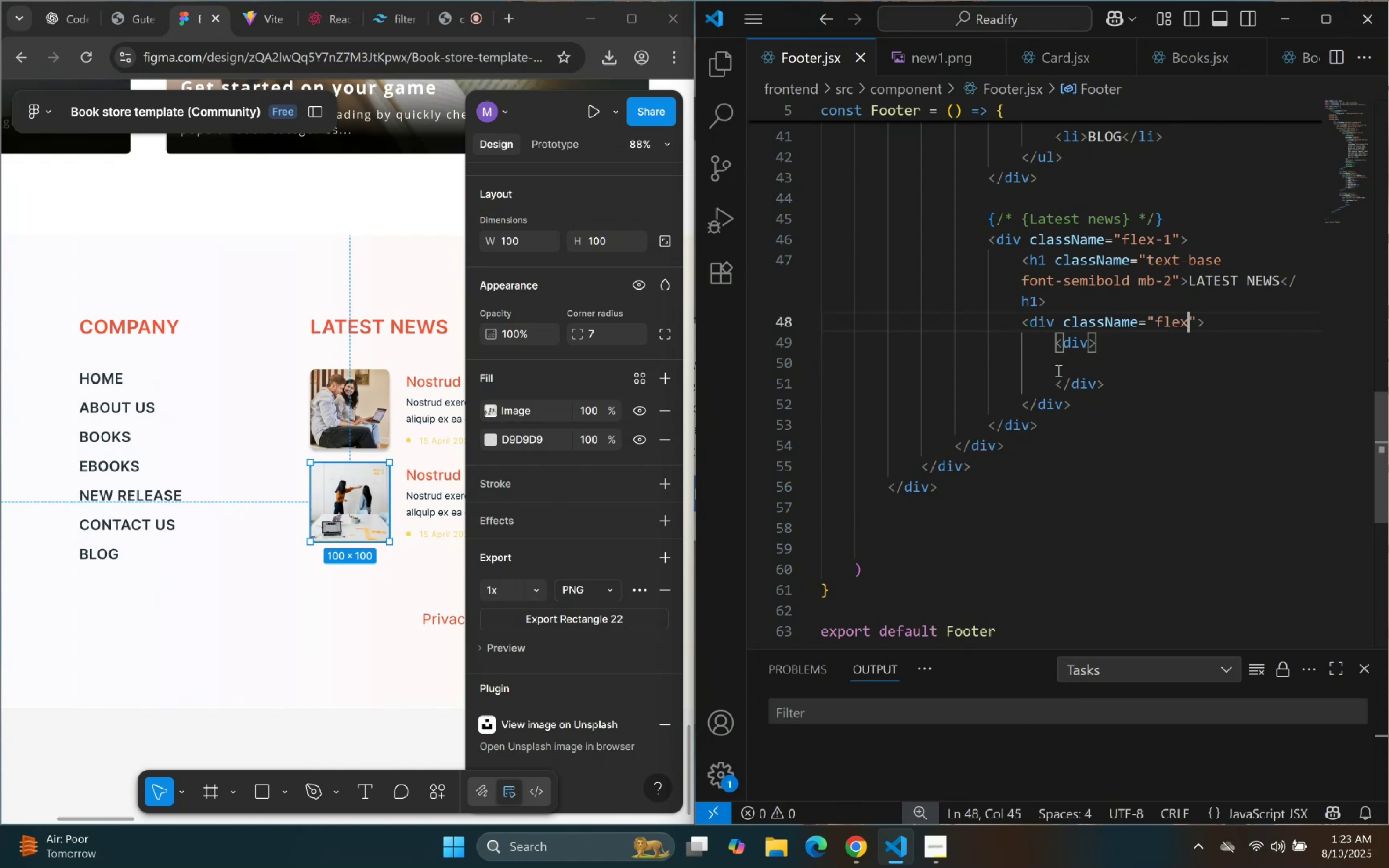 
key(ArrowRight)
 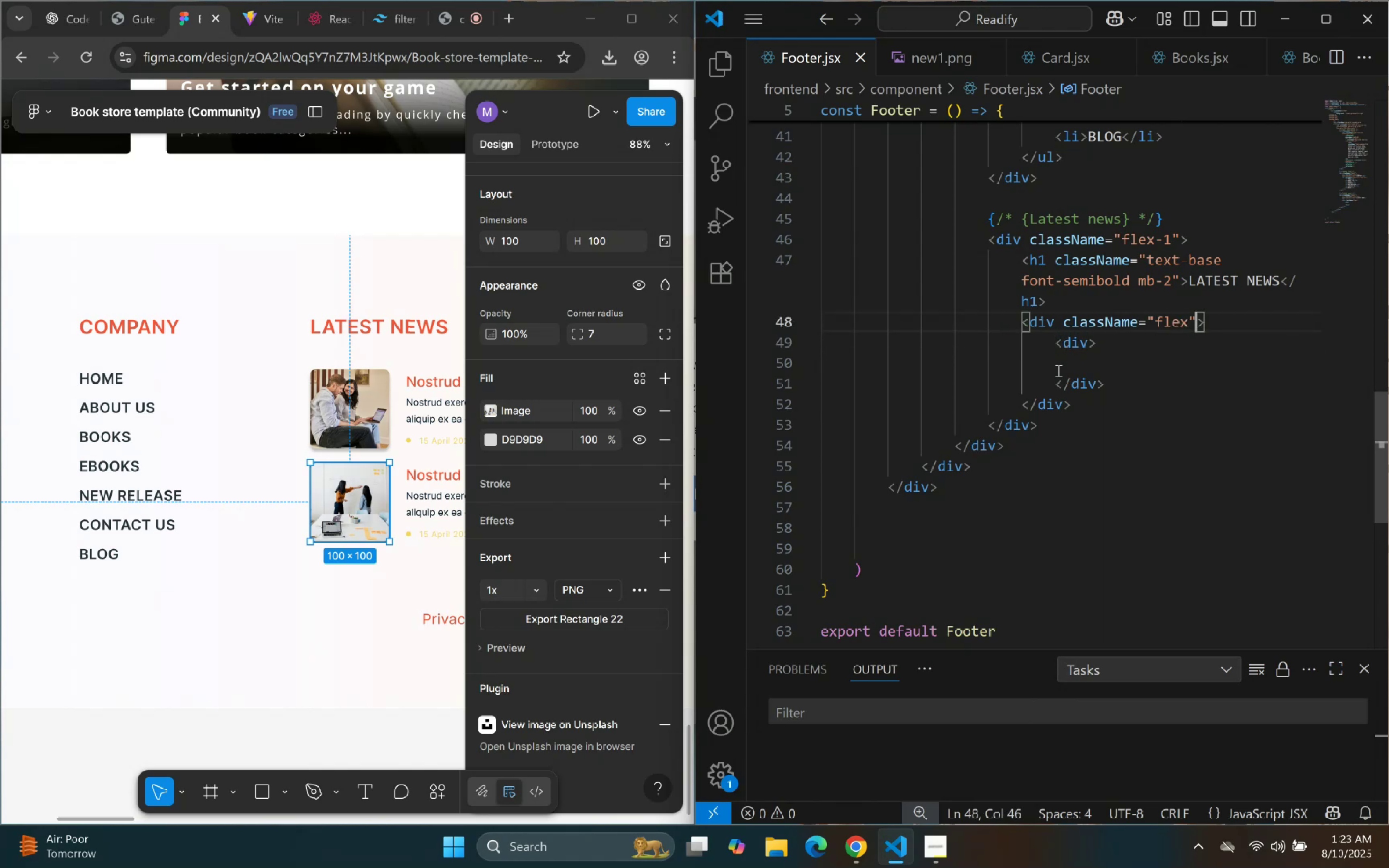 
key(ArrowLeft)
 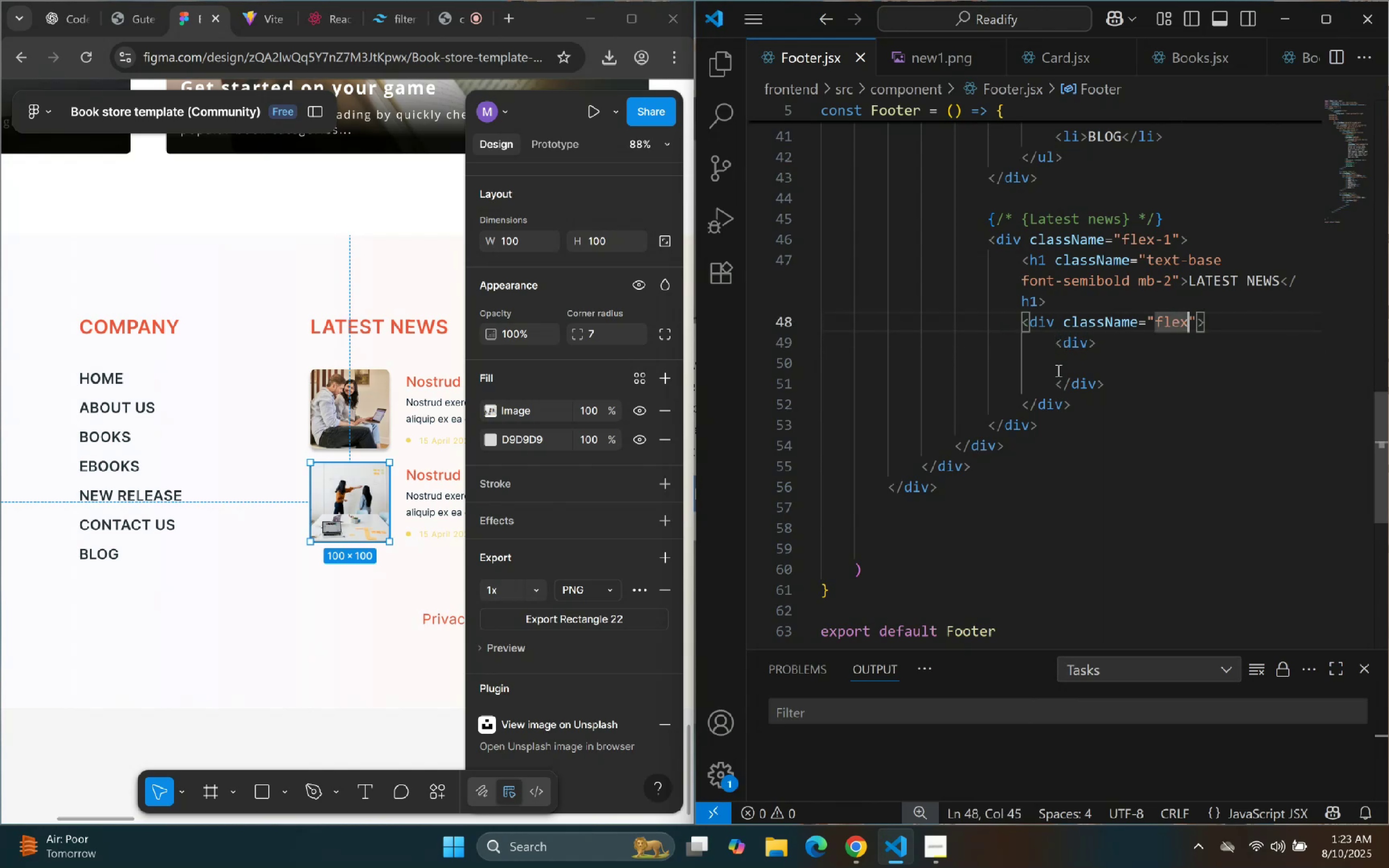 
key(ArrowDown)
 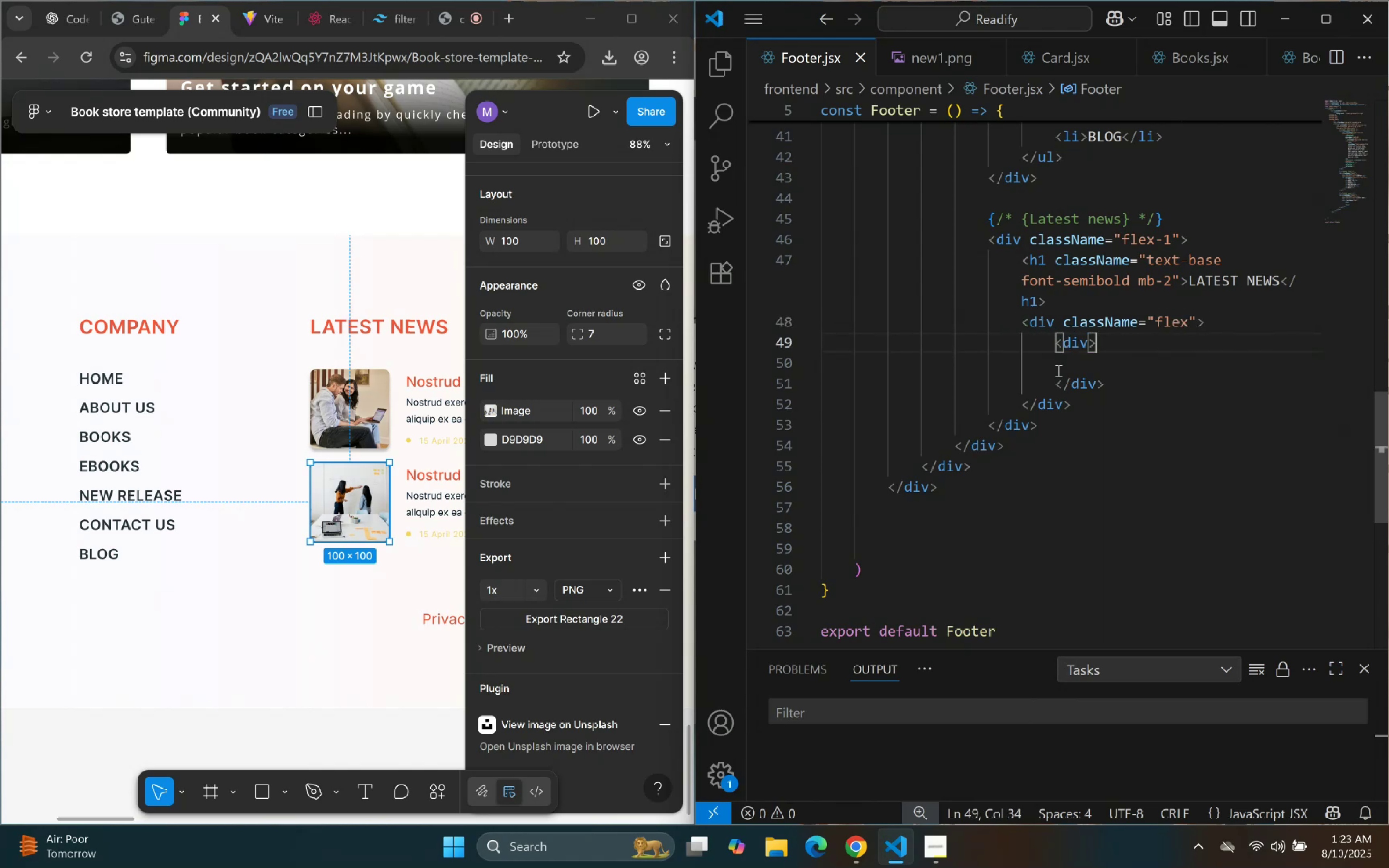 
key(ArrowDown)
 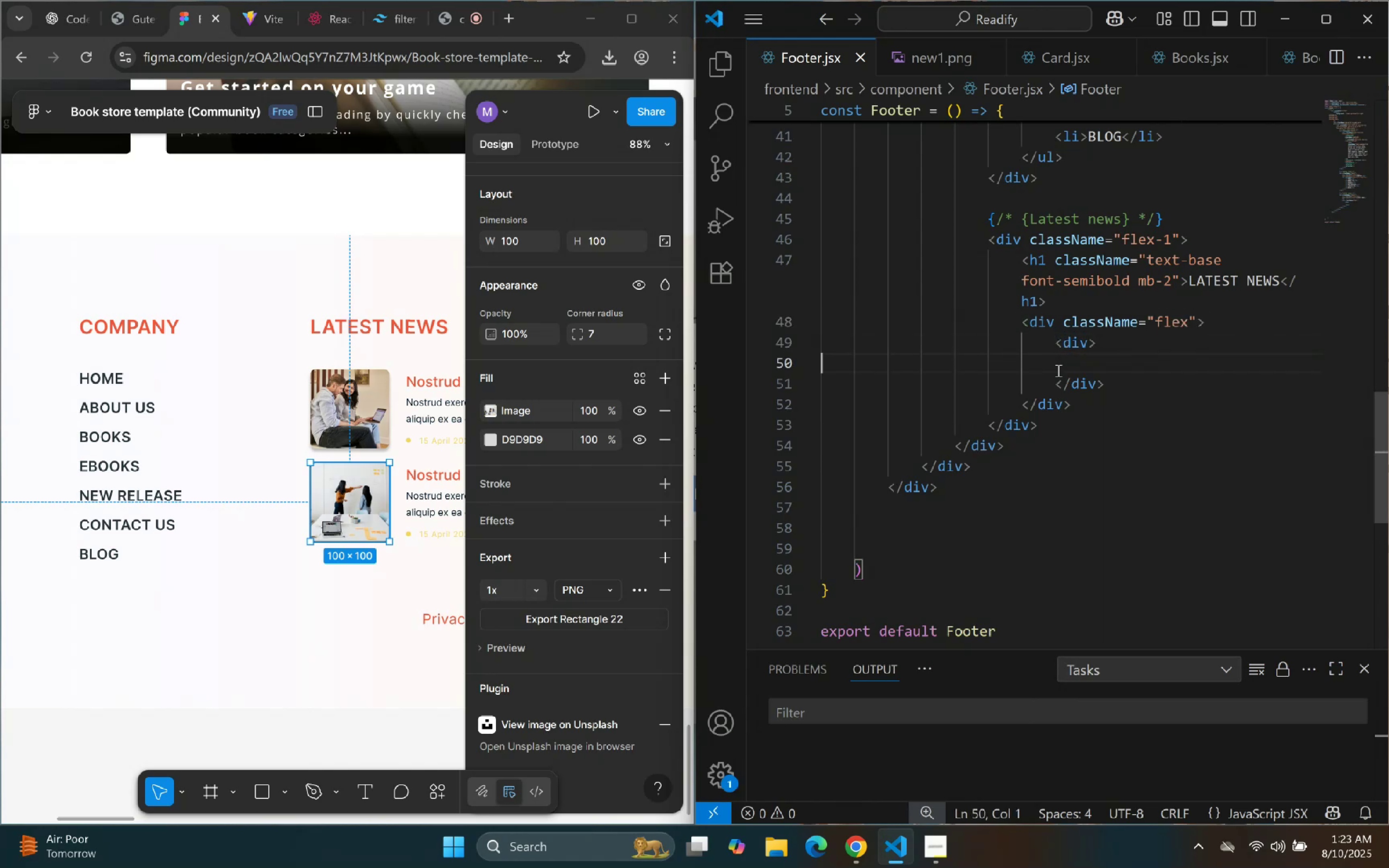 
key(ArrowDown)
 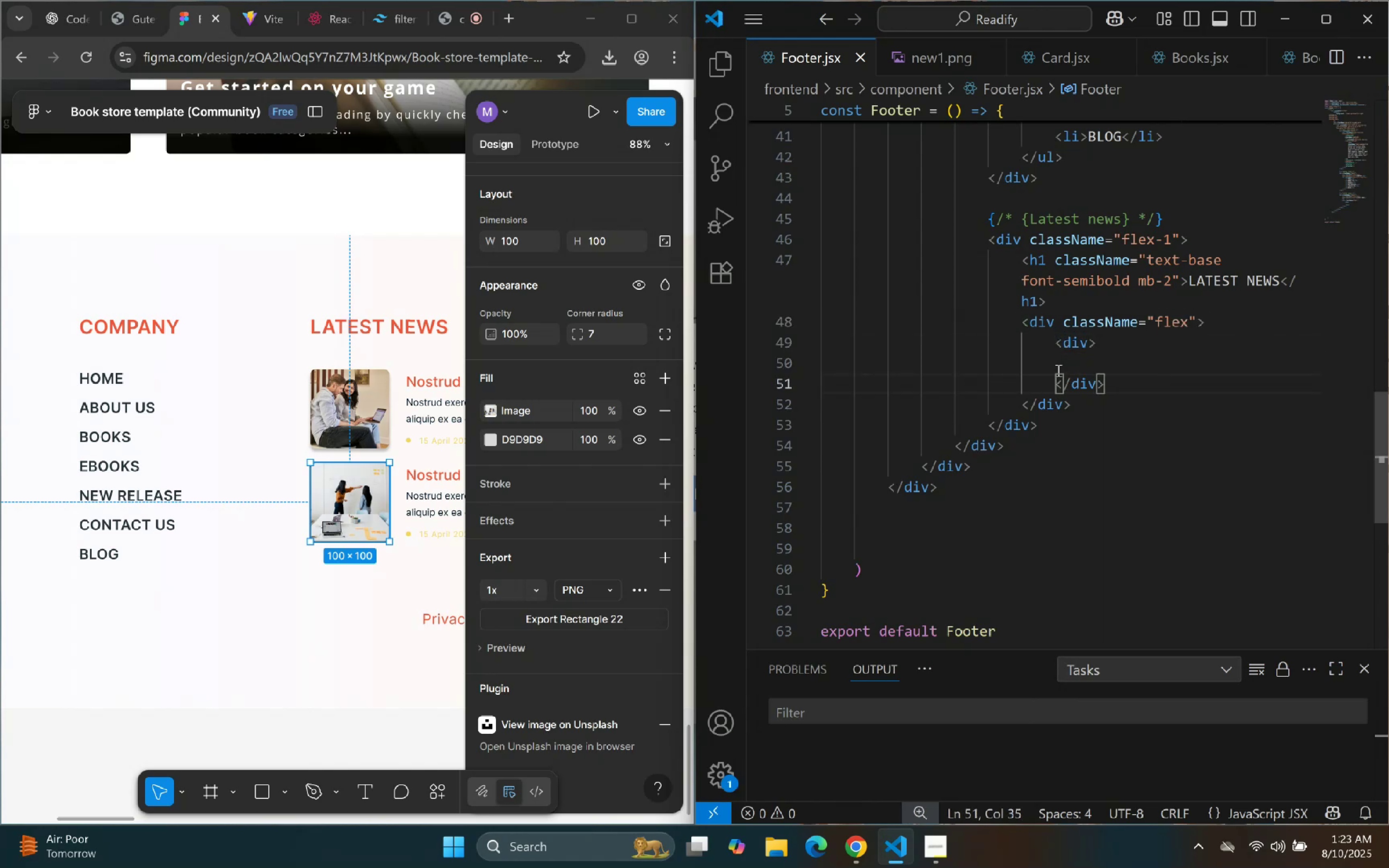 
key(Enter)
 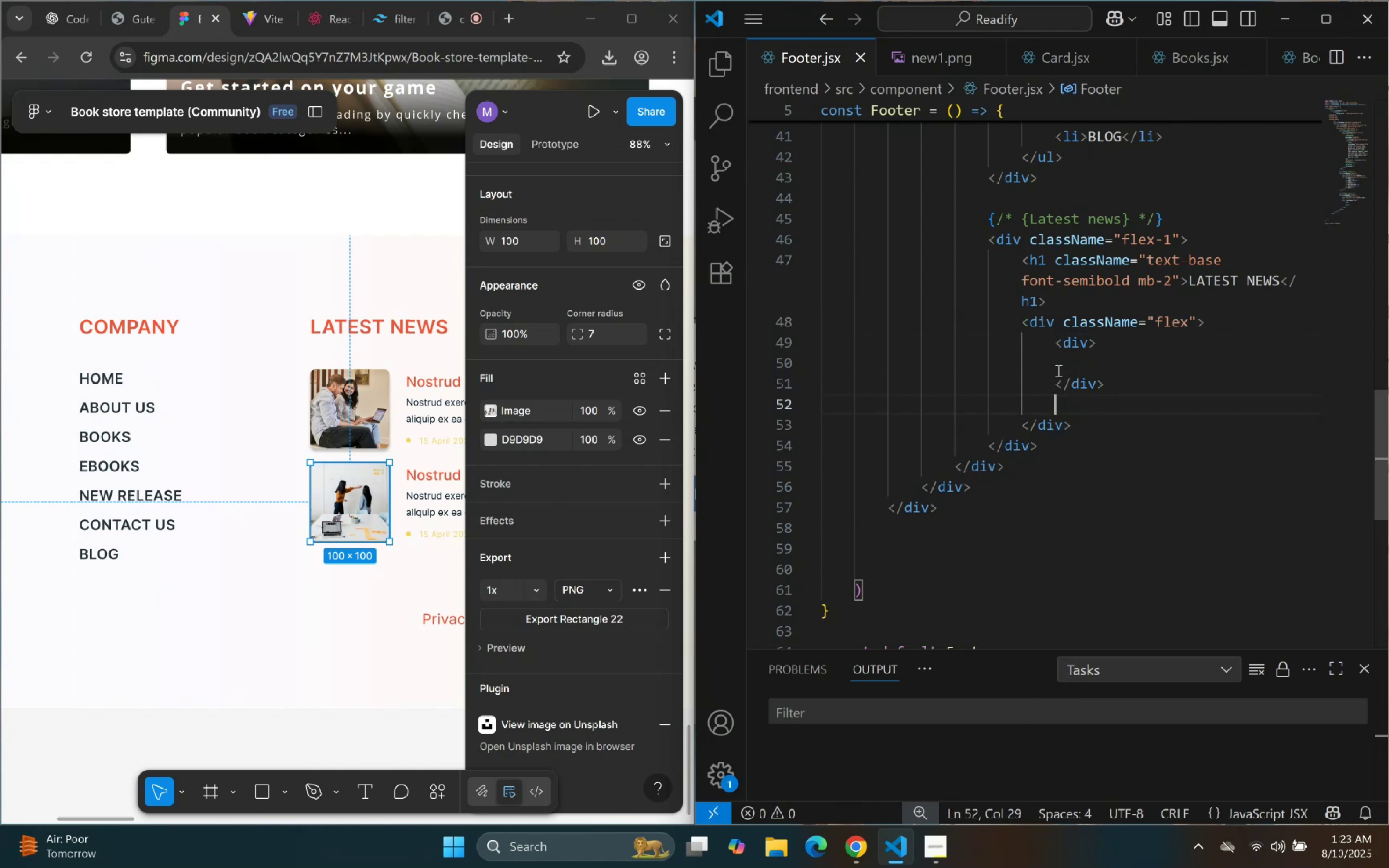 
type(div)
 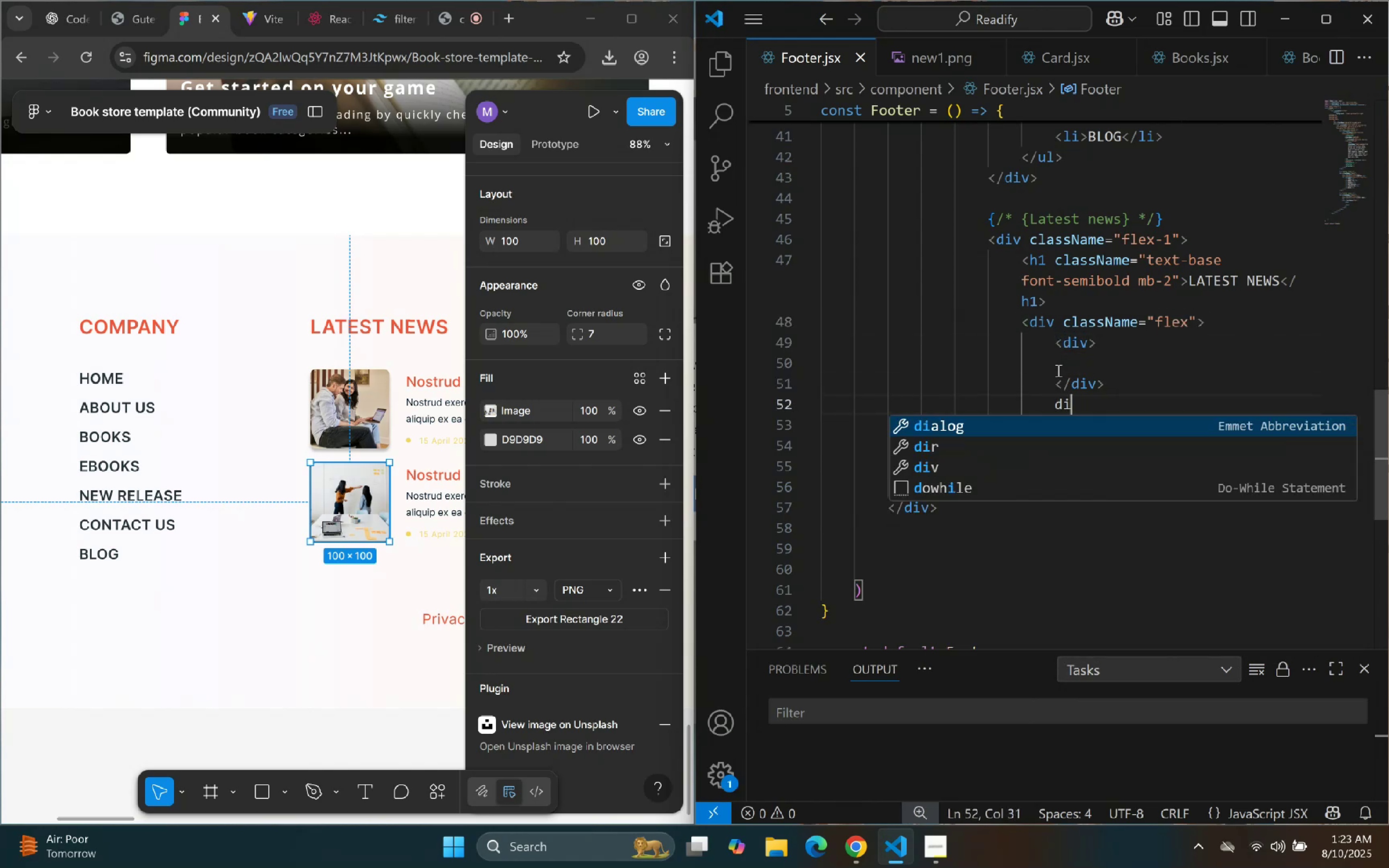 
key(Enter)
 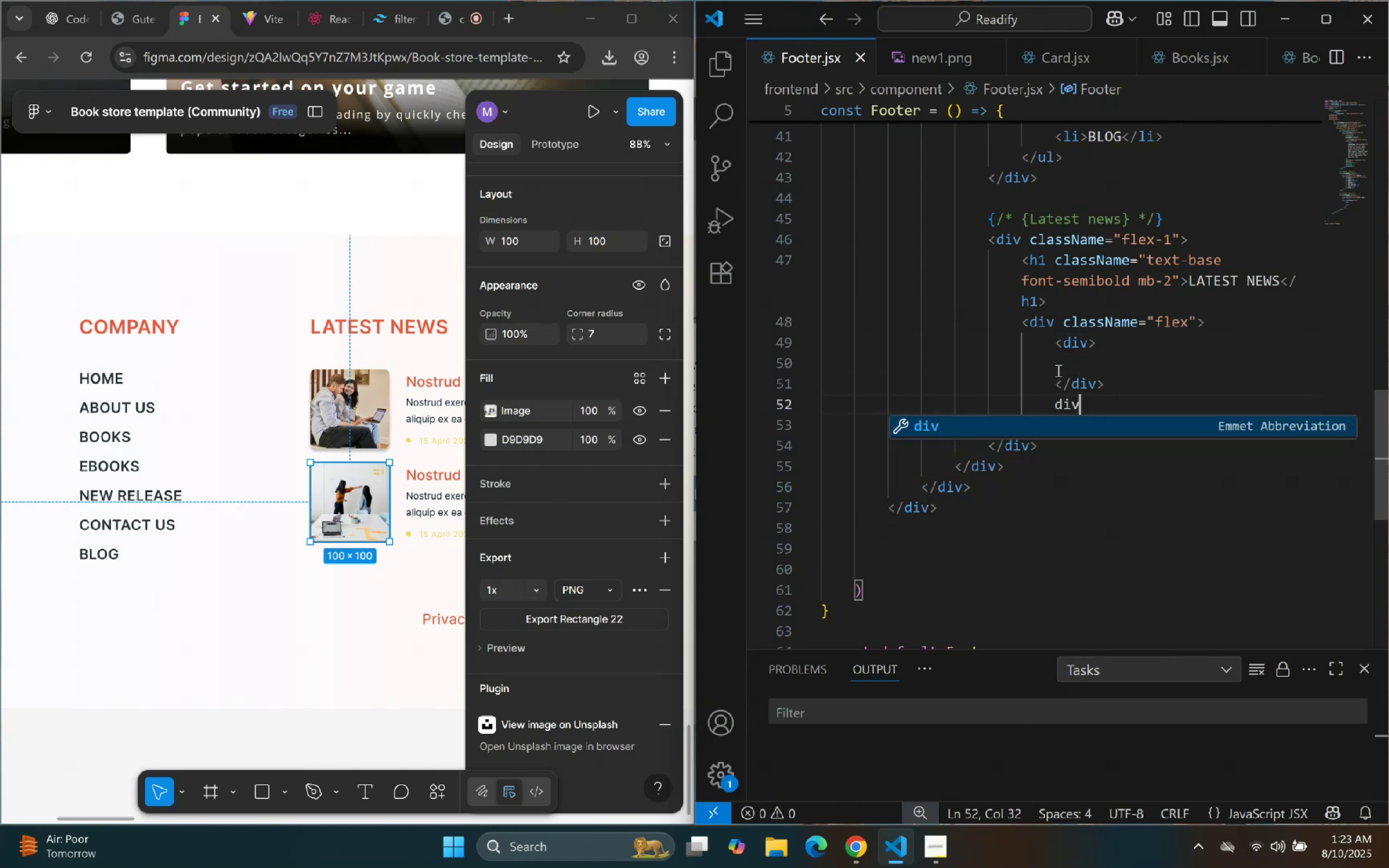 
key(Enter)
 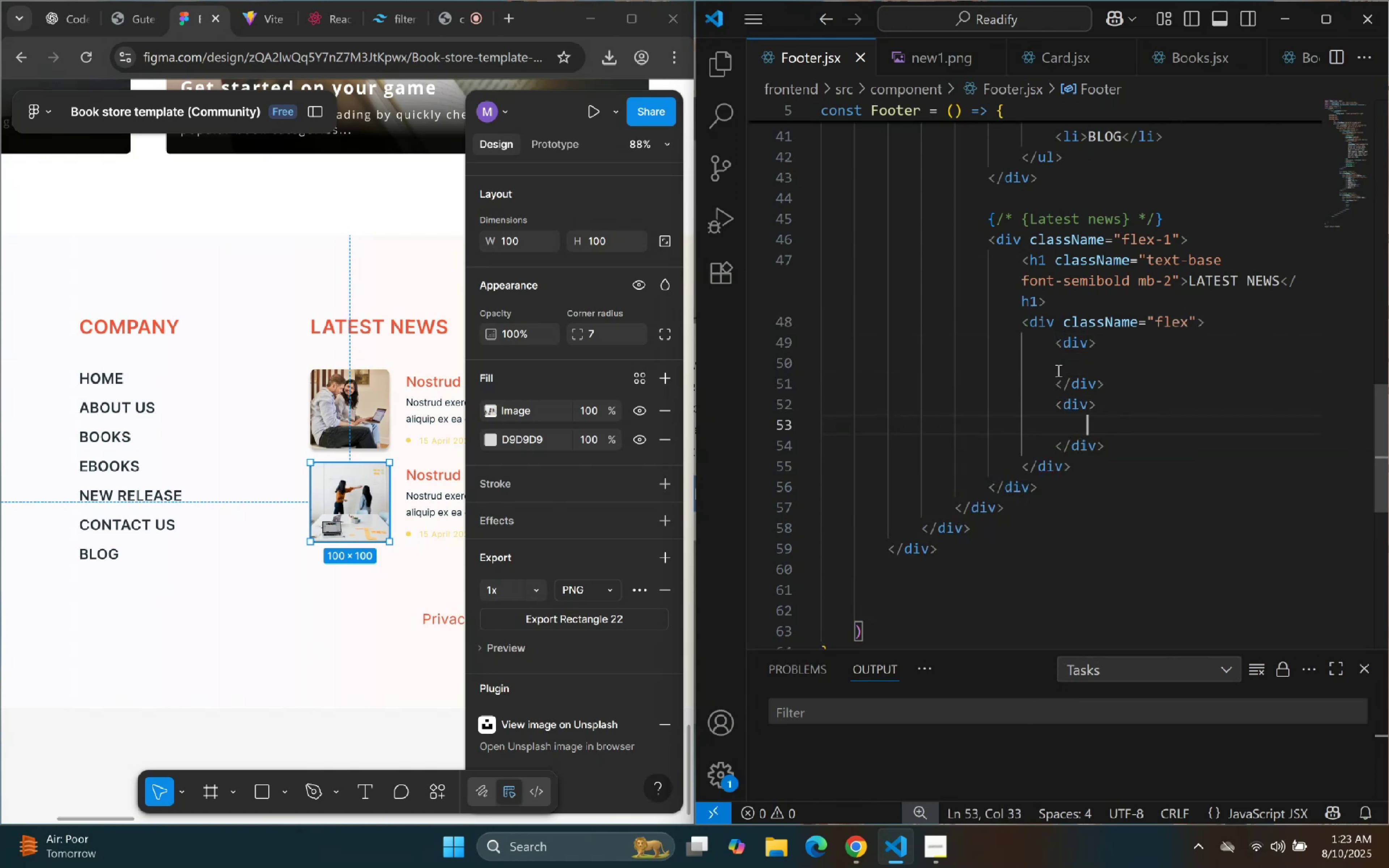 
key(ArrowDown)
 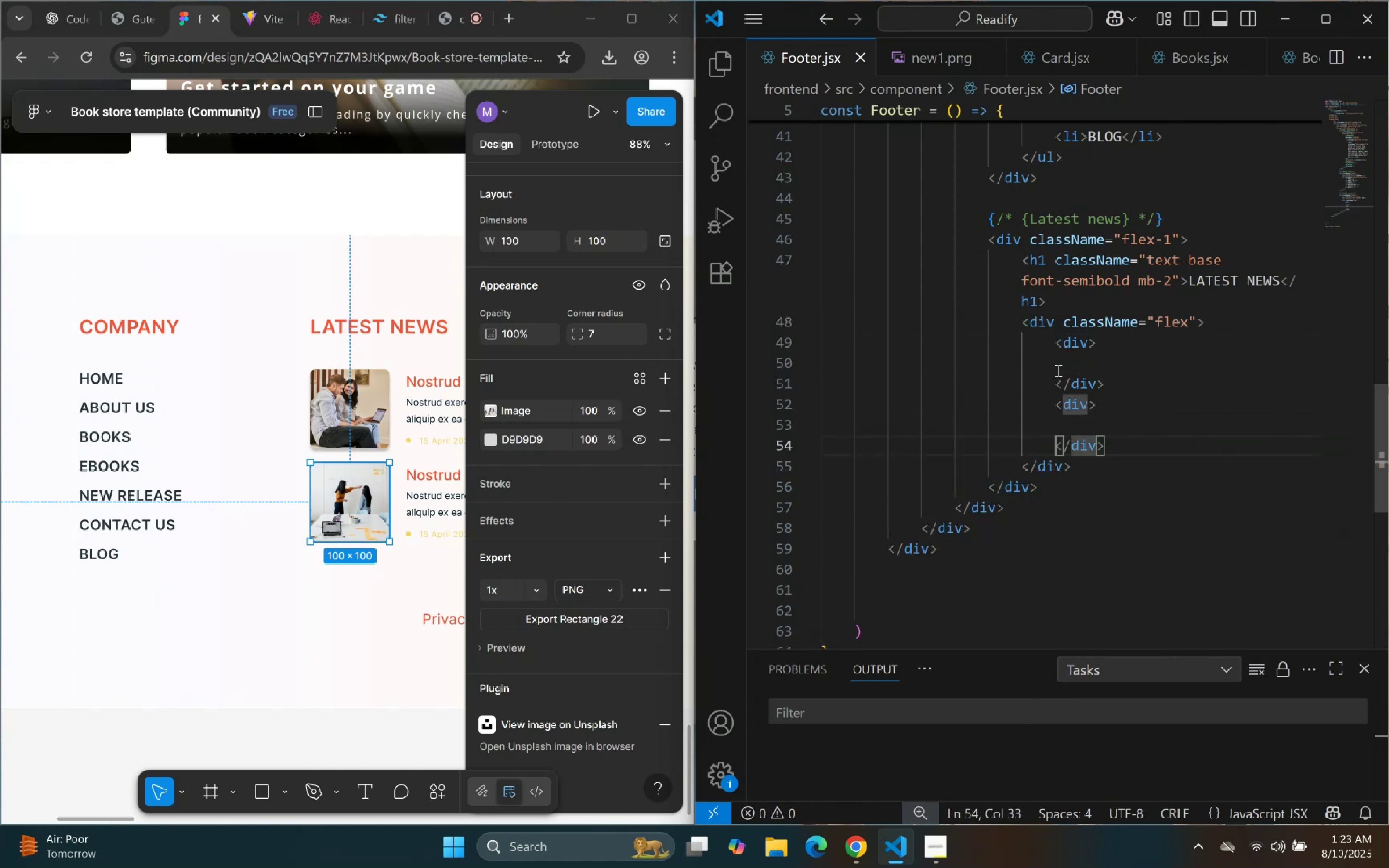 
key(ArrowUp)
 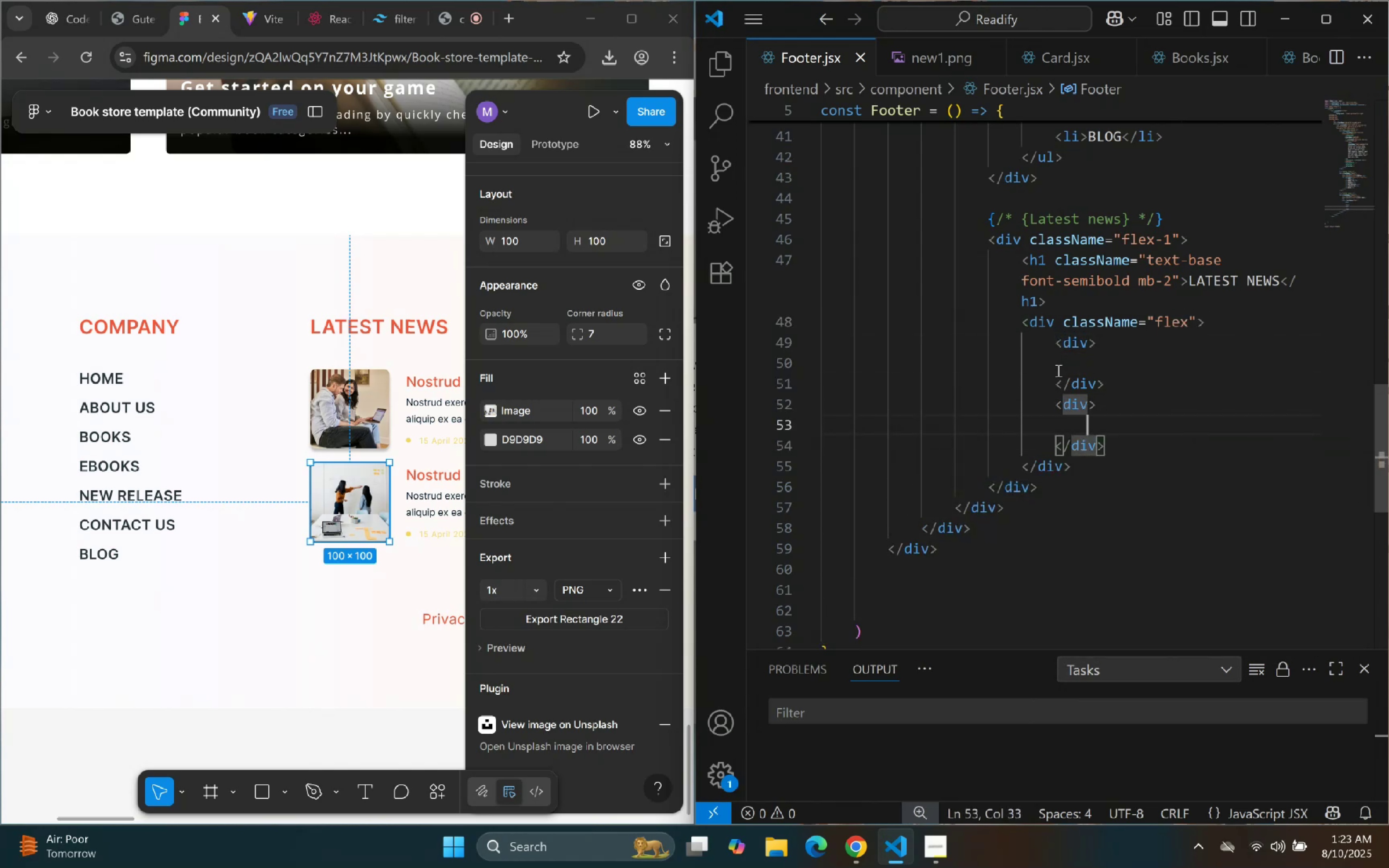 
key(ArrowUp)
 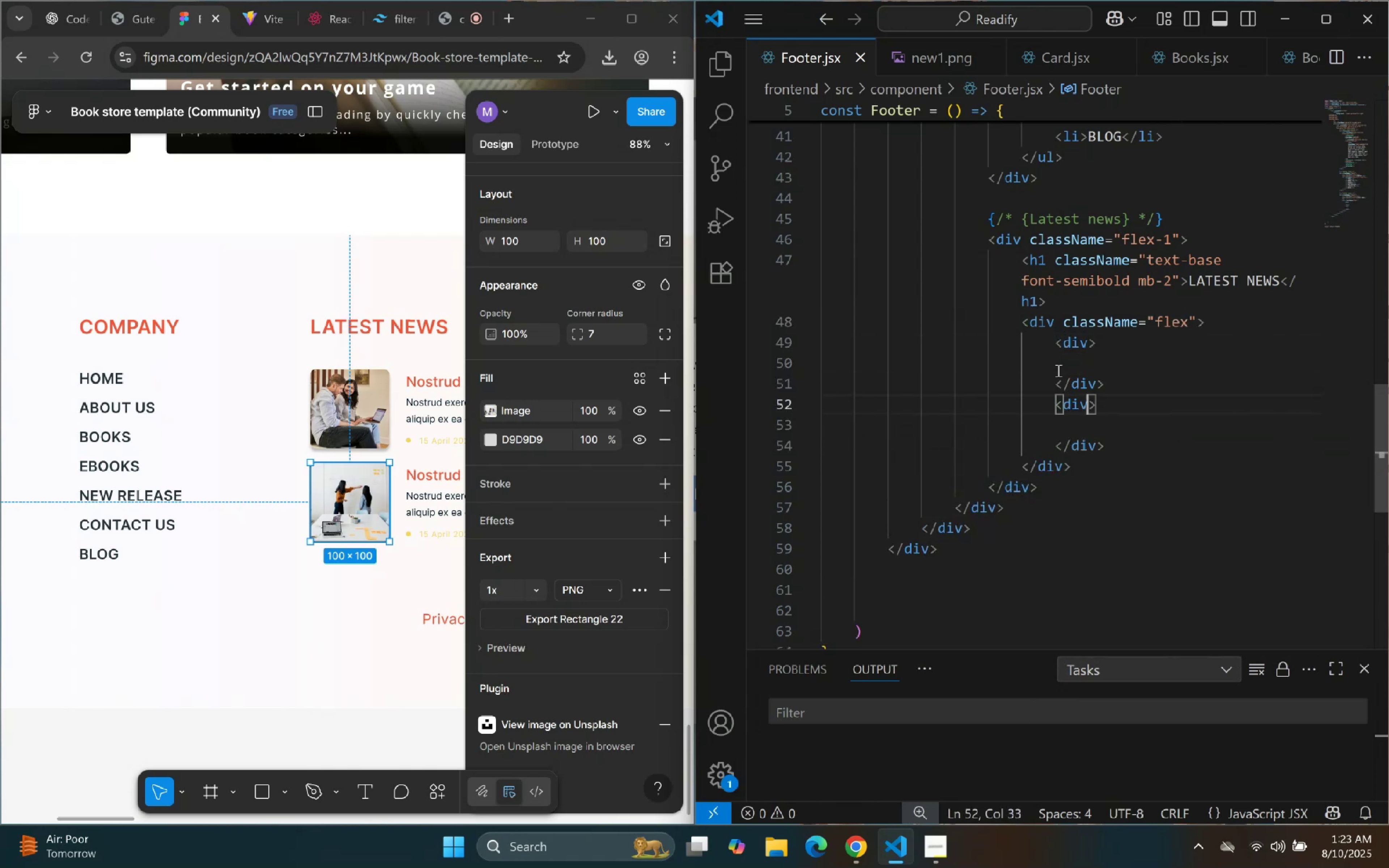 
key(ArrowUp)
 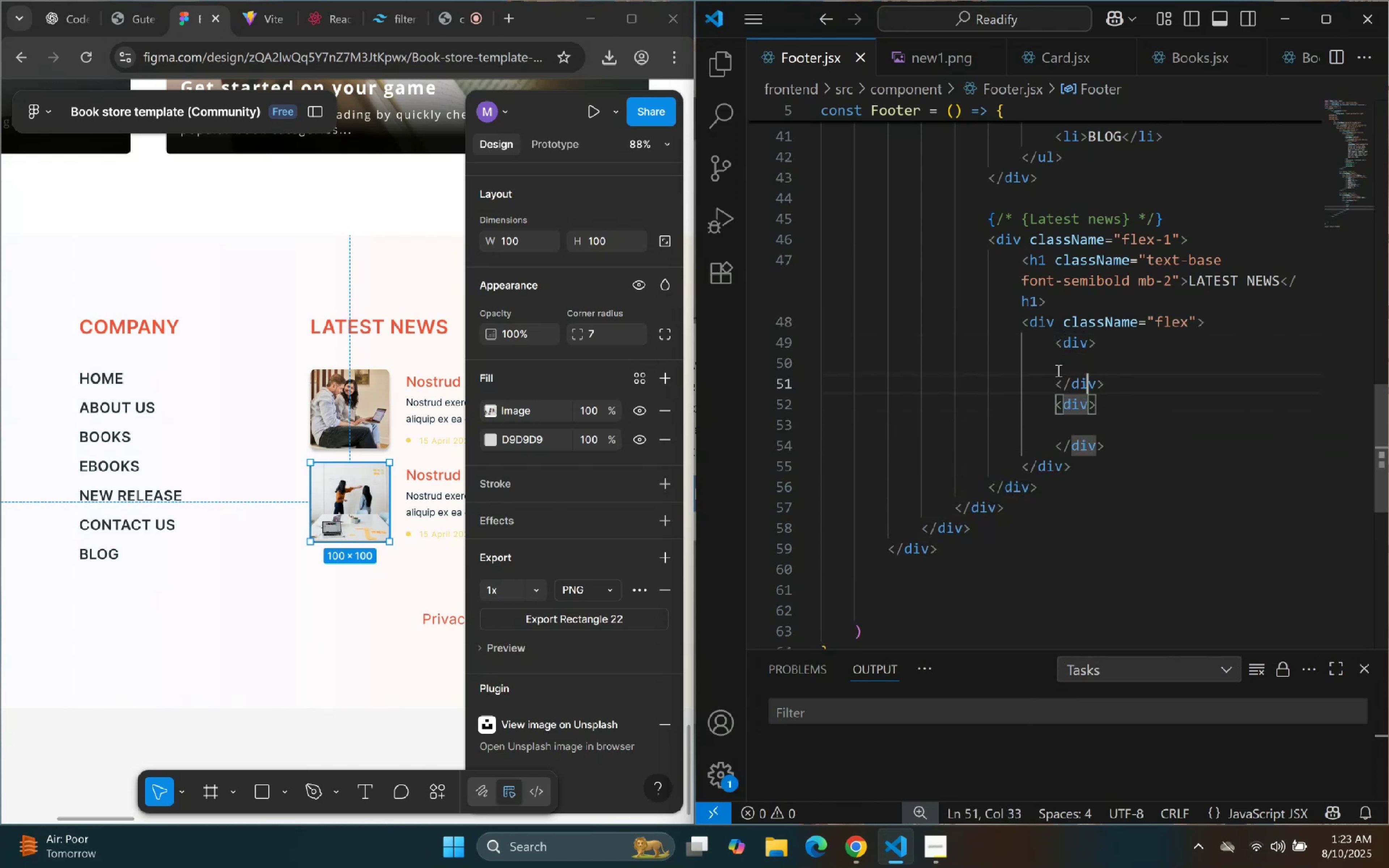 
key(ArrowUp)
 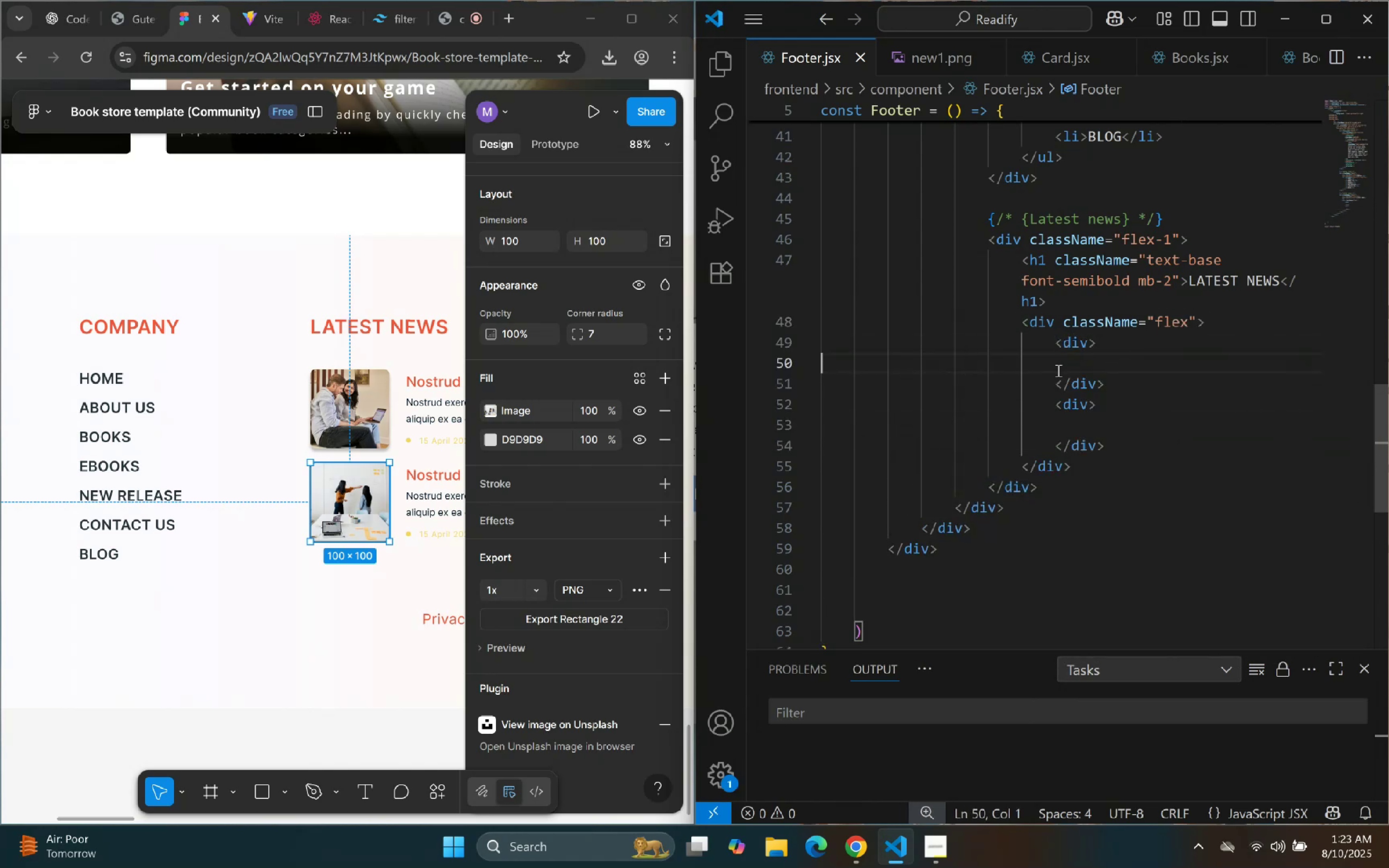 
key(Backspace)
 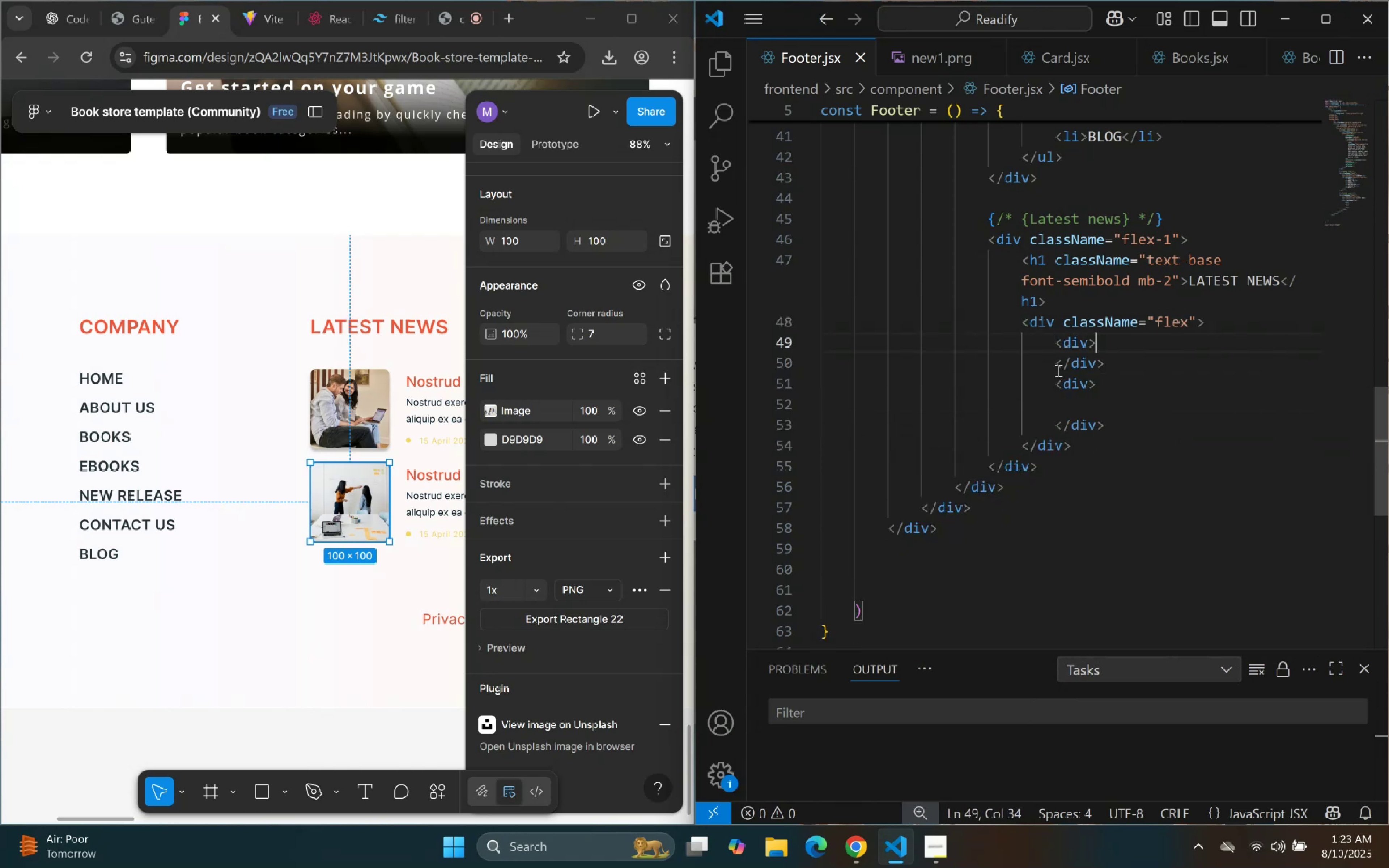 
key(Enter)
 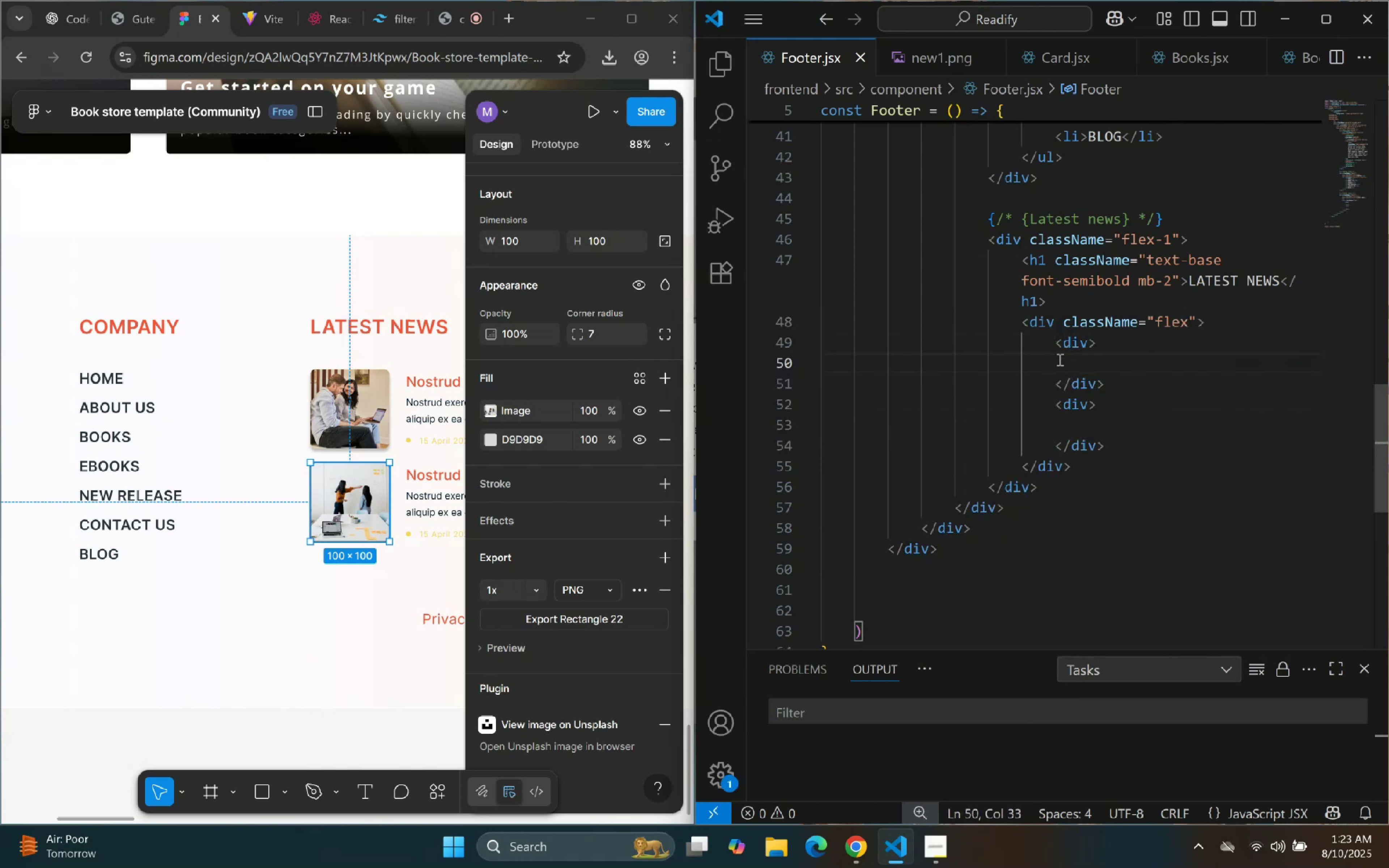 
type(img)
 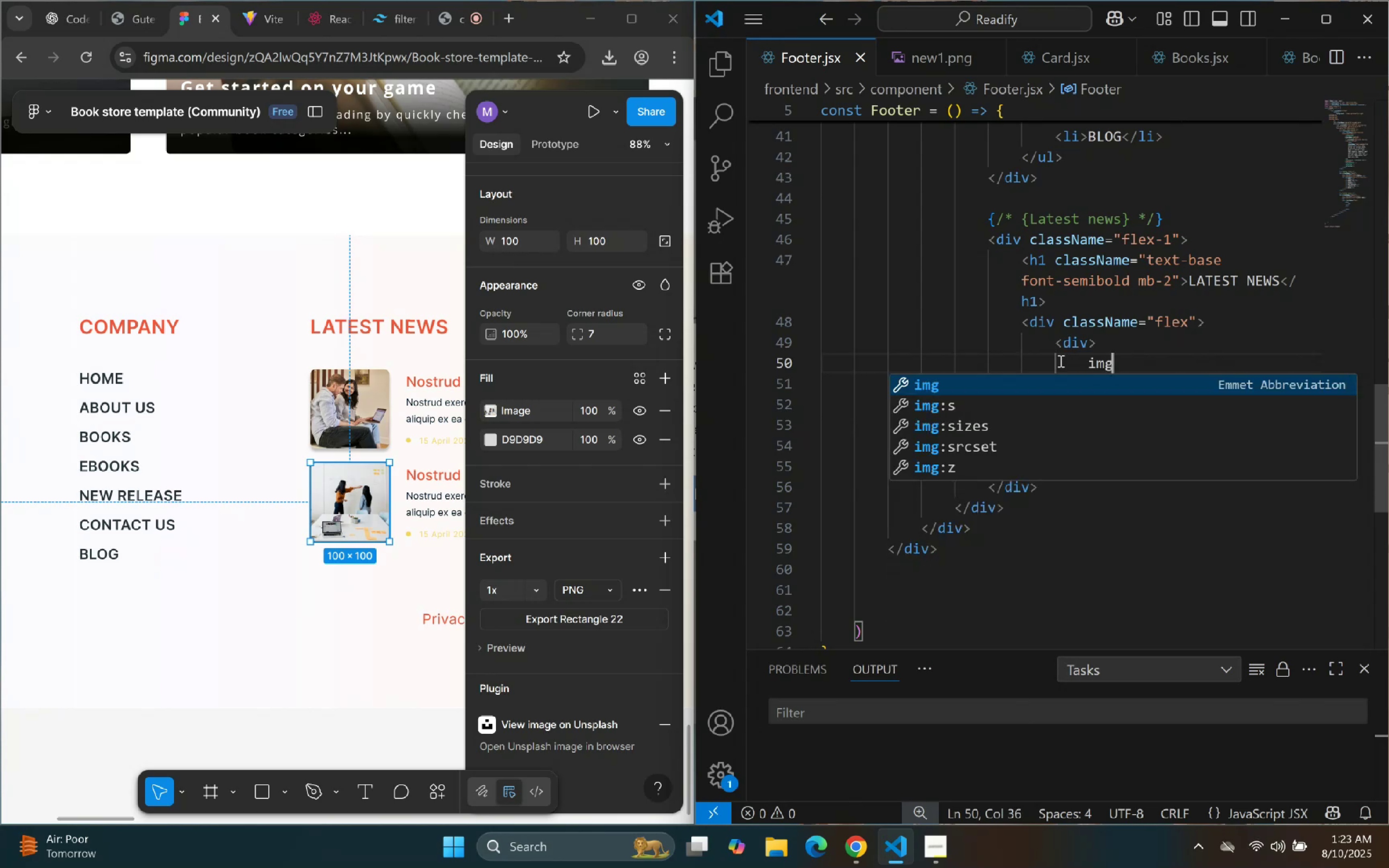 
key(Enter)
 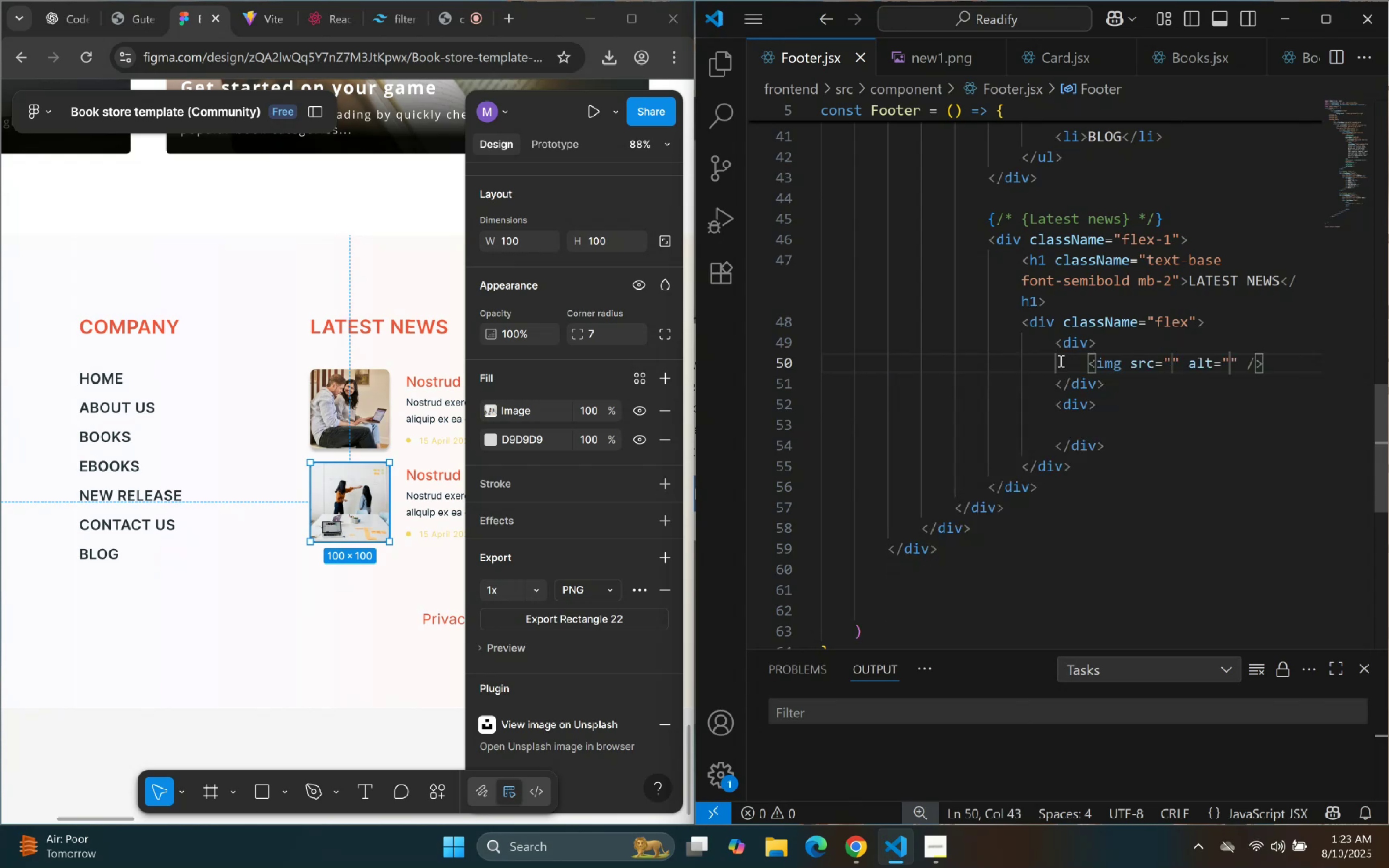 
key(ArrowRight)
 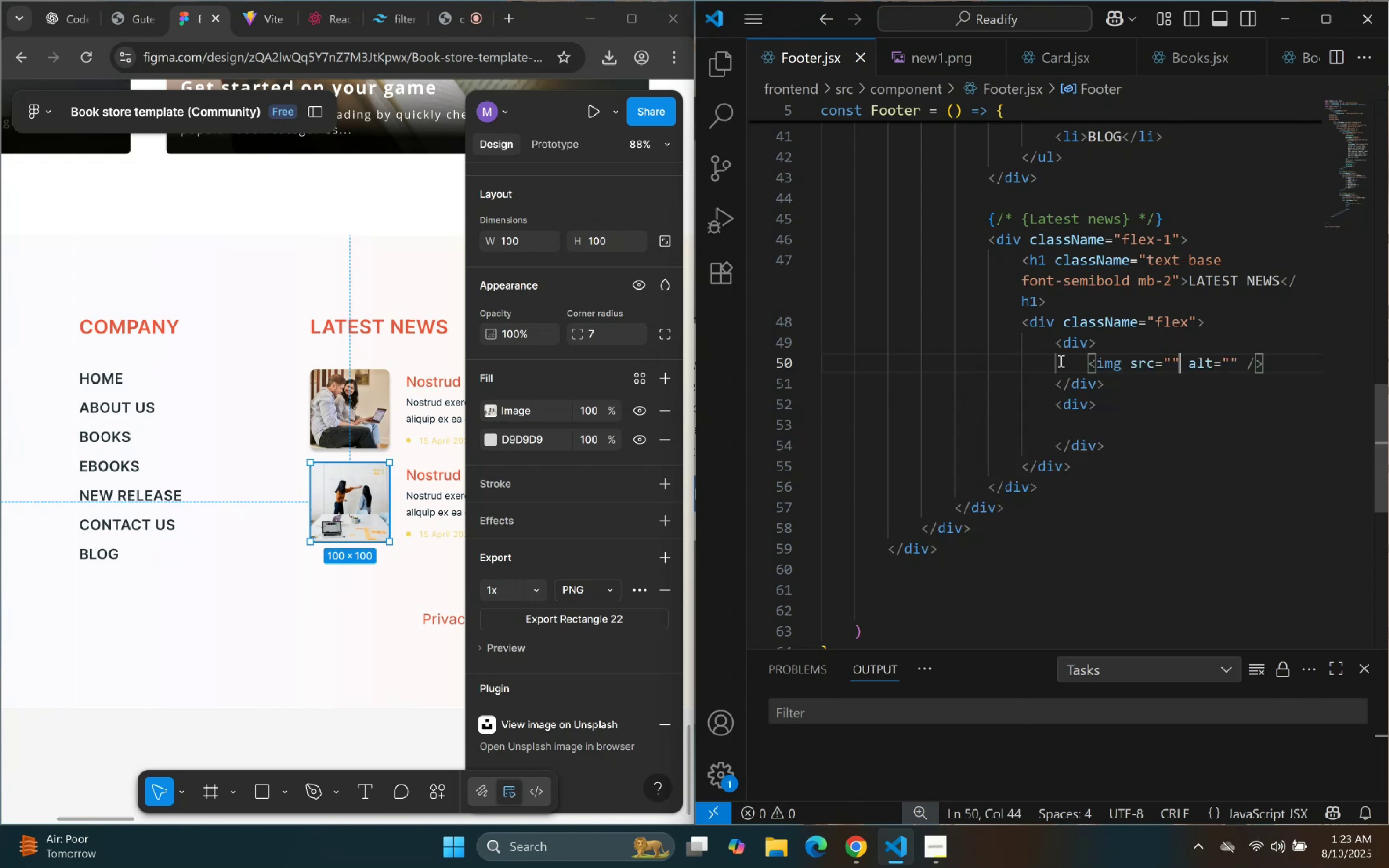 
key(Backspace)
 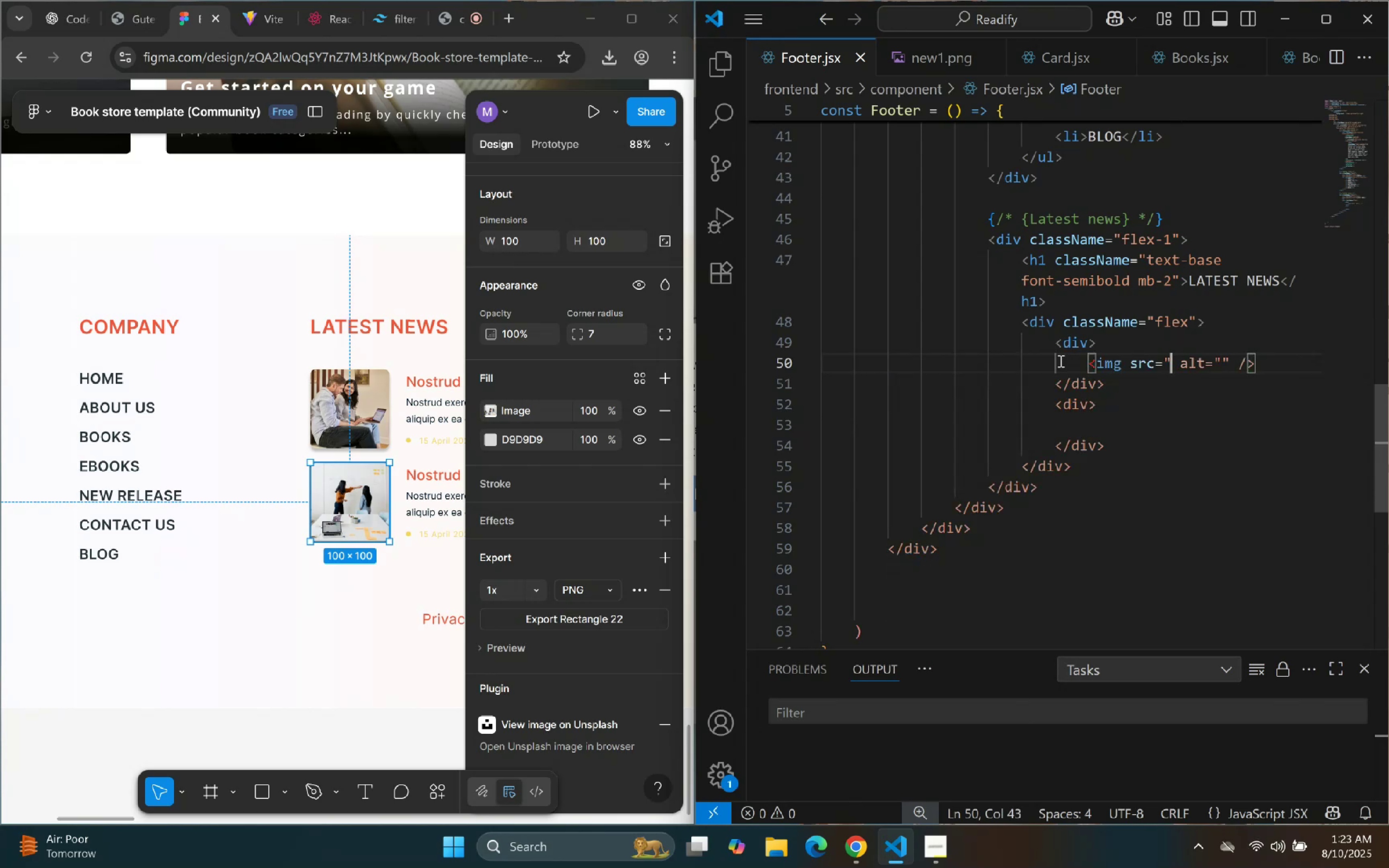 
key(Backspace)
 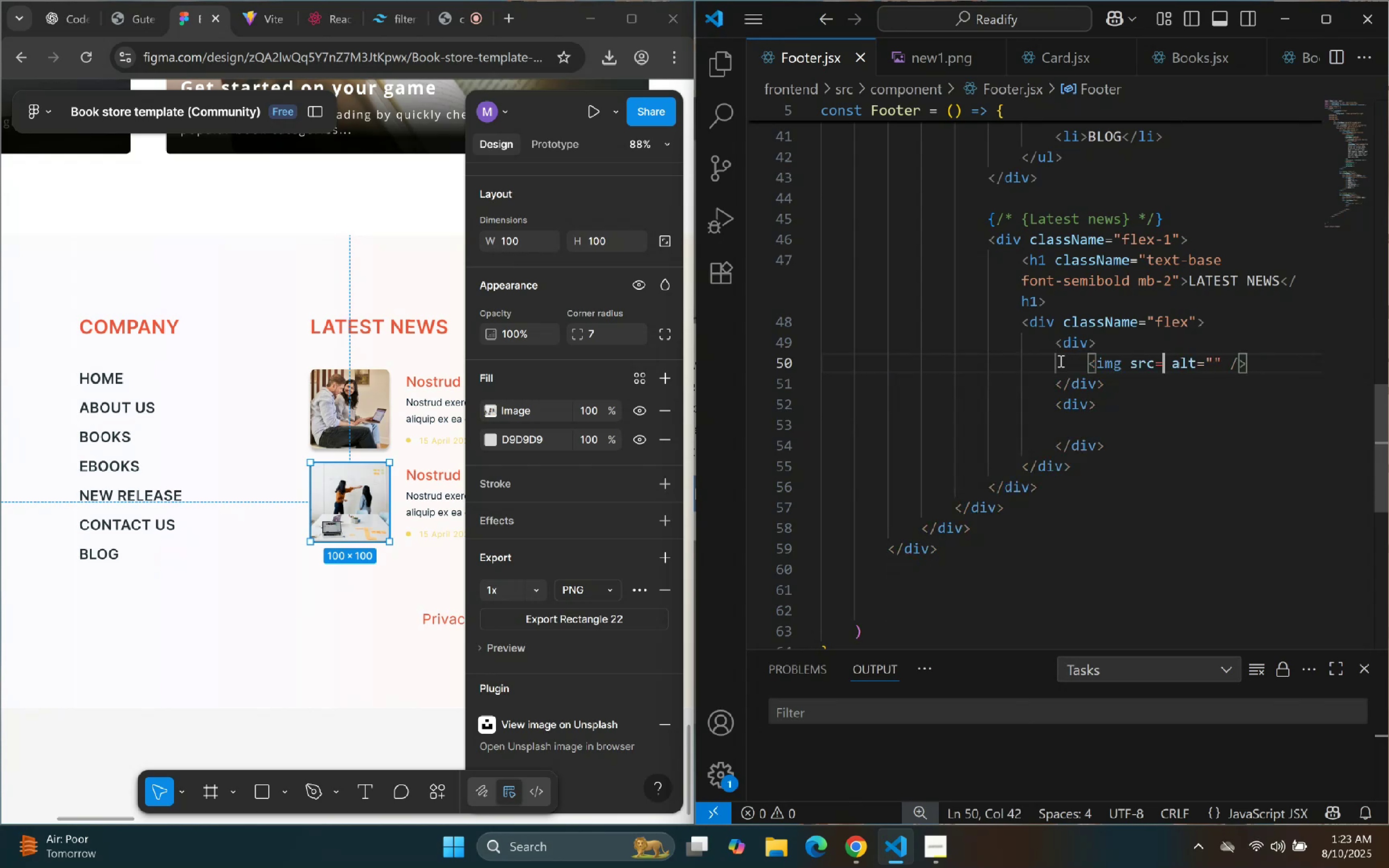 
key(Shift+BracketLeft)
 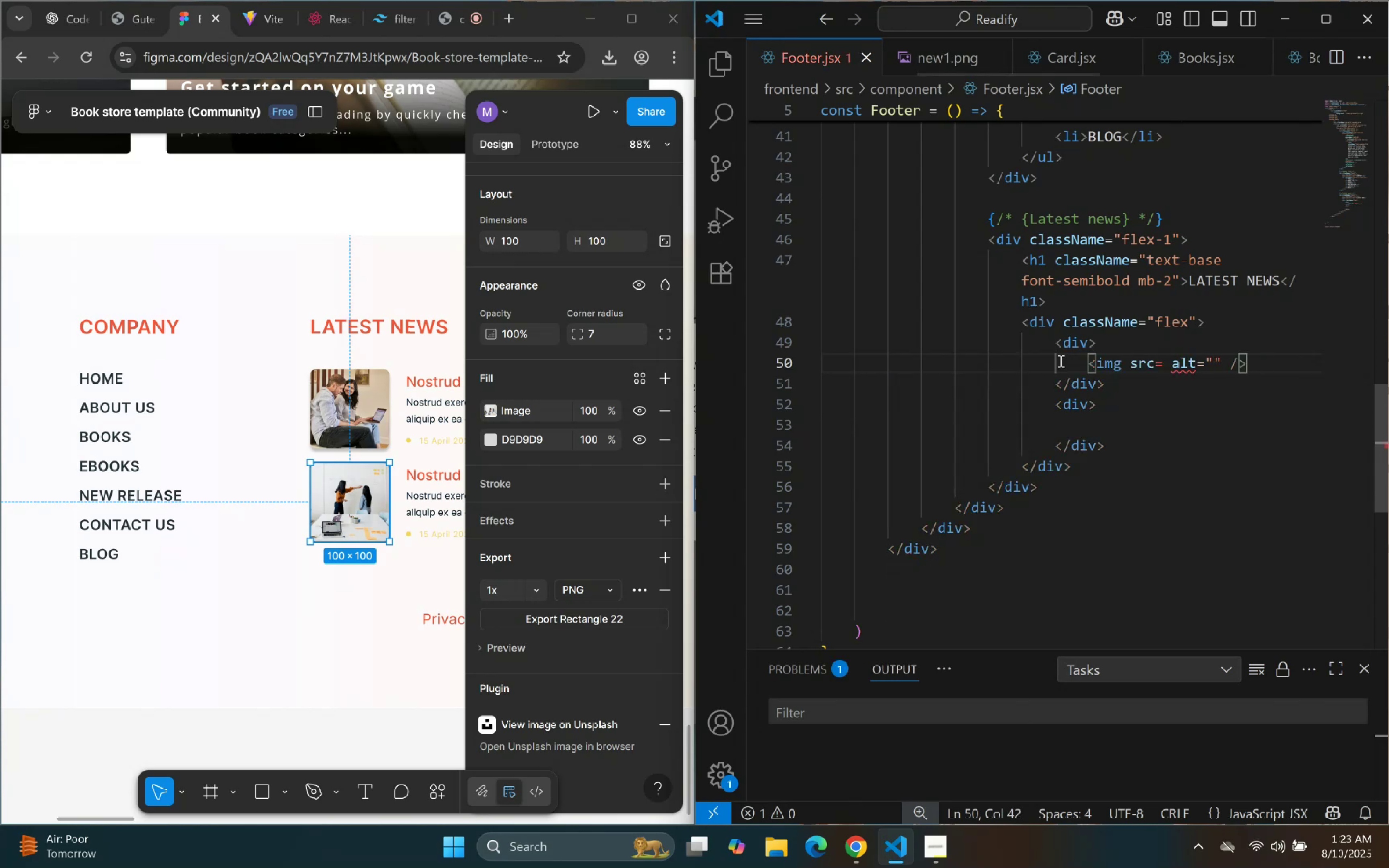 
key(Shift+BracketRight)
 